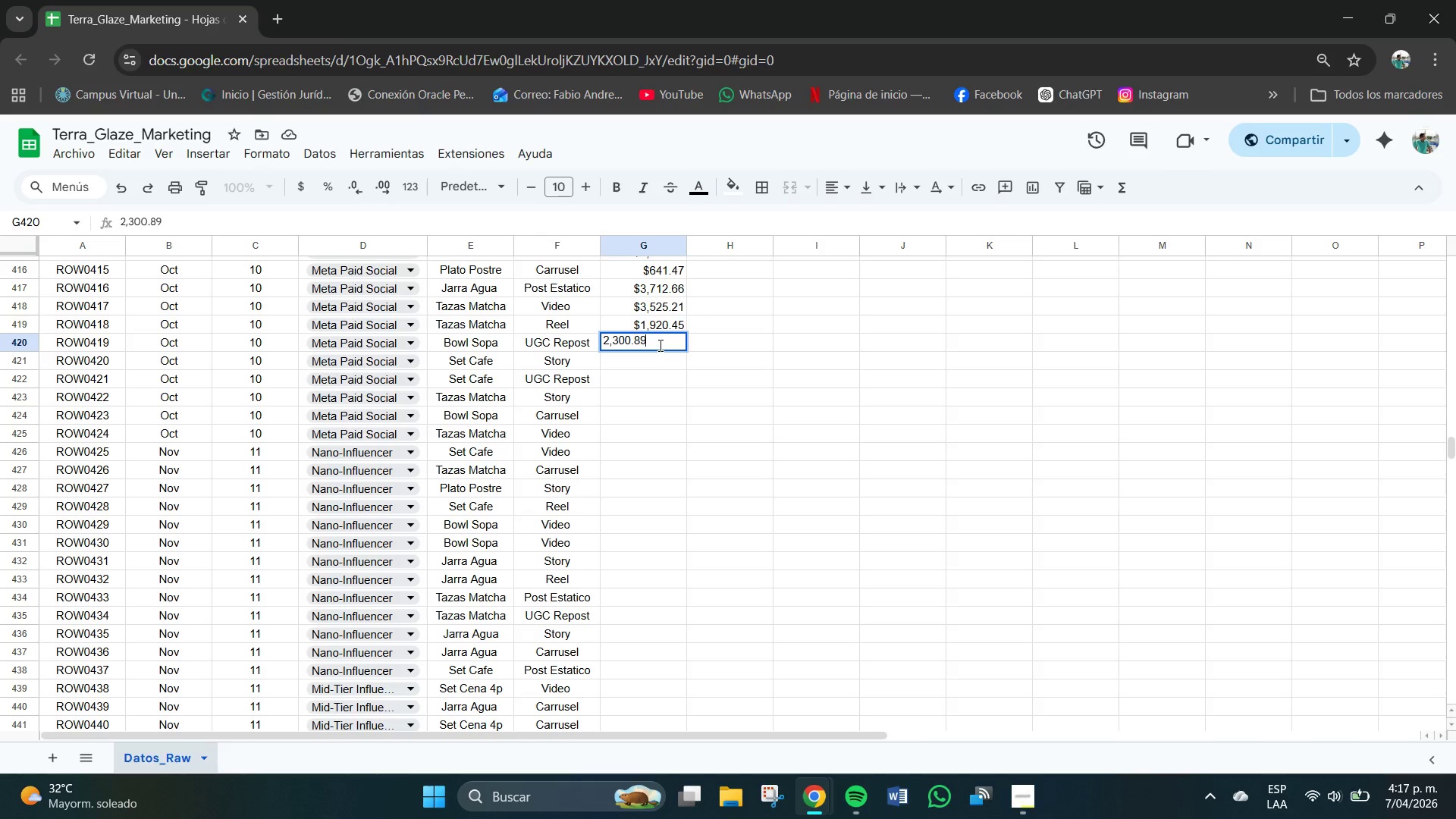 
key(Numpad9)
 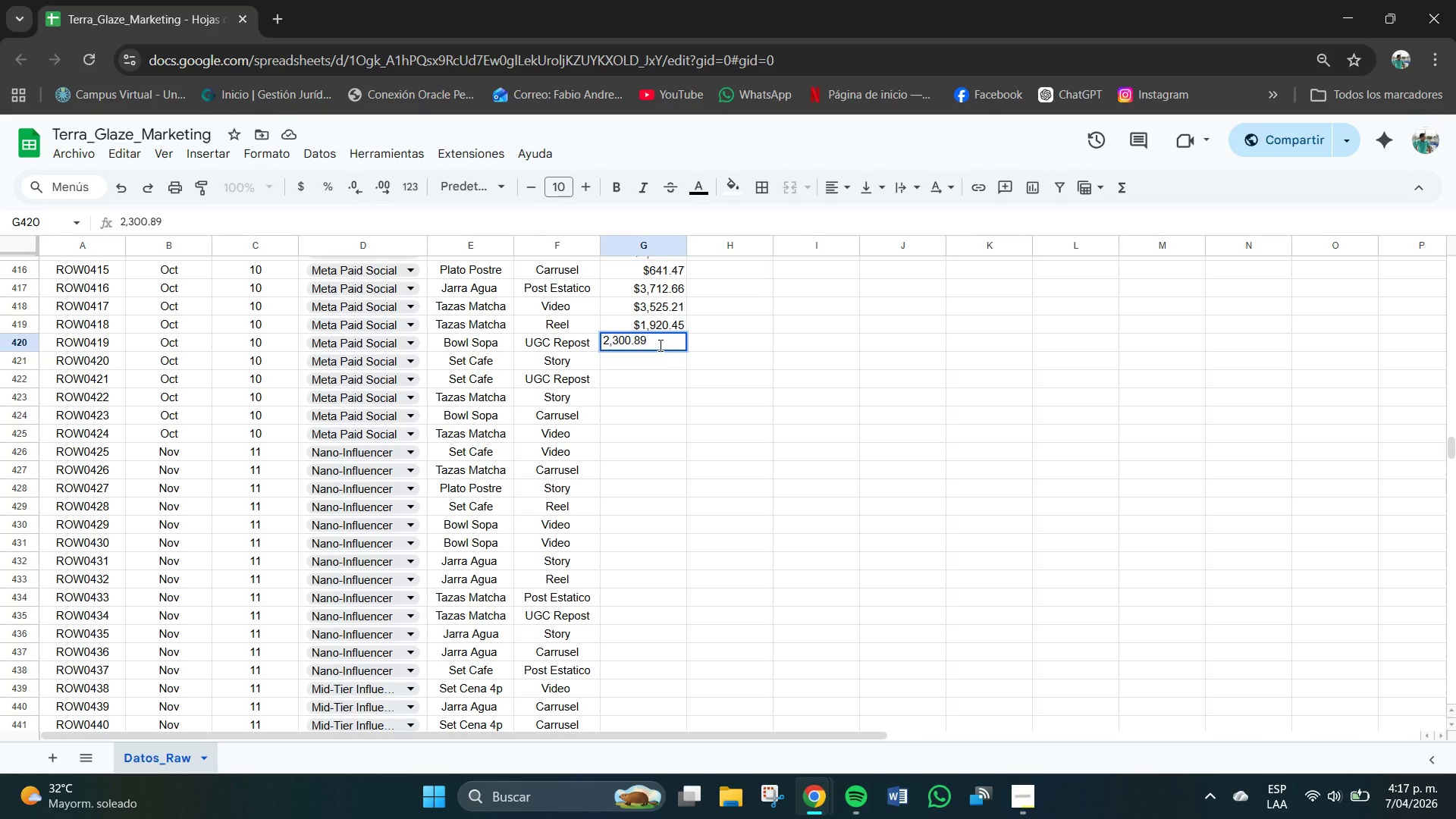 
key(NumpadEnter)
 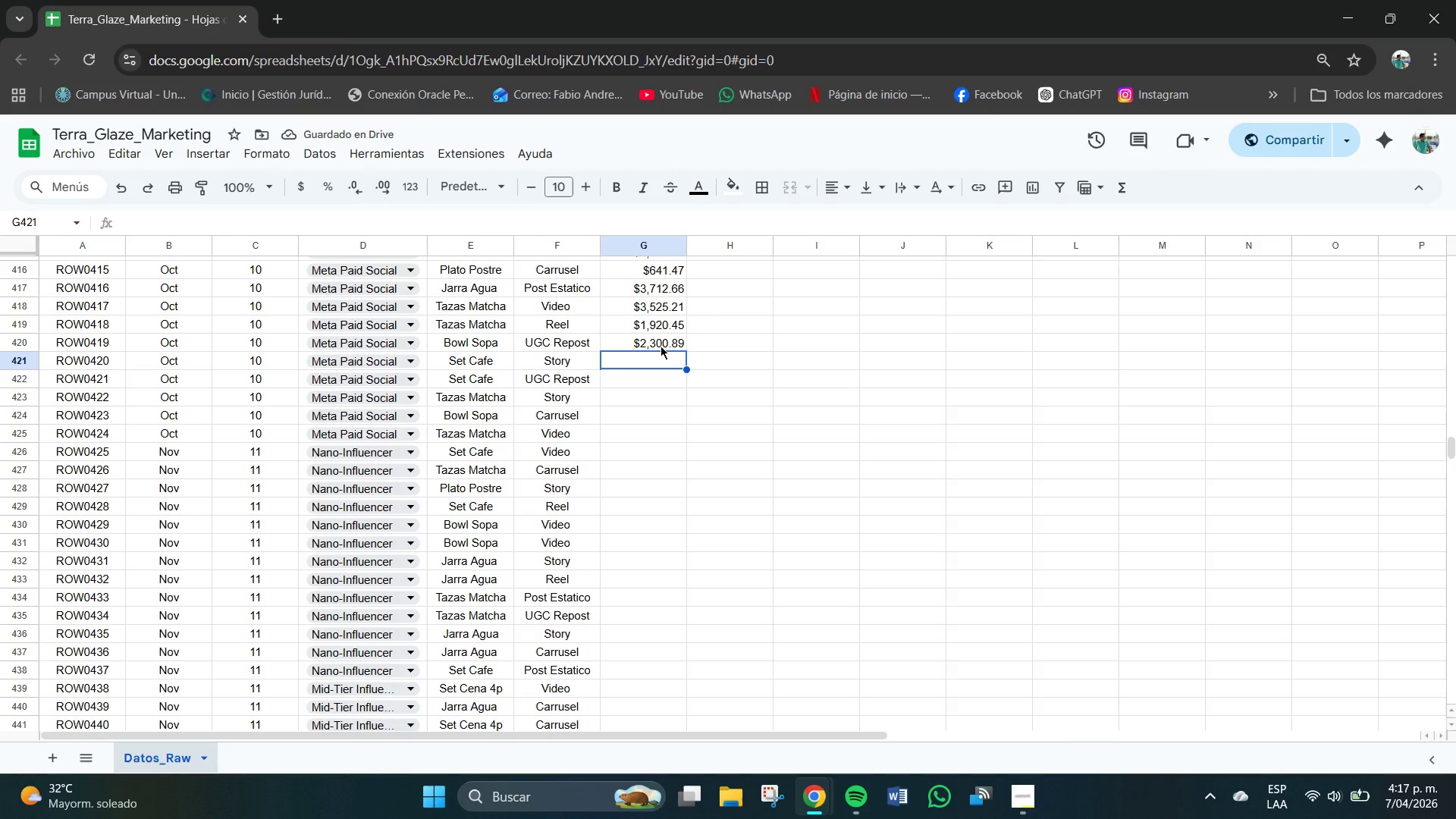 
key(Numpad8)
 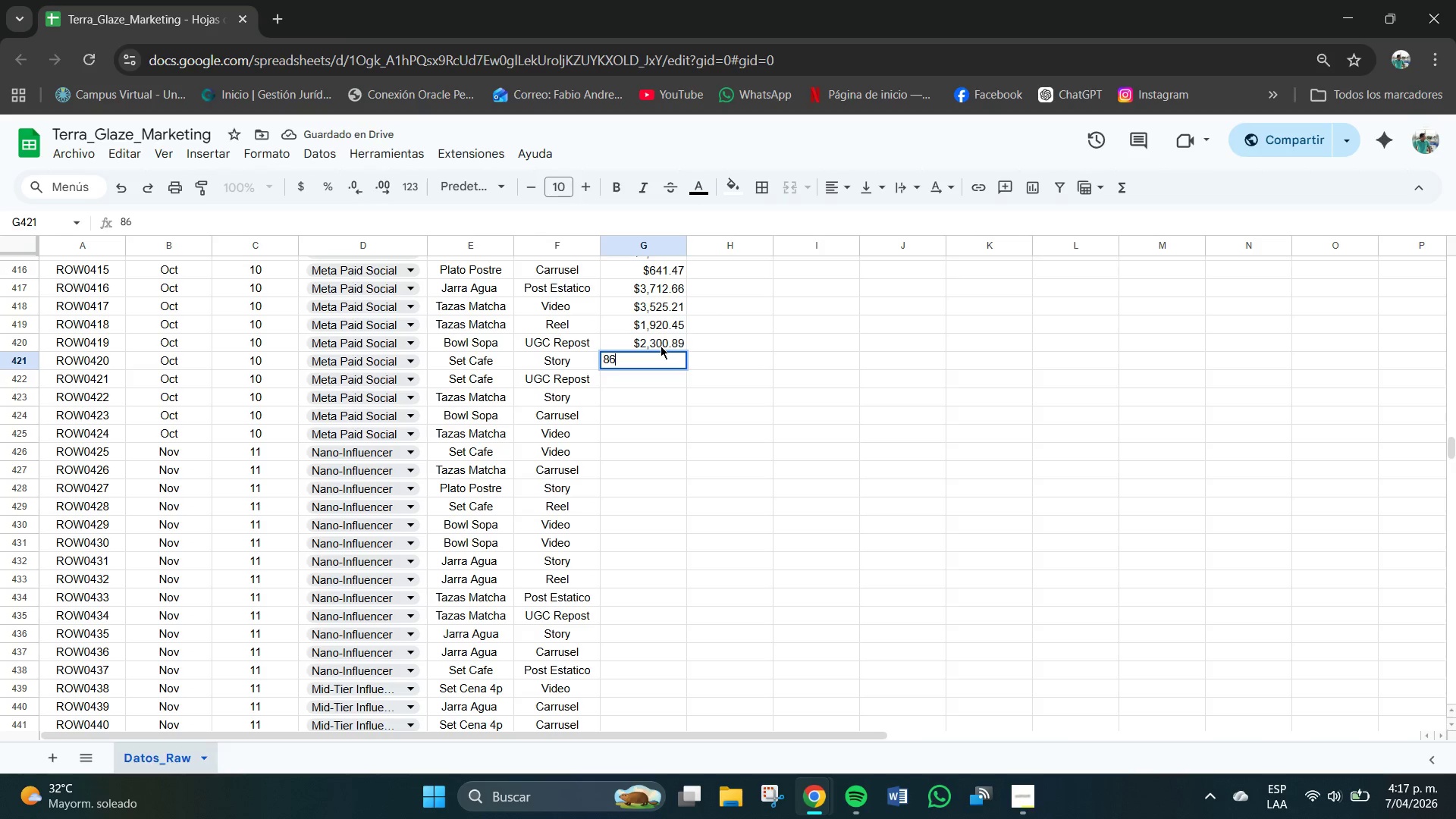 
key(Numpad6)
 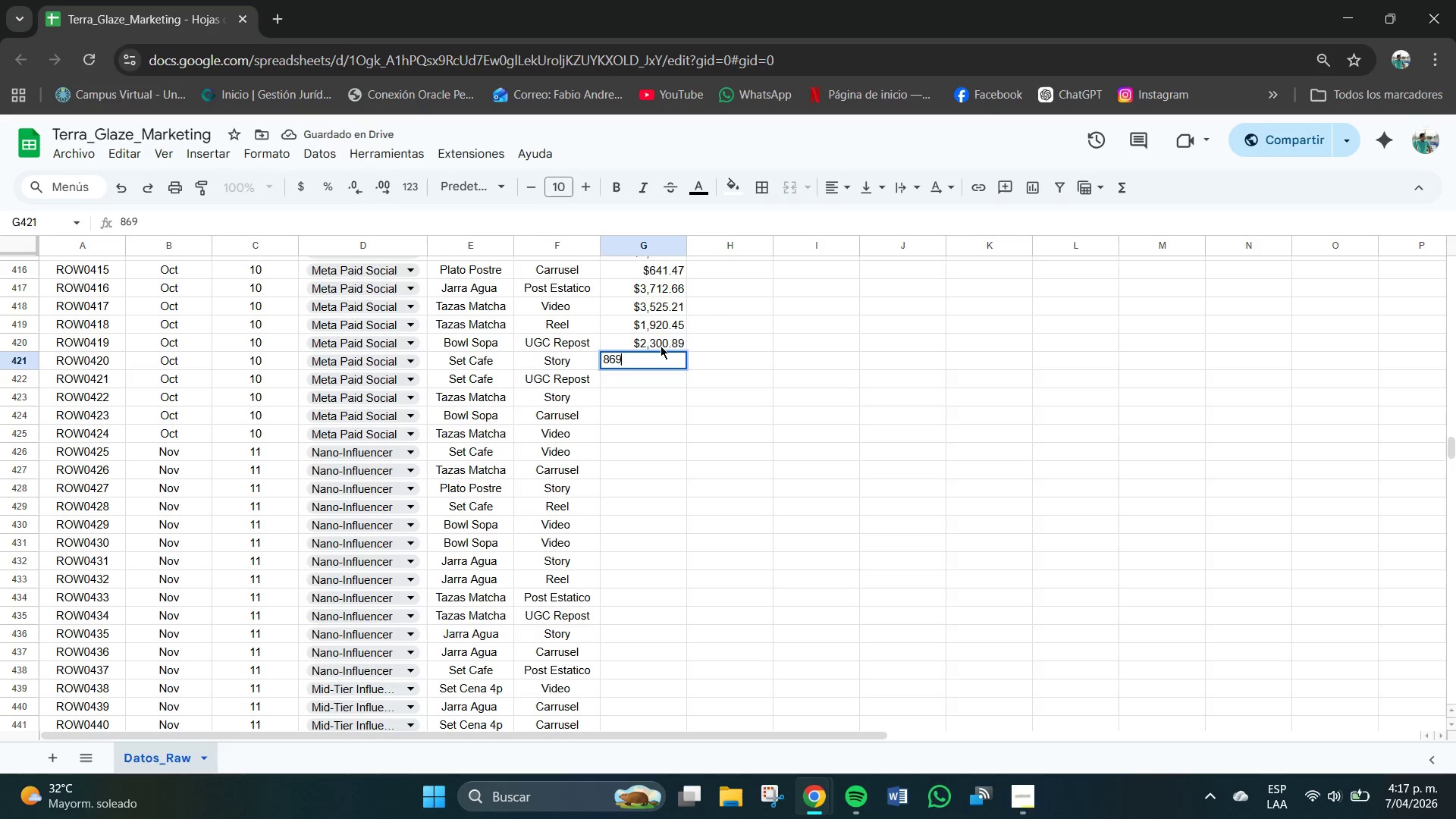 
key(Numpad9)
 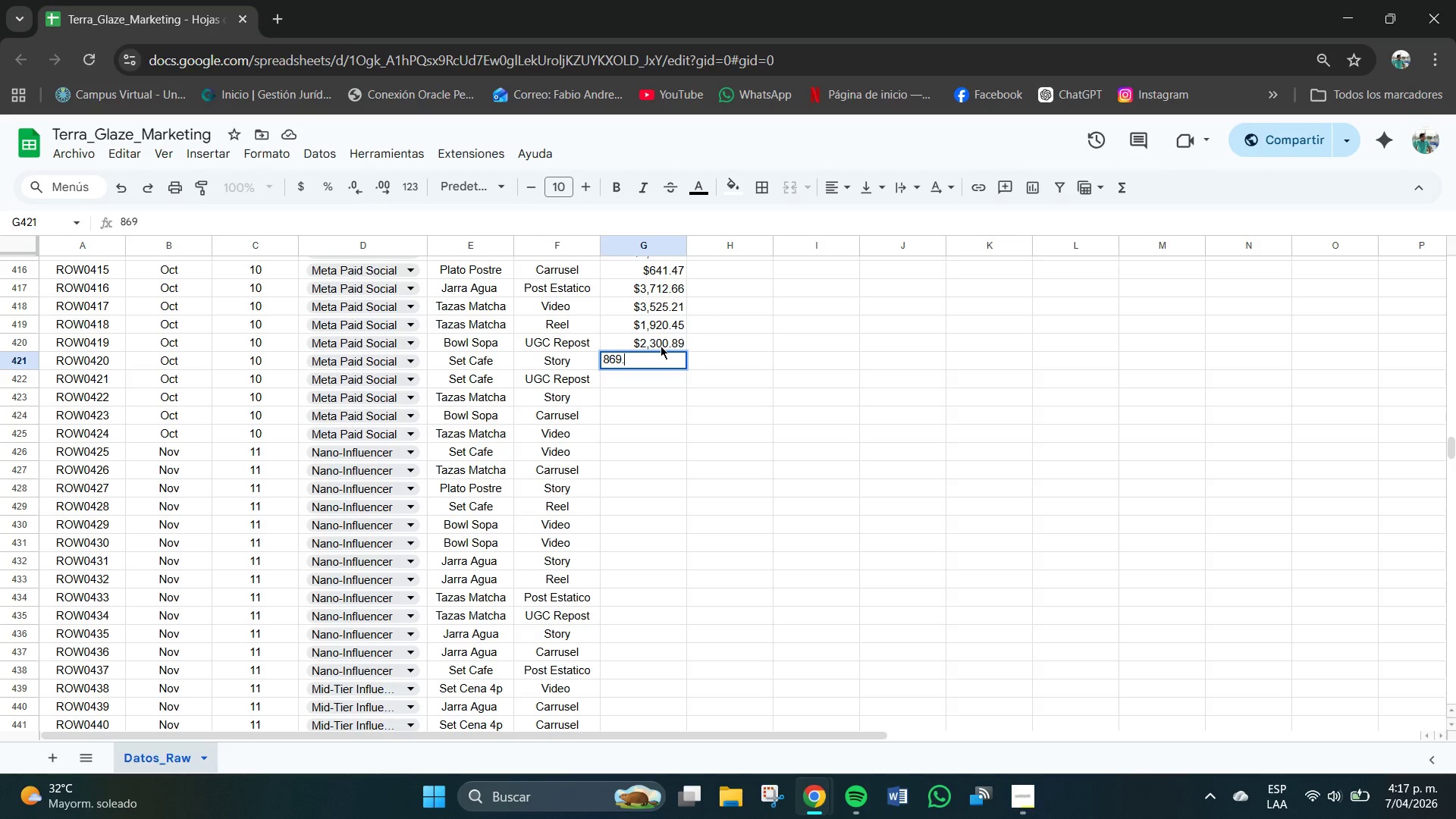 
key(NumpadDecimal)
 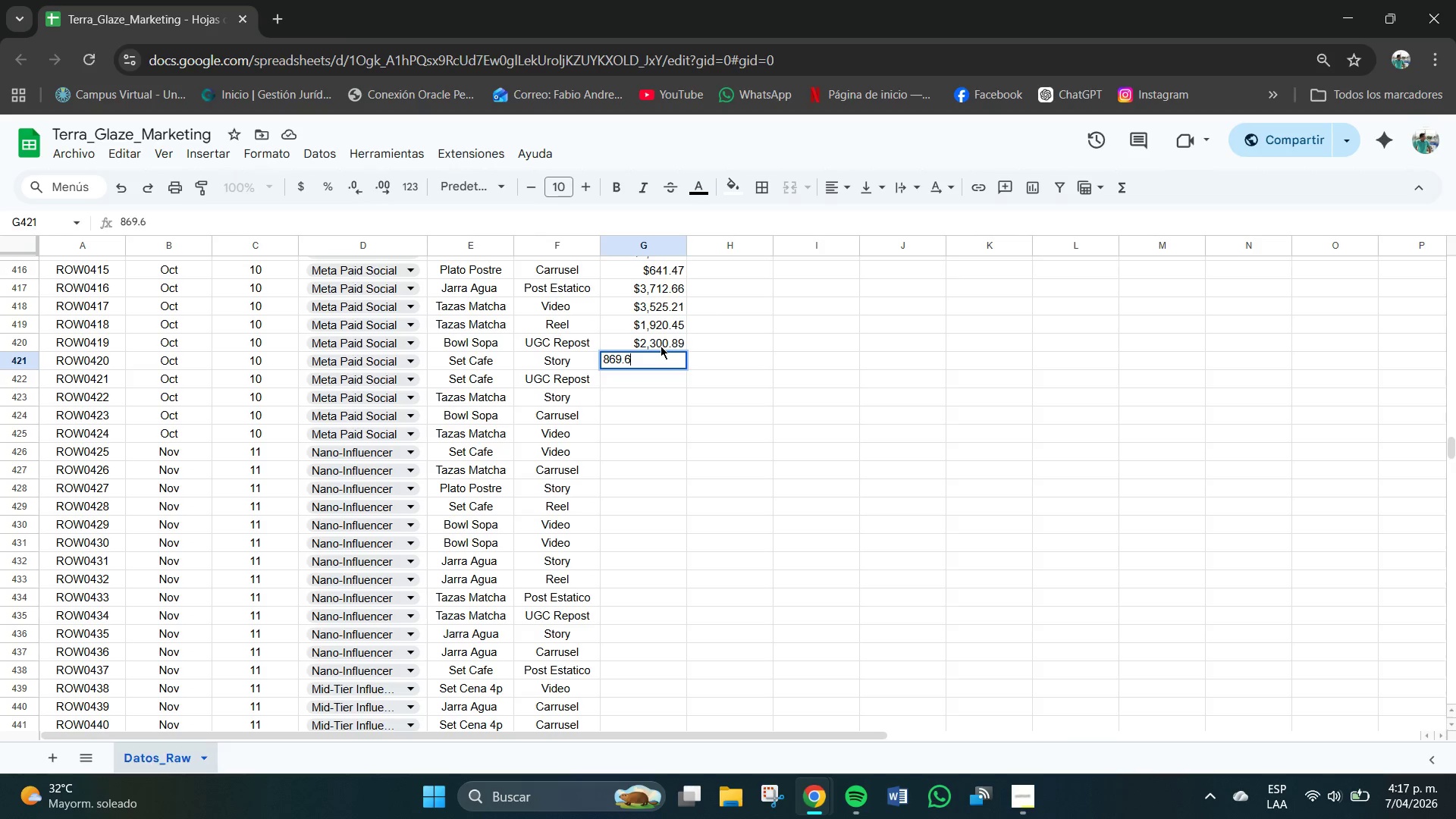 
key(Numpad6)
 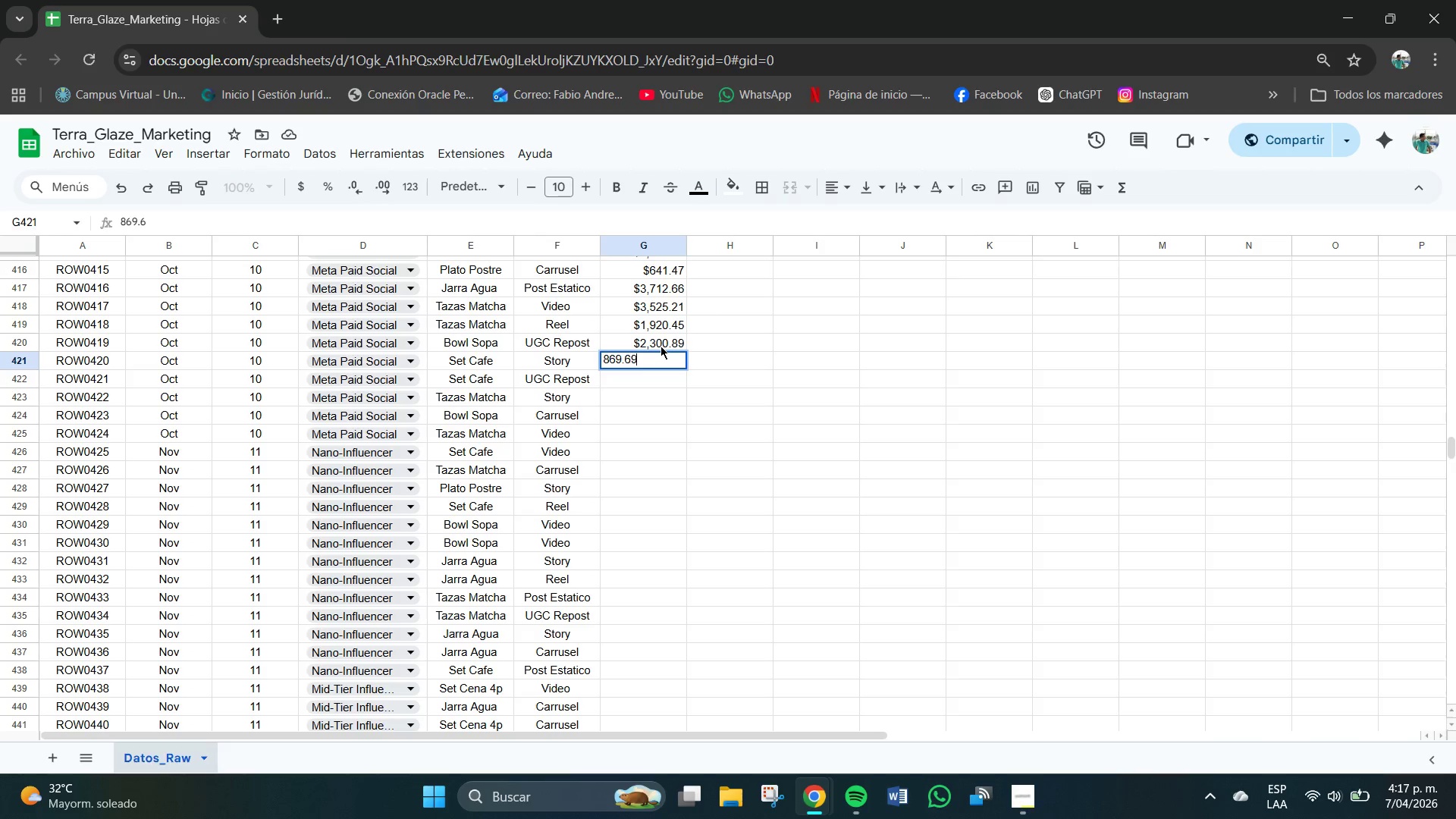 
key(Numpad9)
 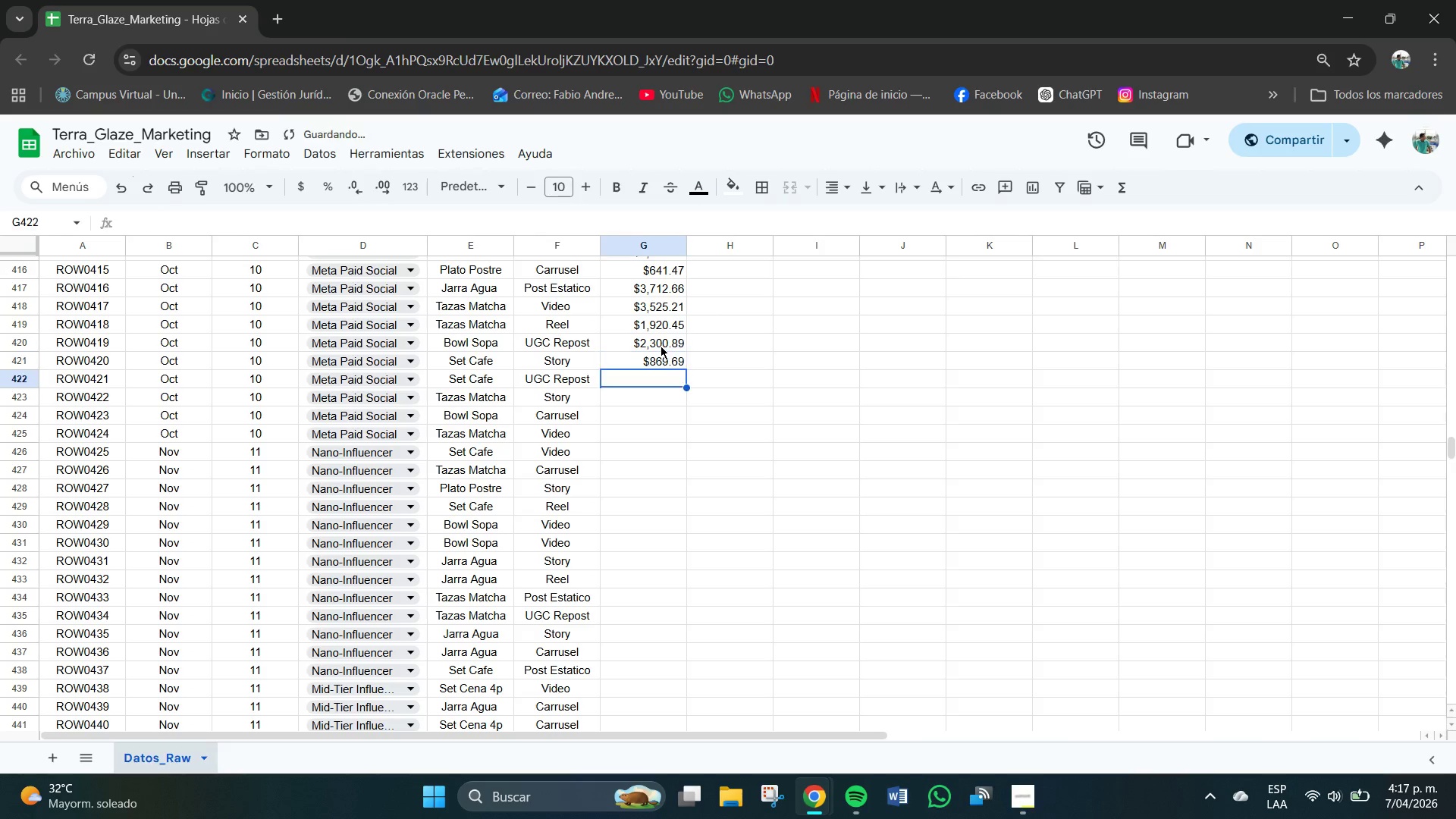 
key(NumpadEnter)
 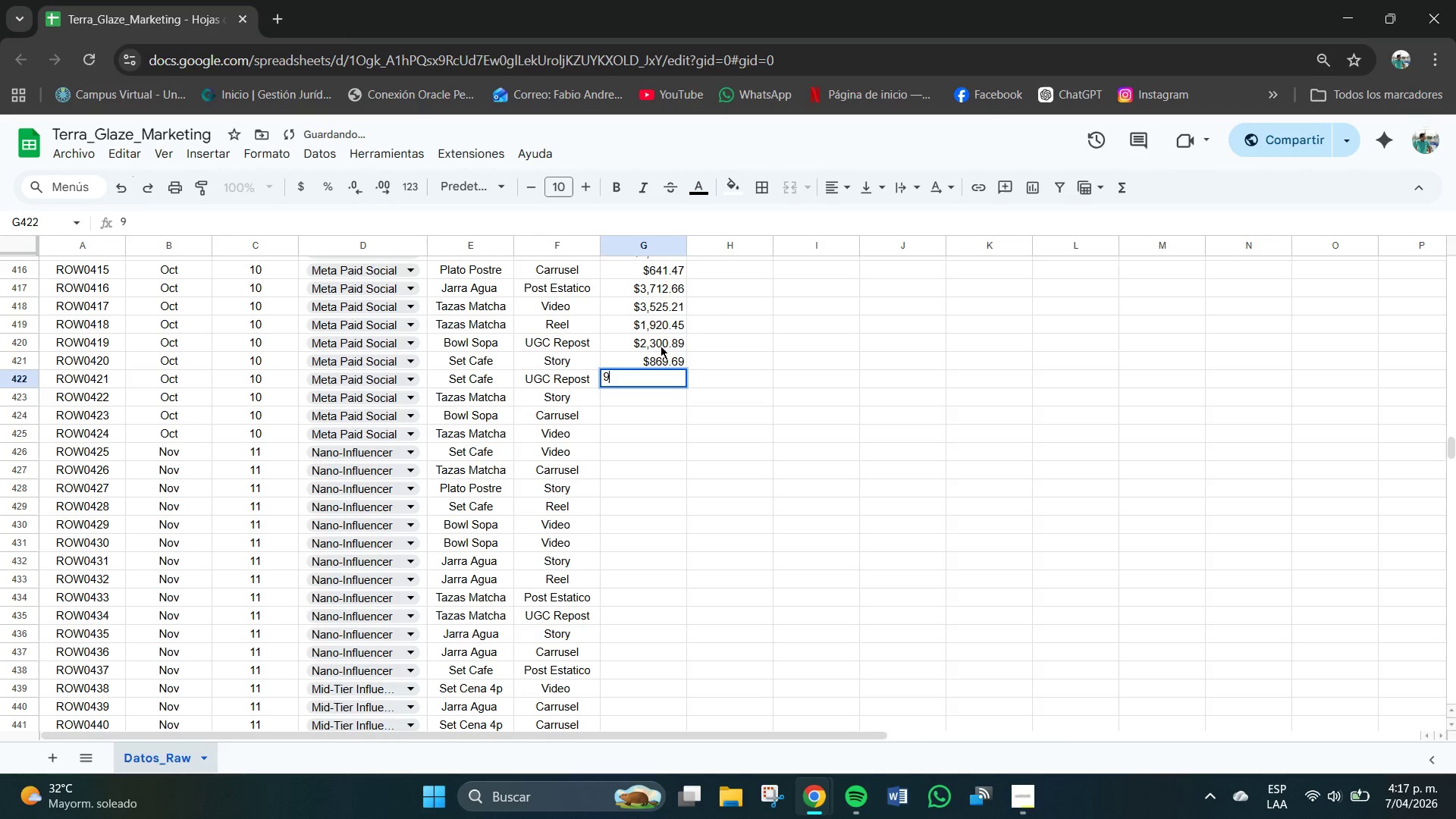 
key(Numpad9)
 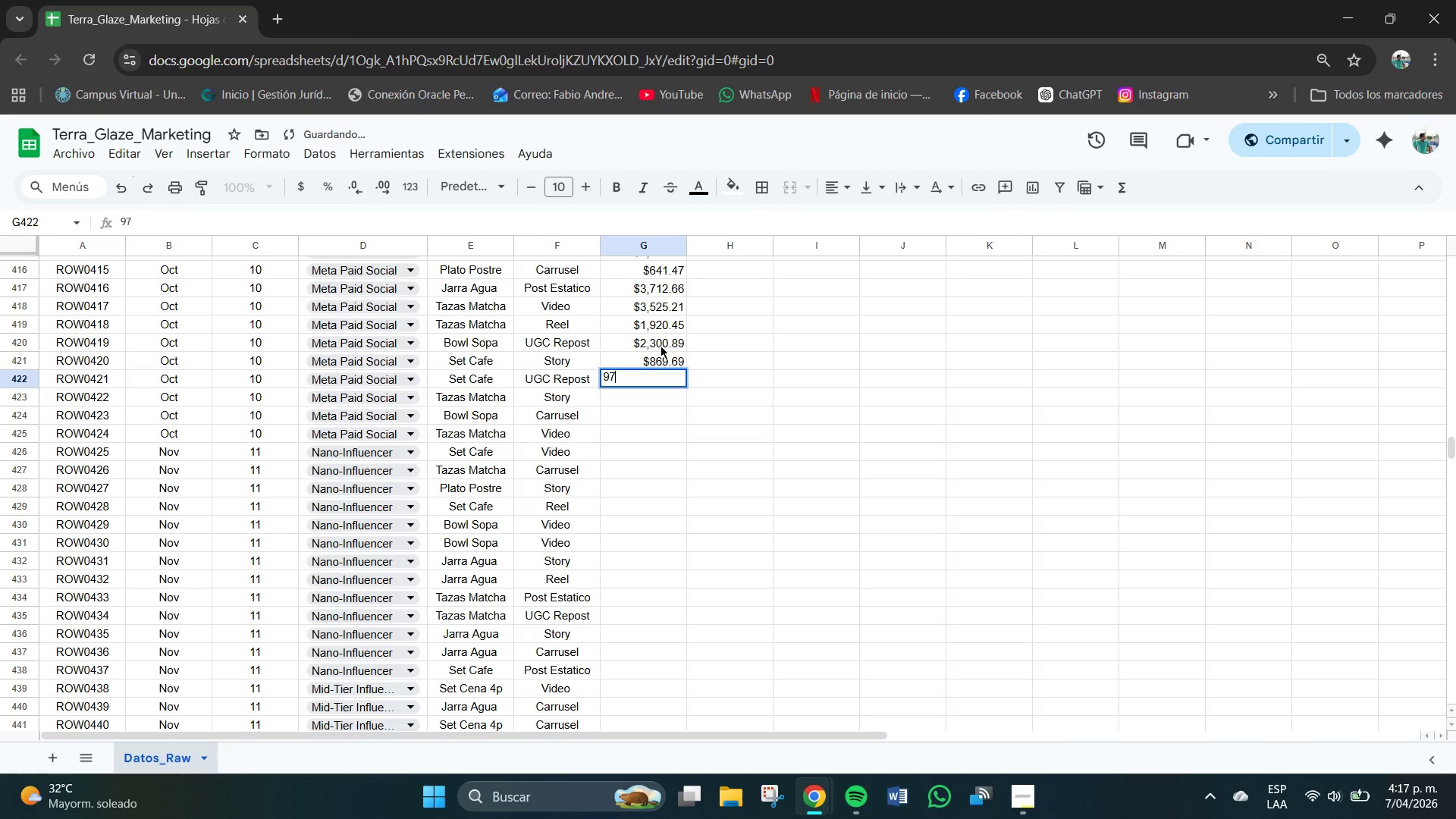 
key(Numpad7)
 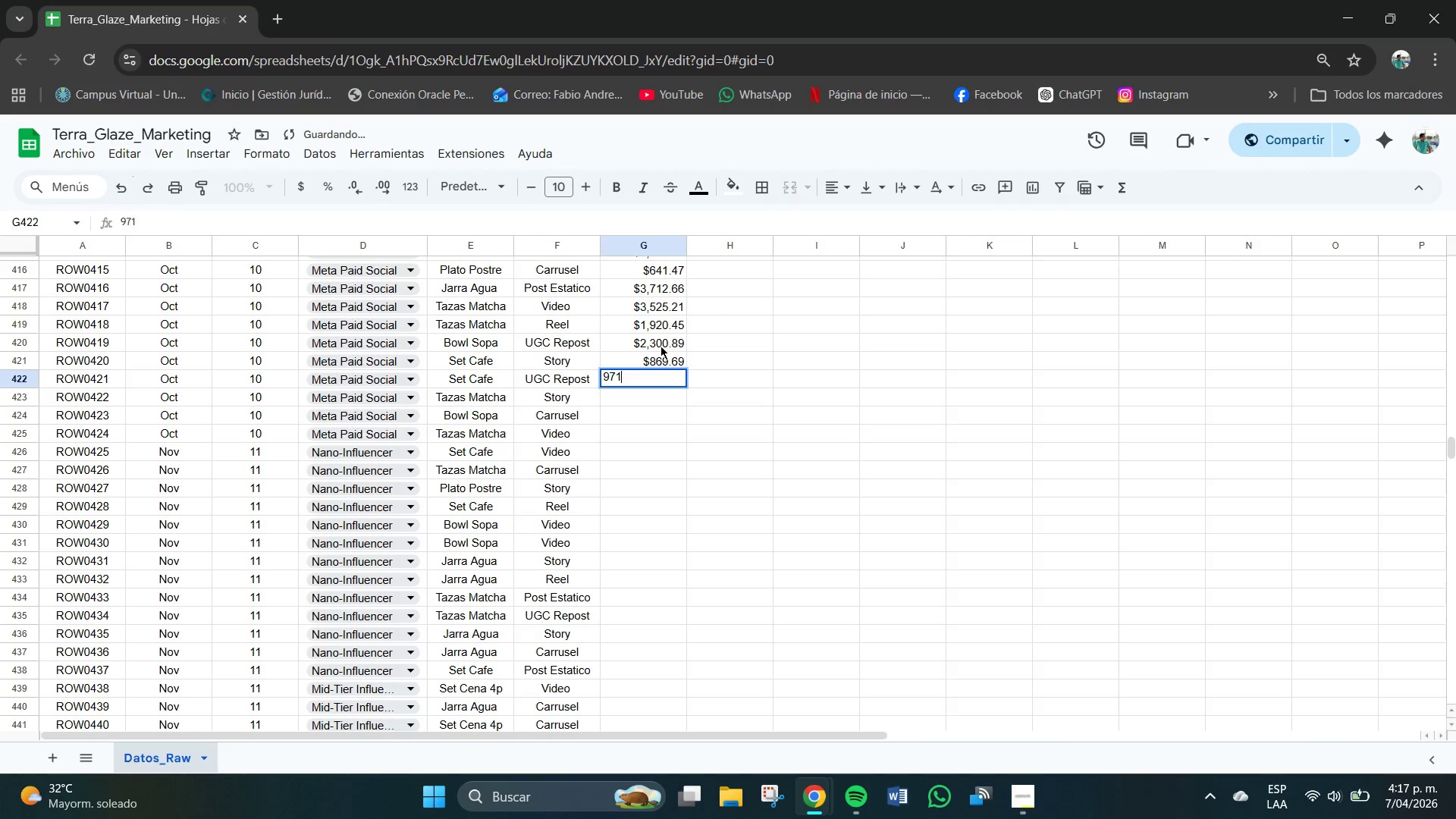 
key(Numpad1)
 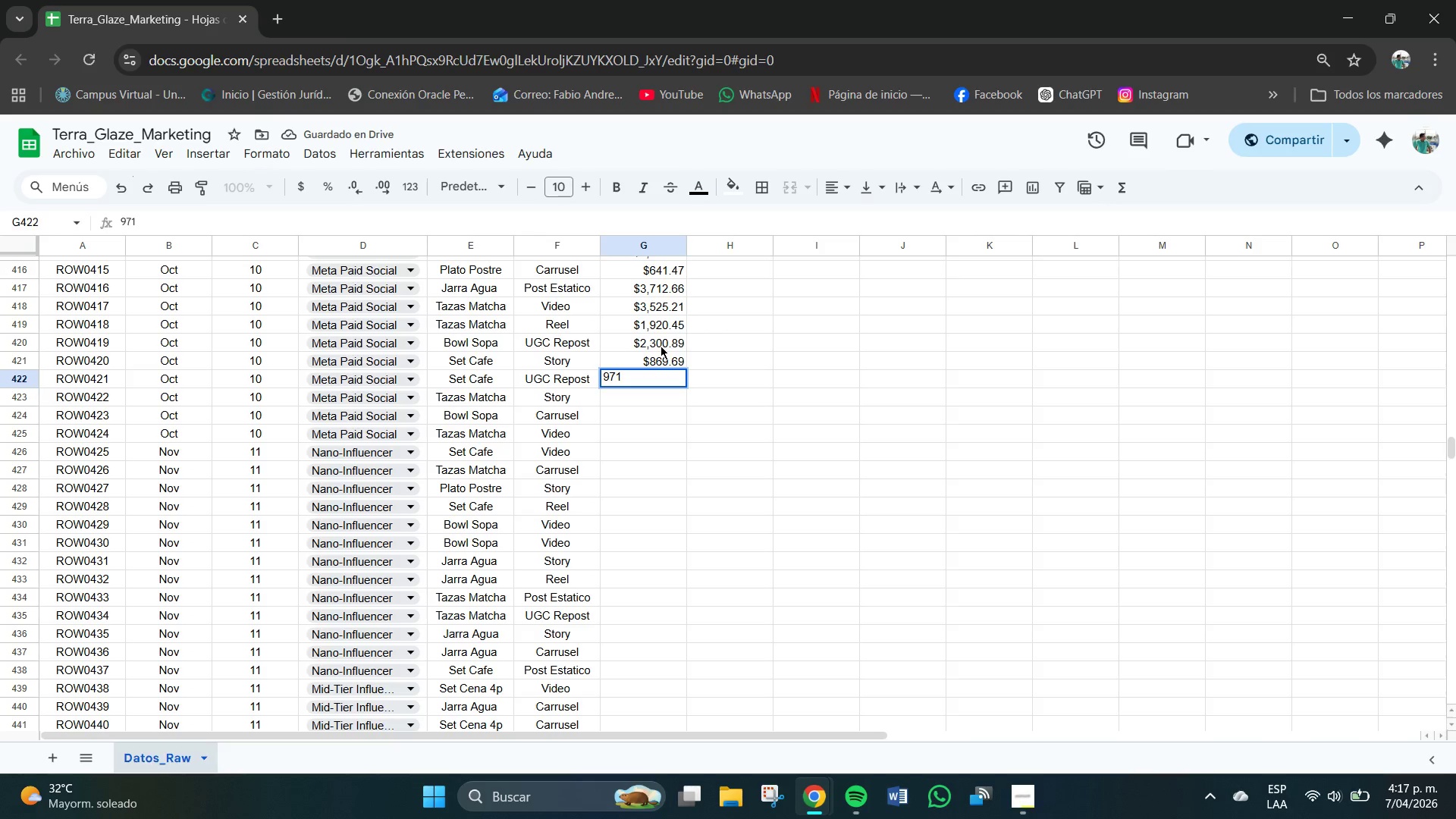 
key(NumpadDecimal)
 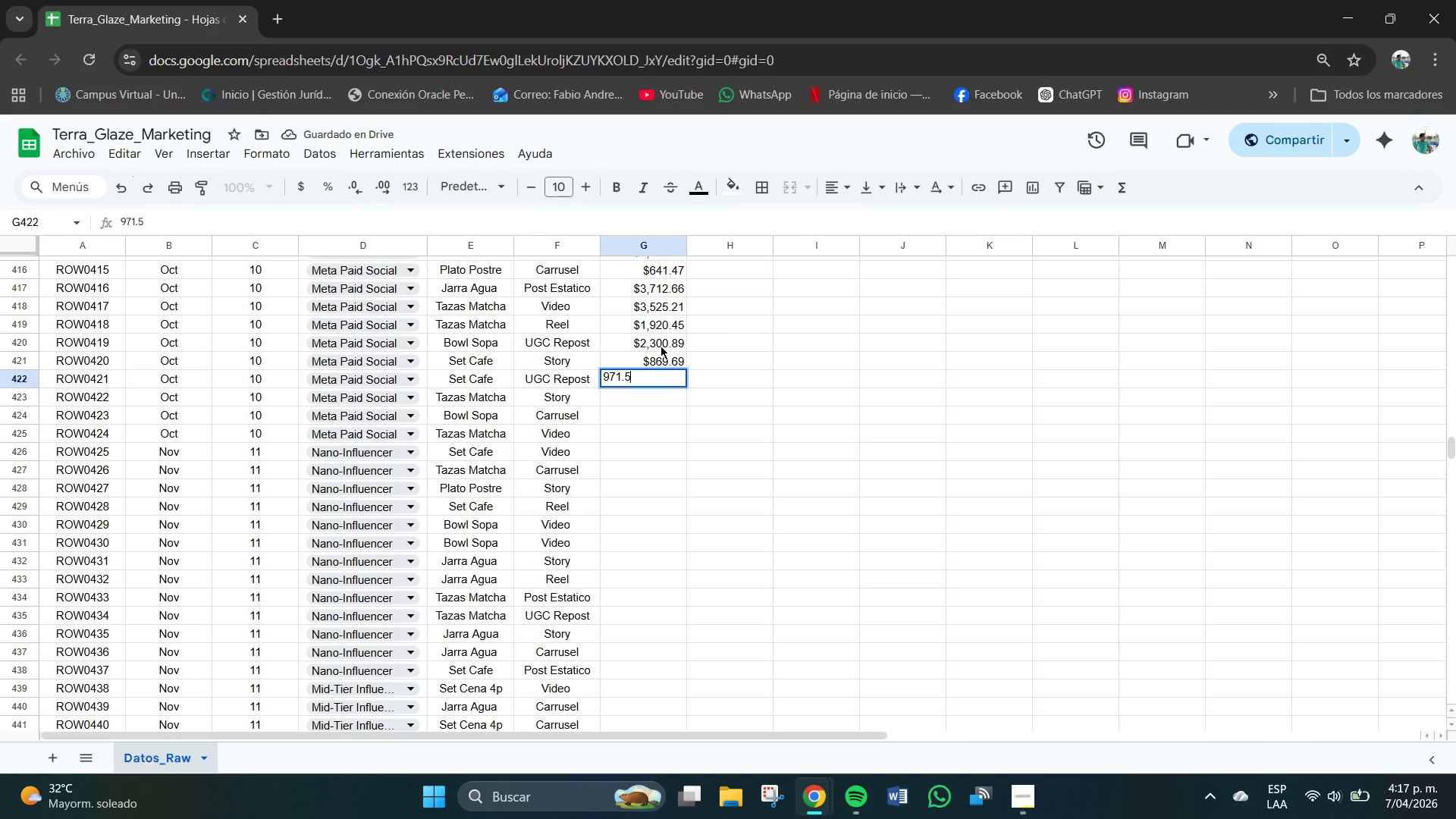 
key(Numpad5)
 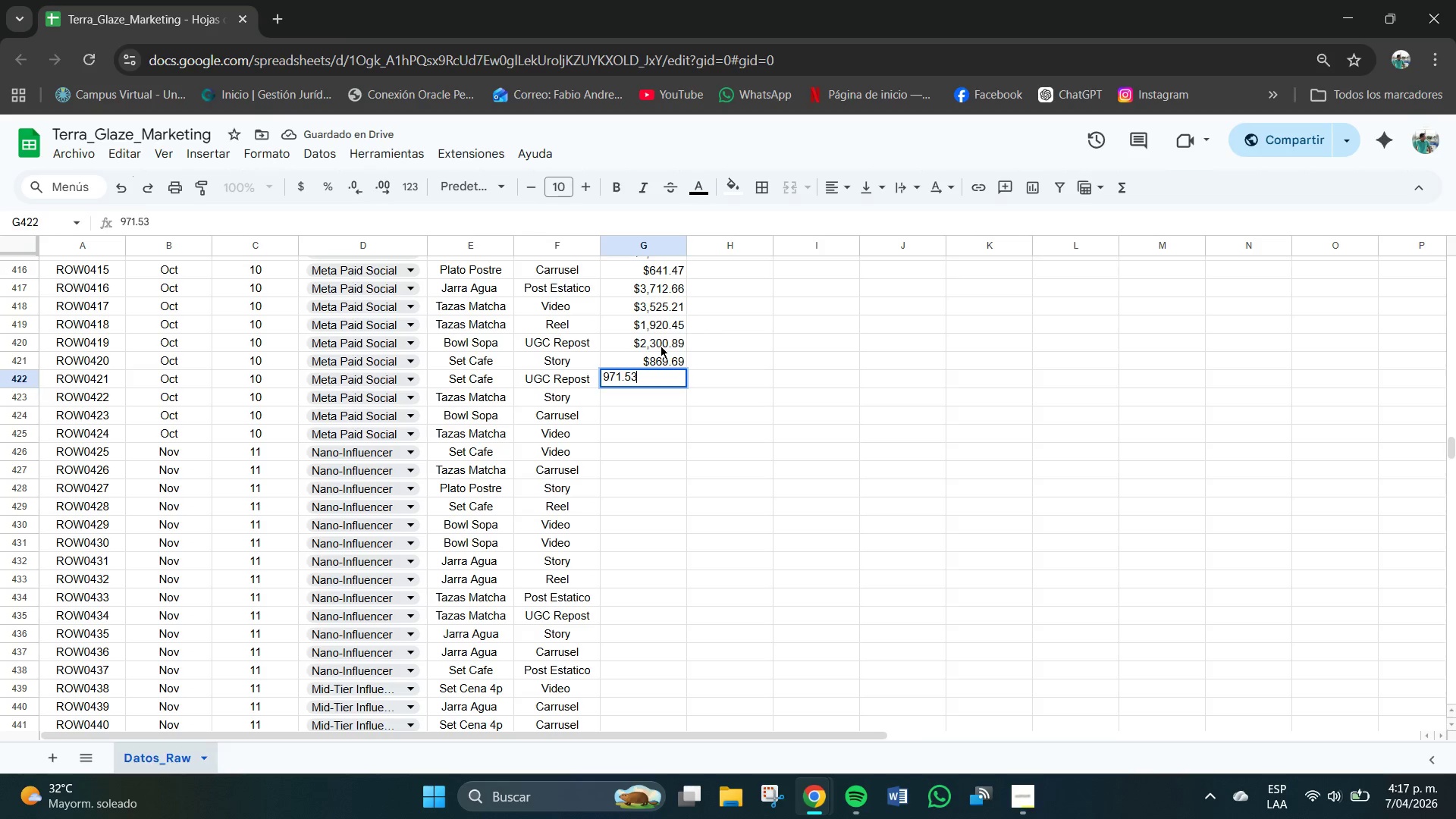 
key(Numpad3)
 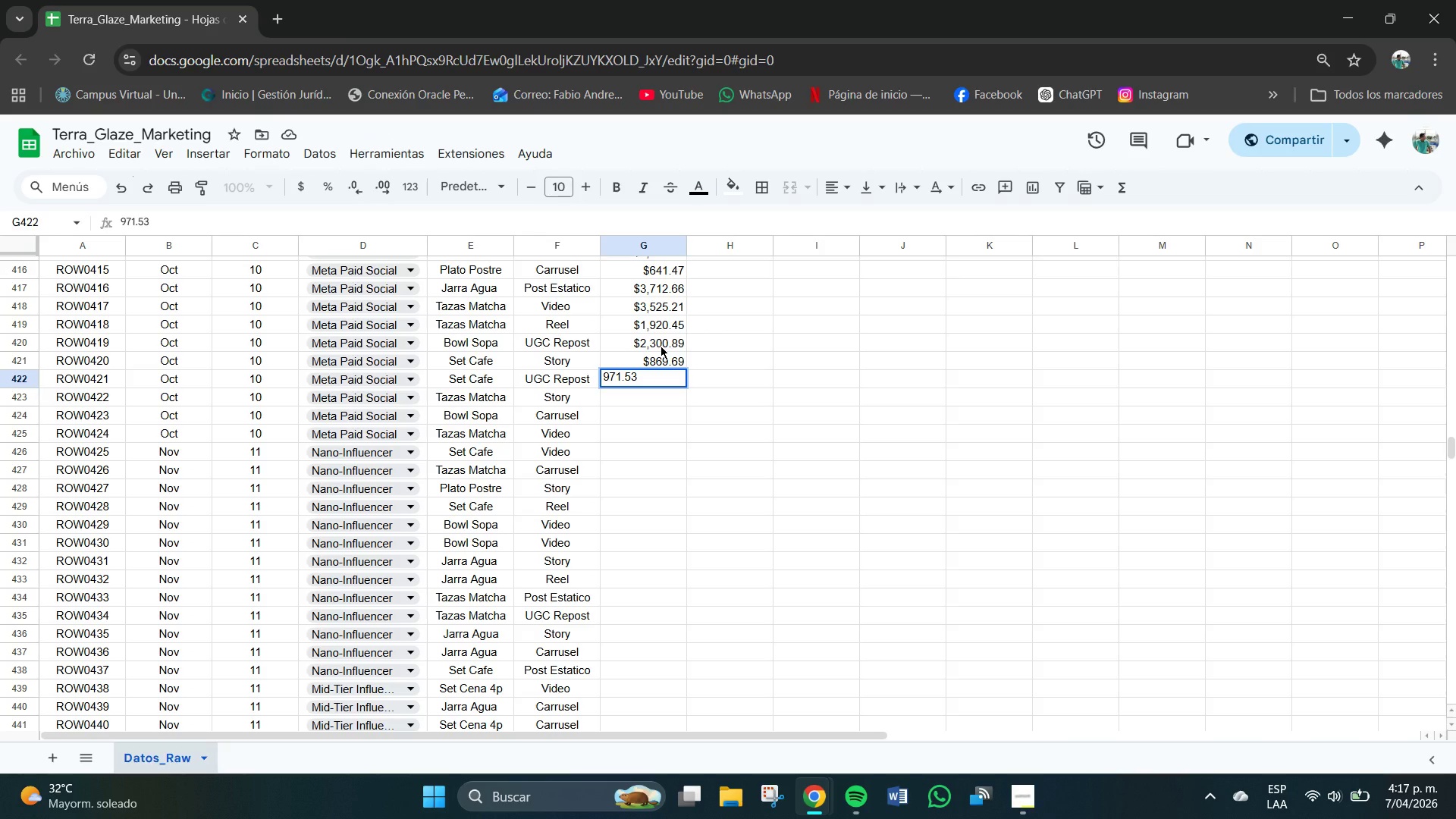 
key(NumpadEnter)
 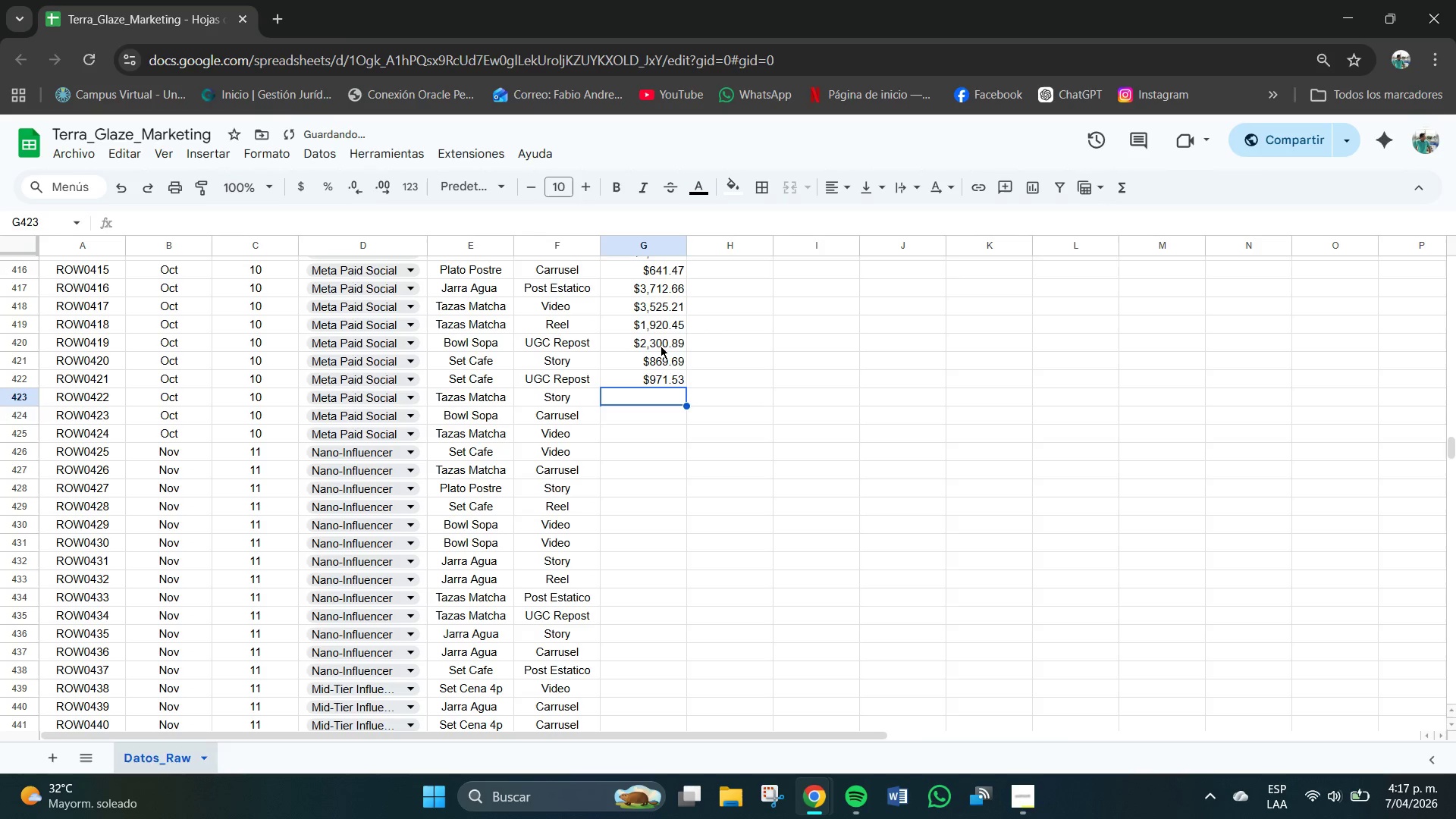 
key(Numpad5)
 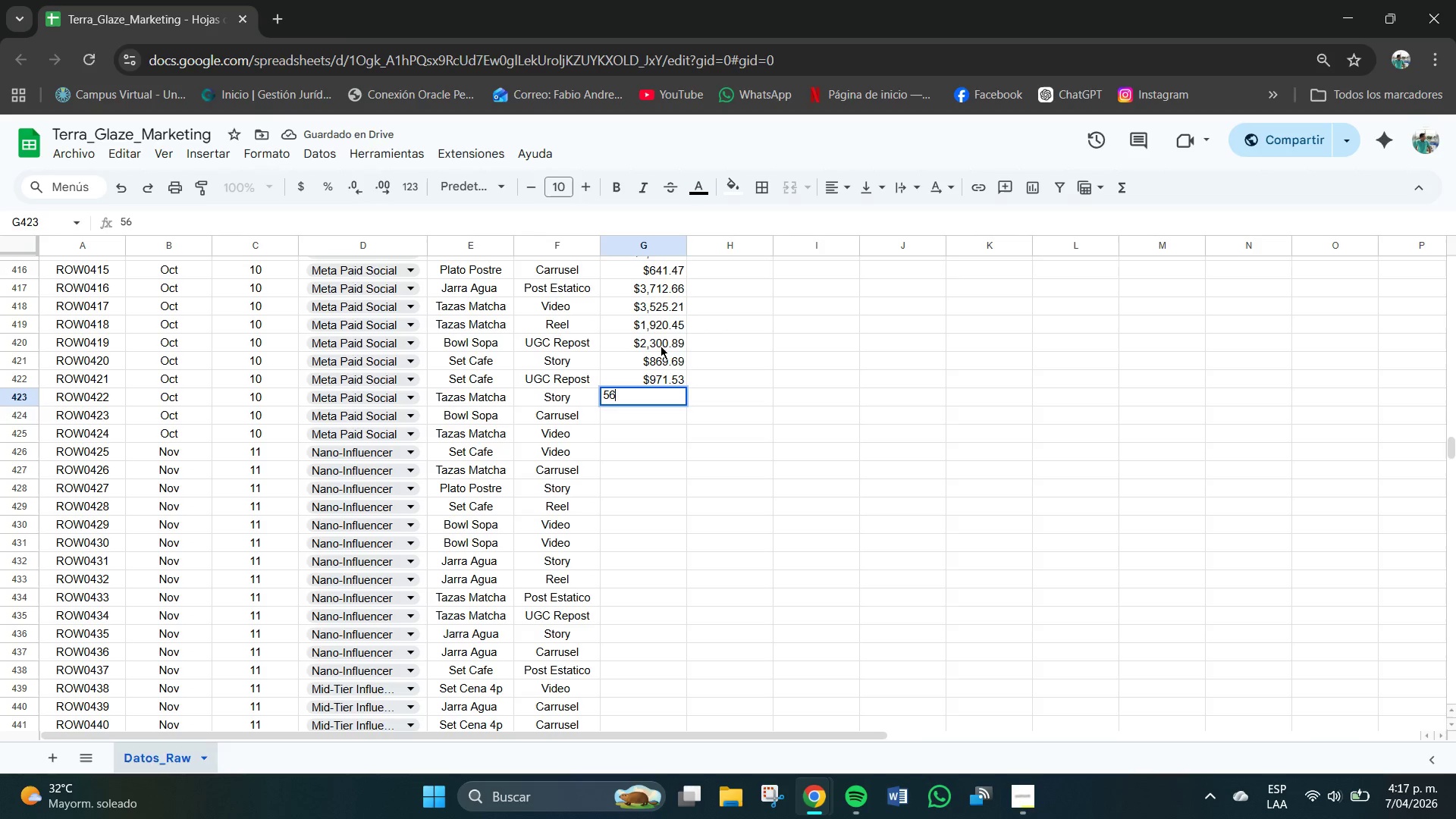 
key(Numpad6)
 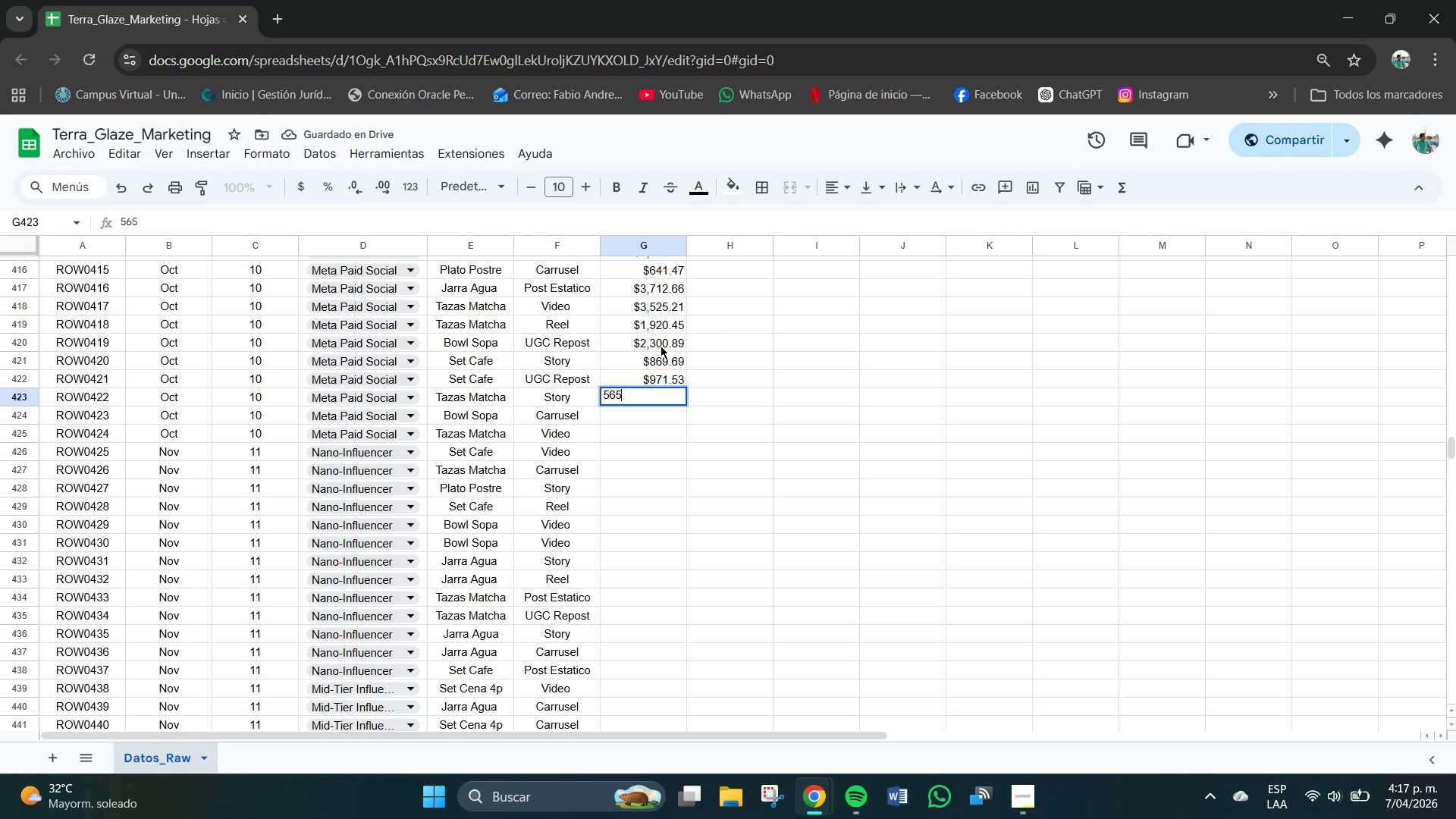 
key(Numpad5)
 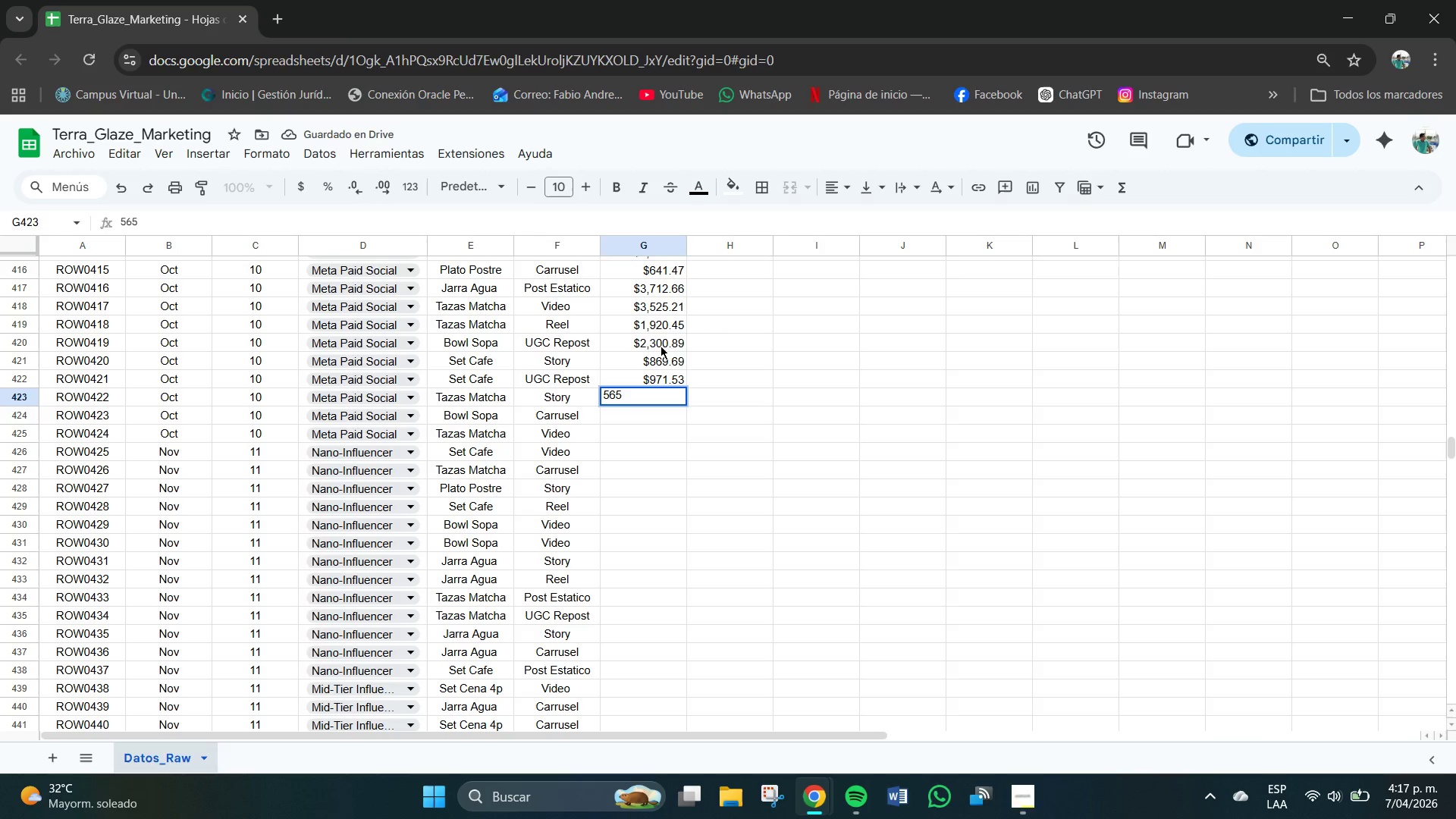 
key(NumpadDecimal)
 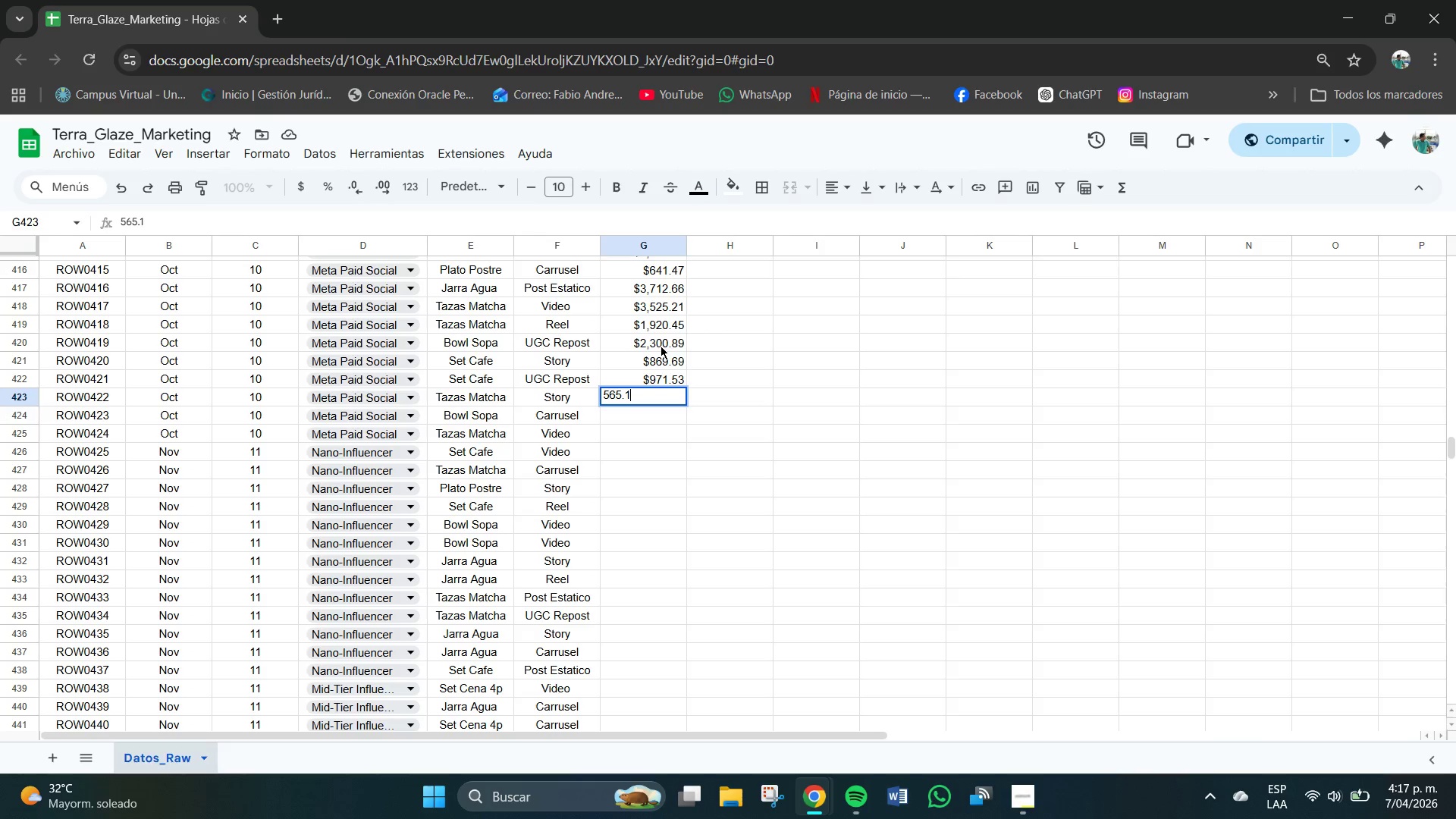 
key(Numpad1)
 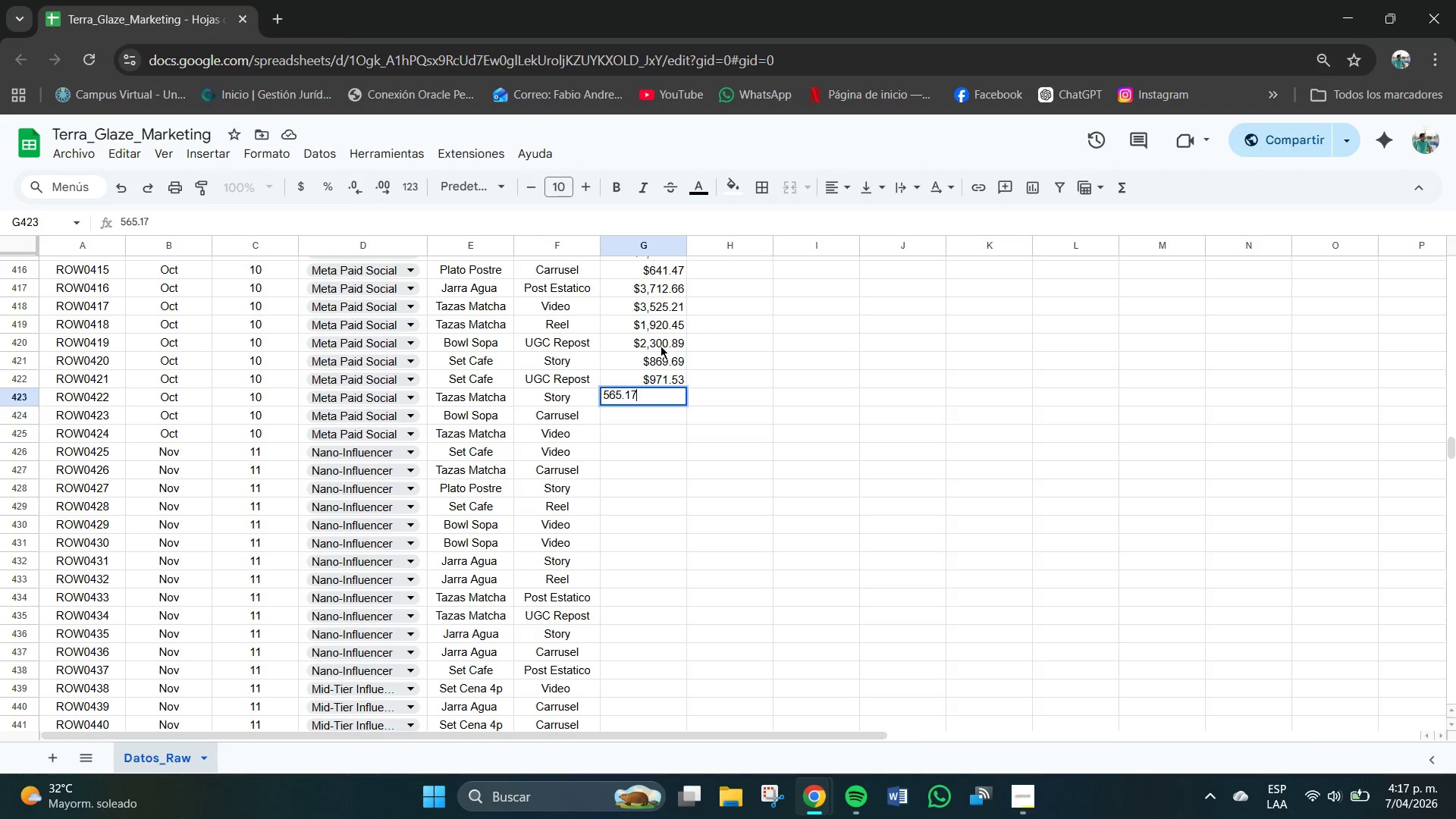 
key(Numpad7)
 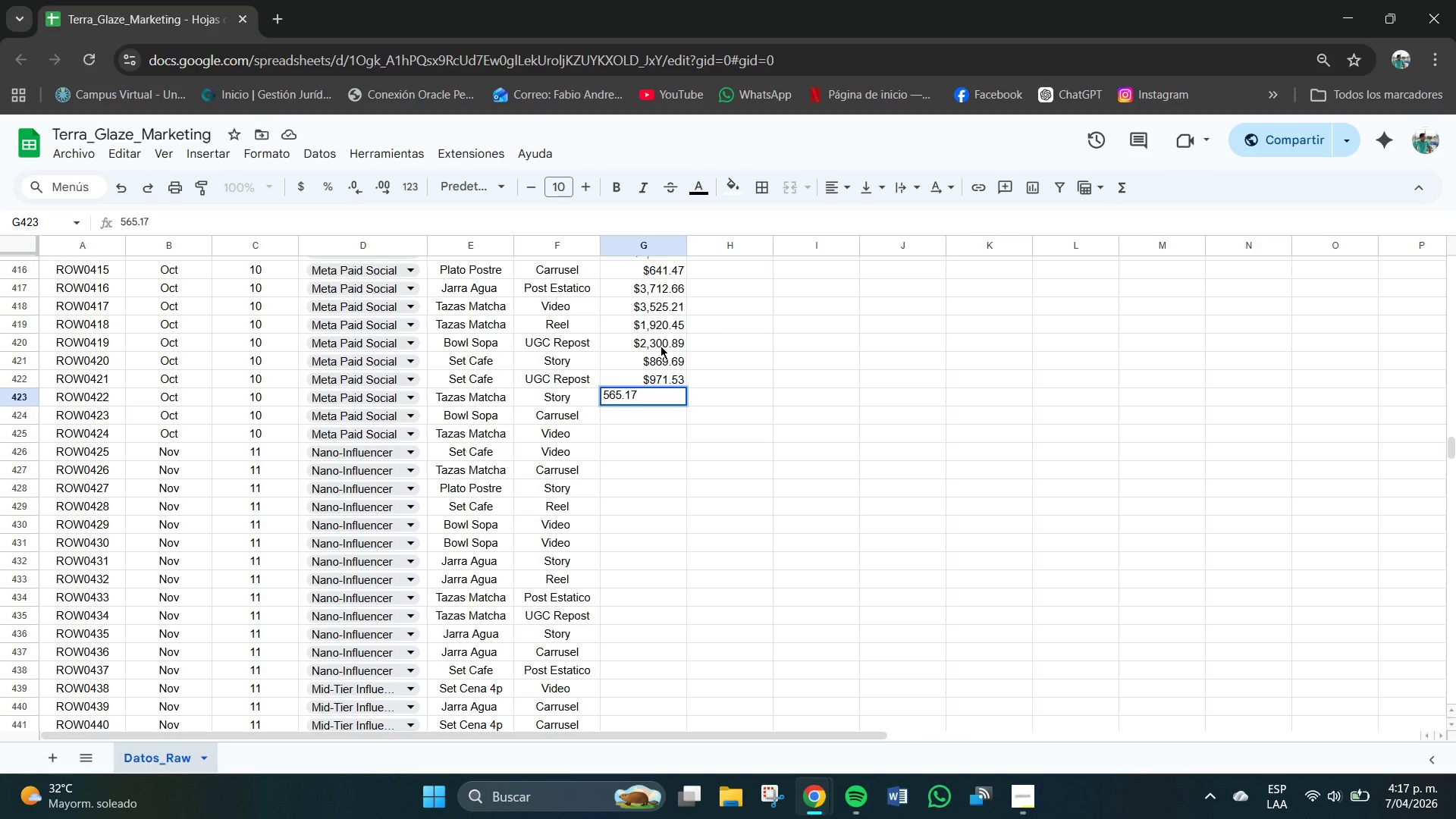 
key(NumpadEnter)
 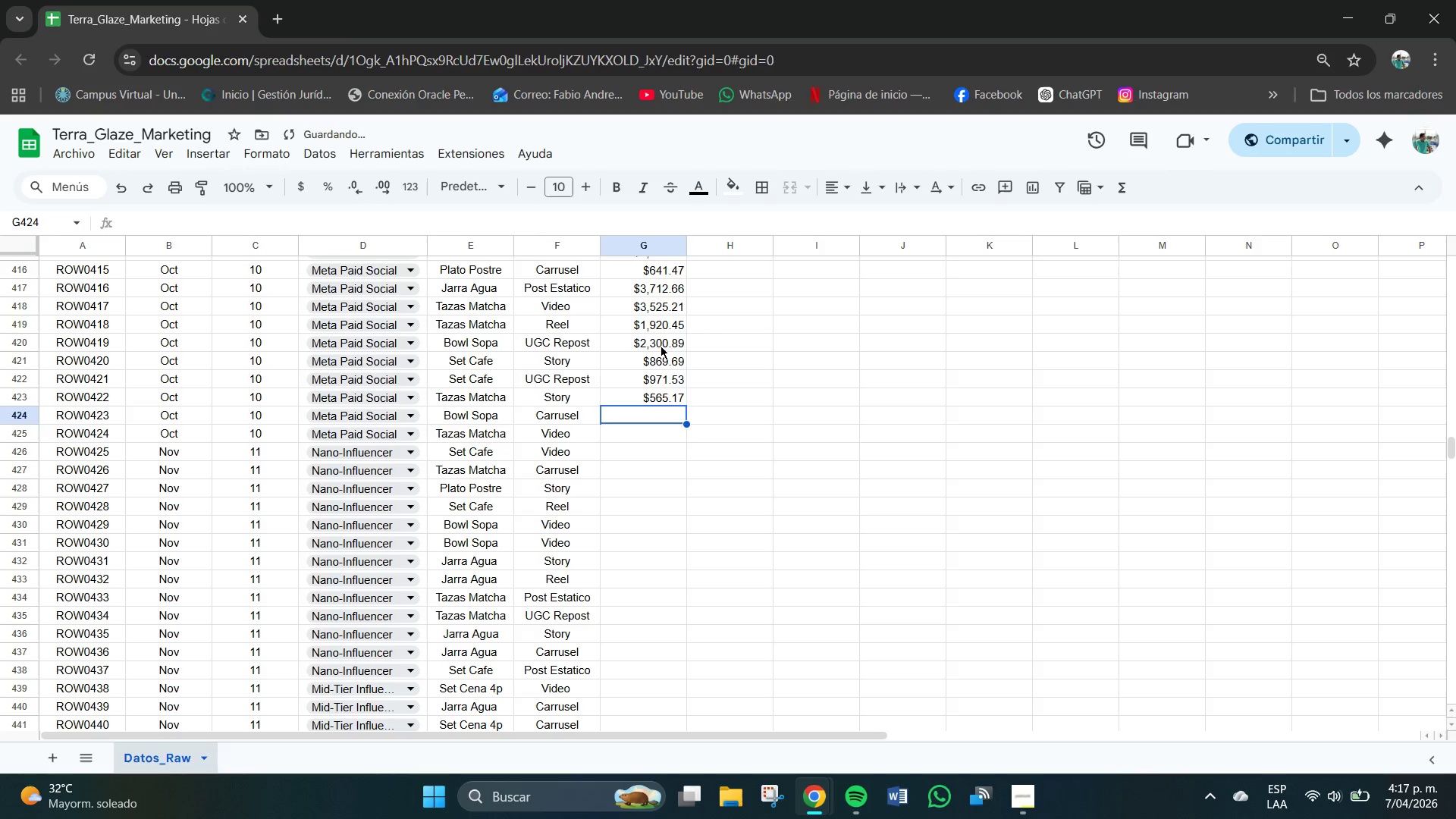 
key(Numpad3)
 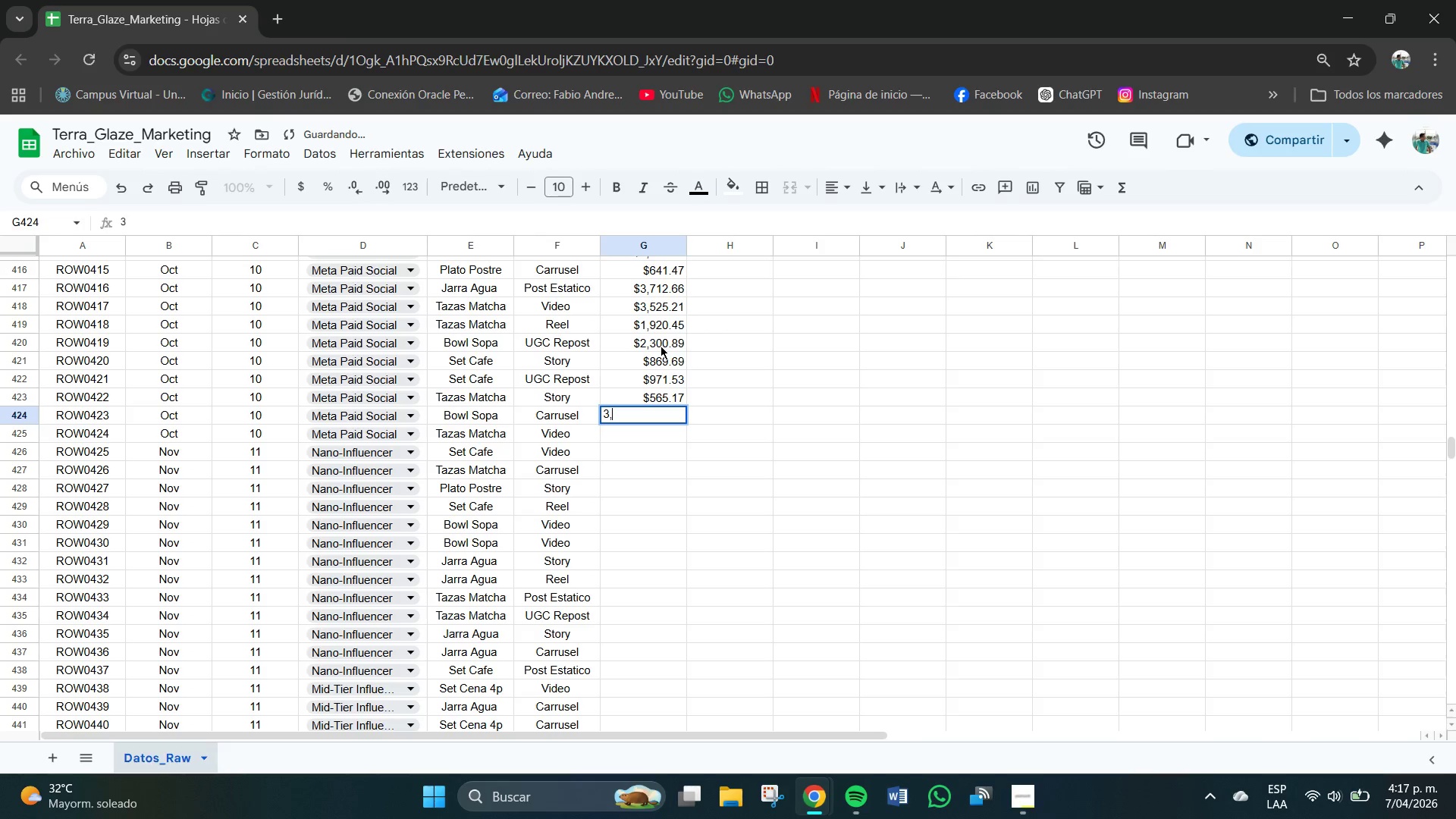 
key(Comma)
 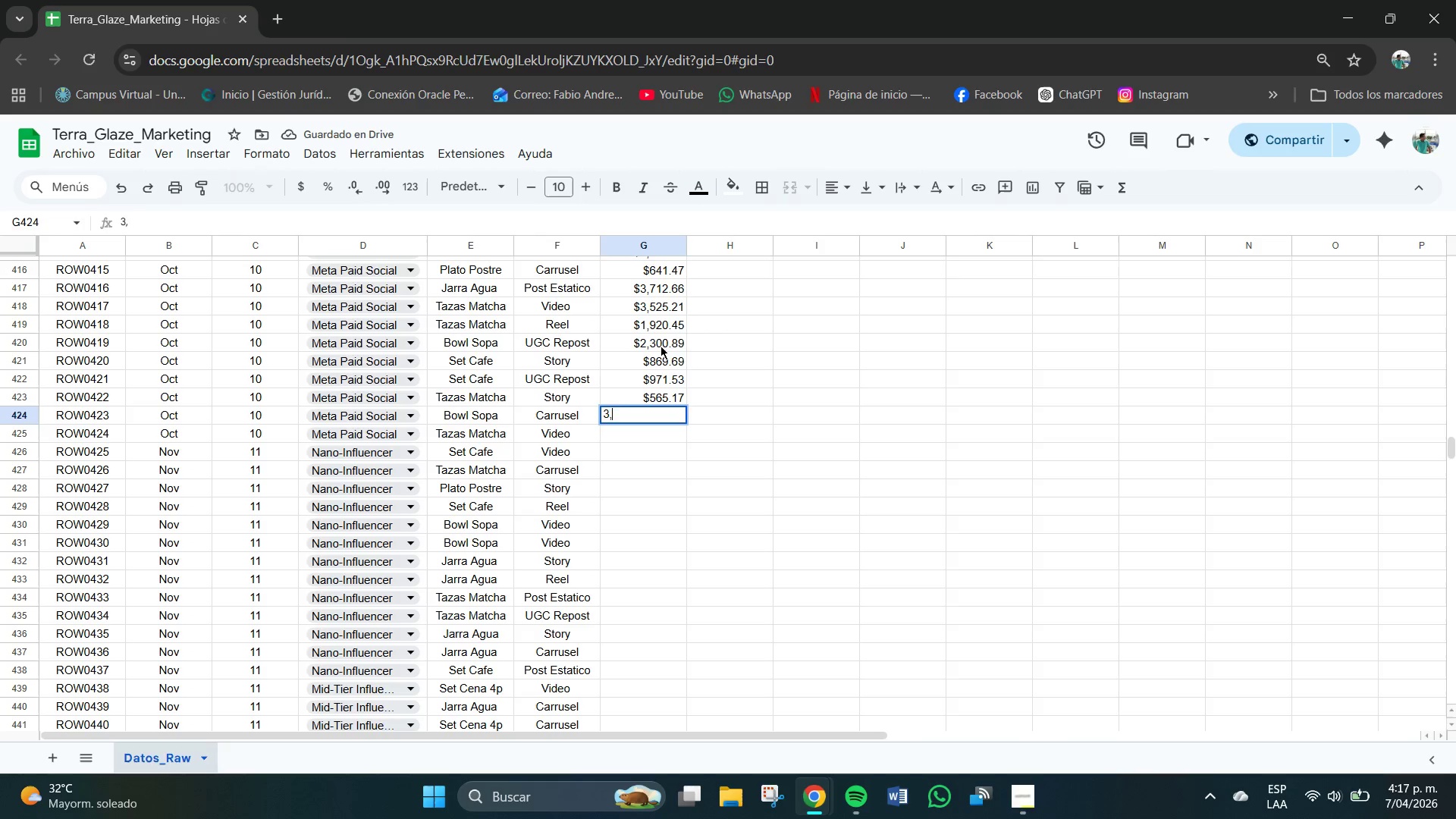 
key(Numpad4)
 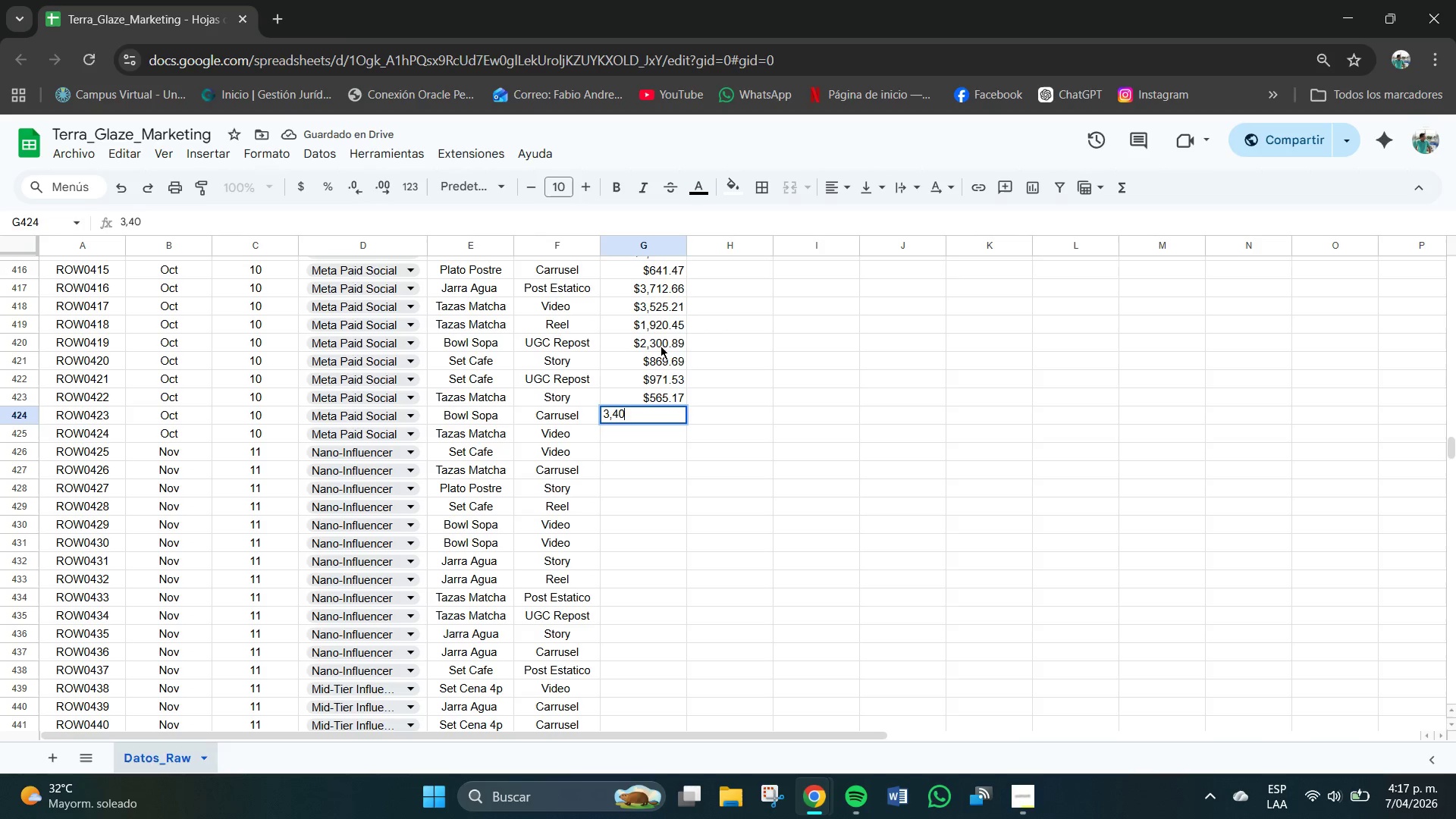 
key(Numpad0)
 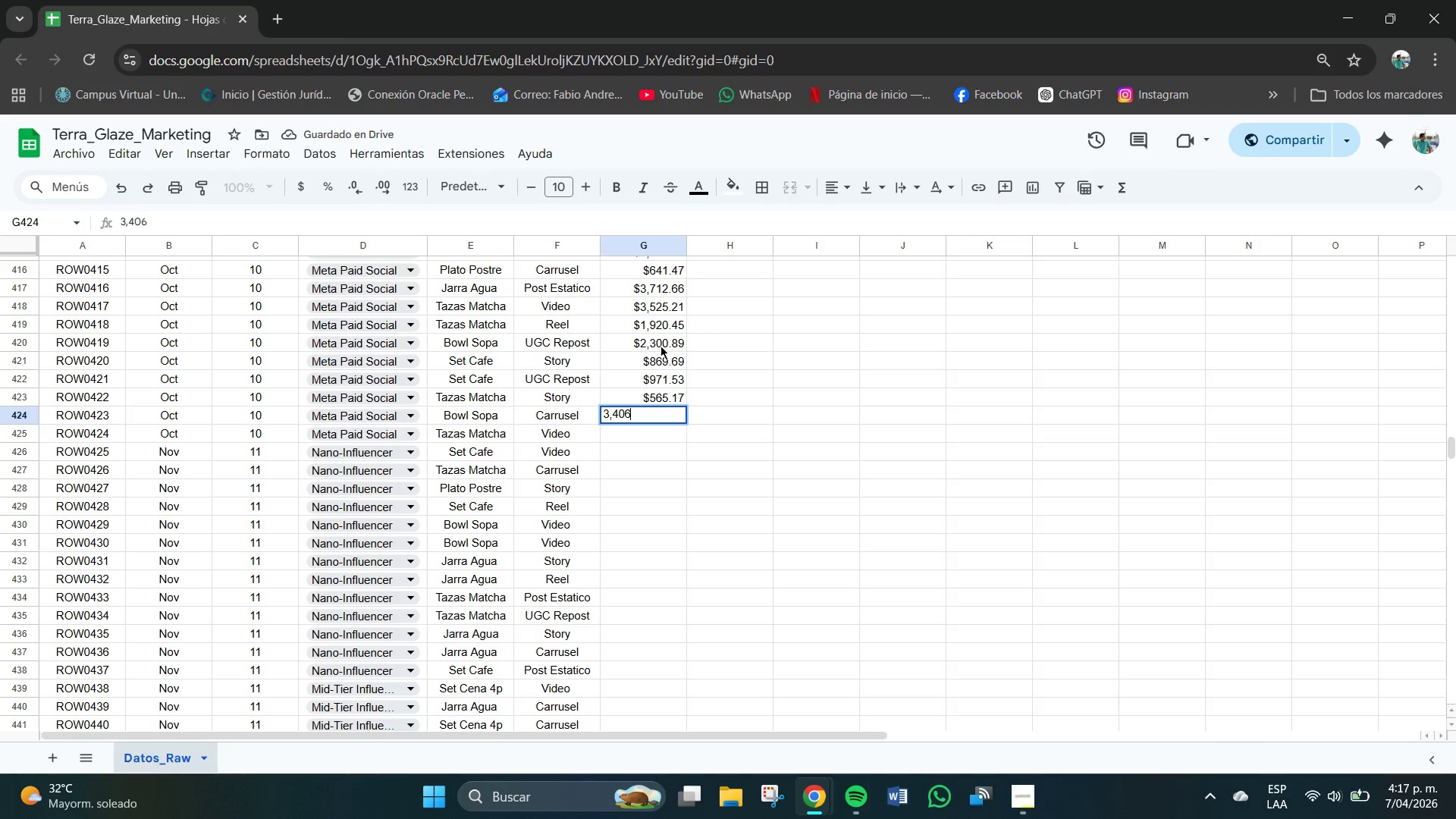 
key(Numpad6)
 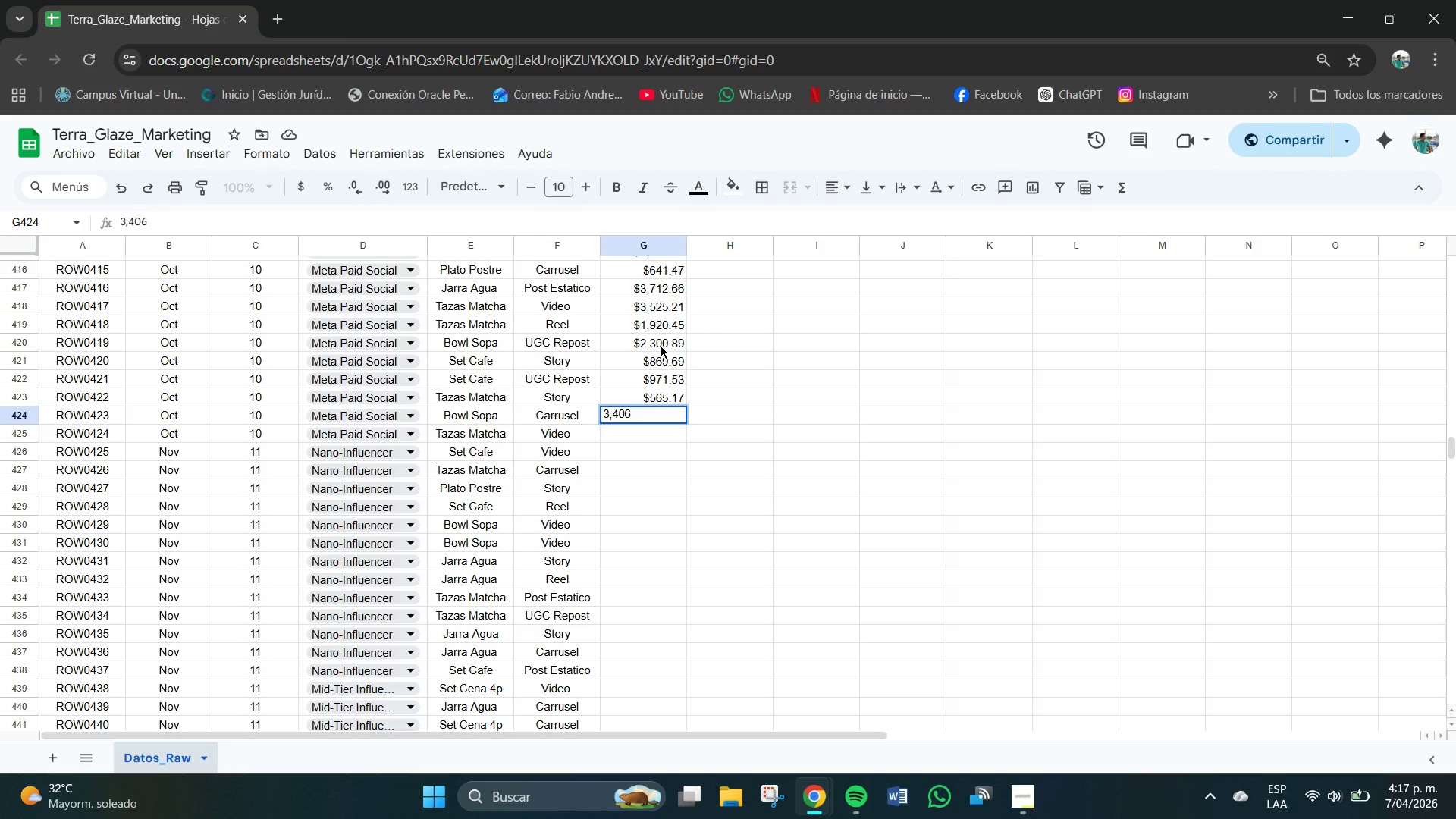 
key(NumpadDecimal)
 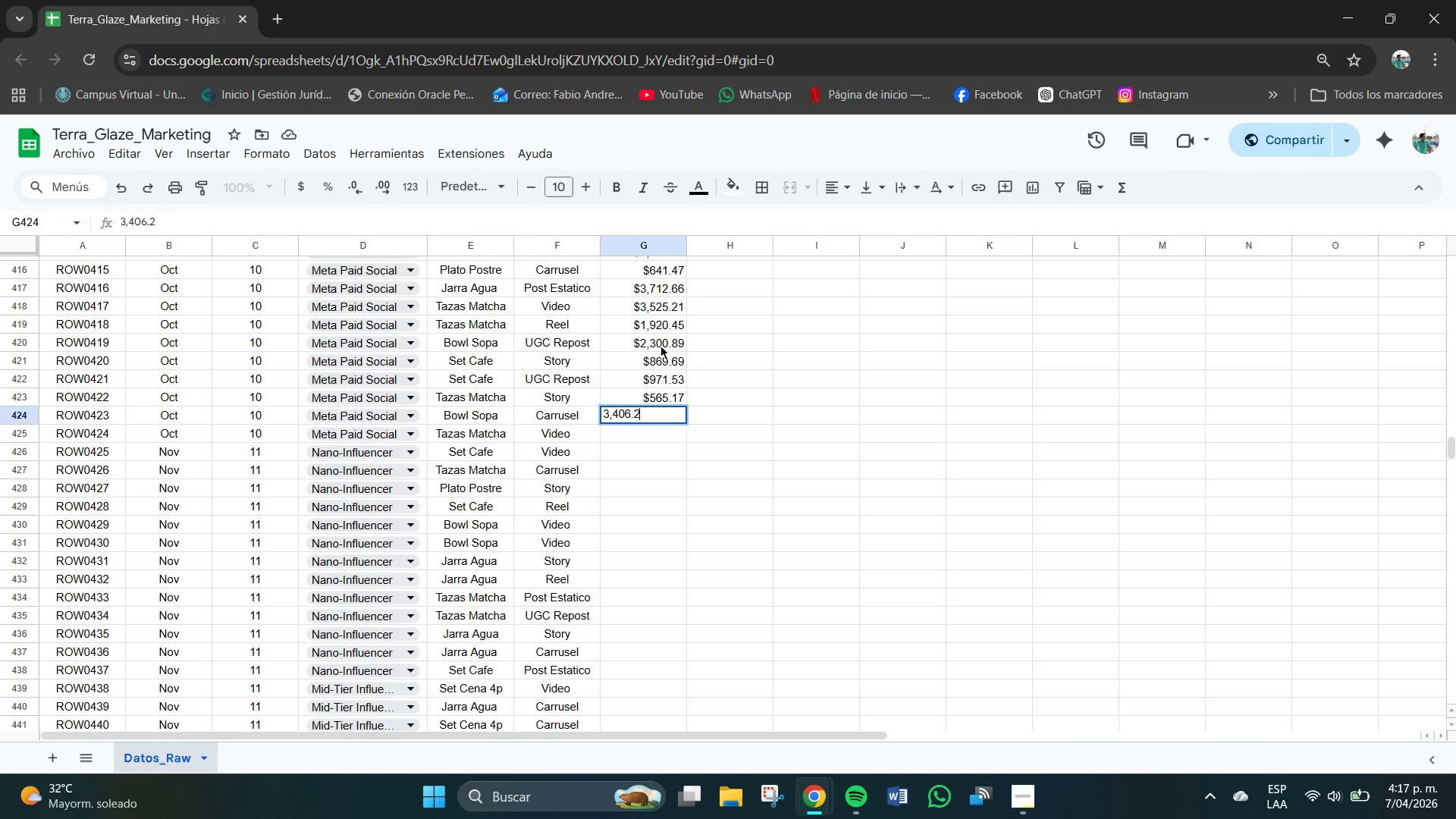 
key(Numpad2)
 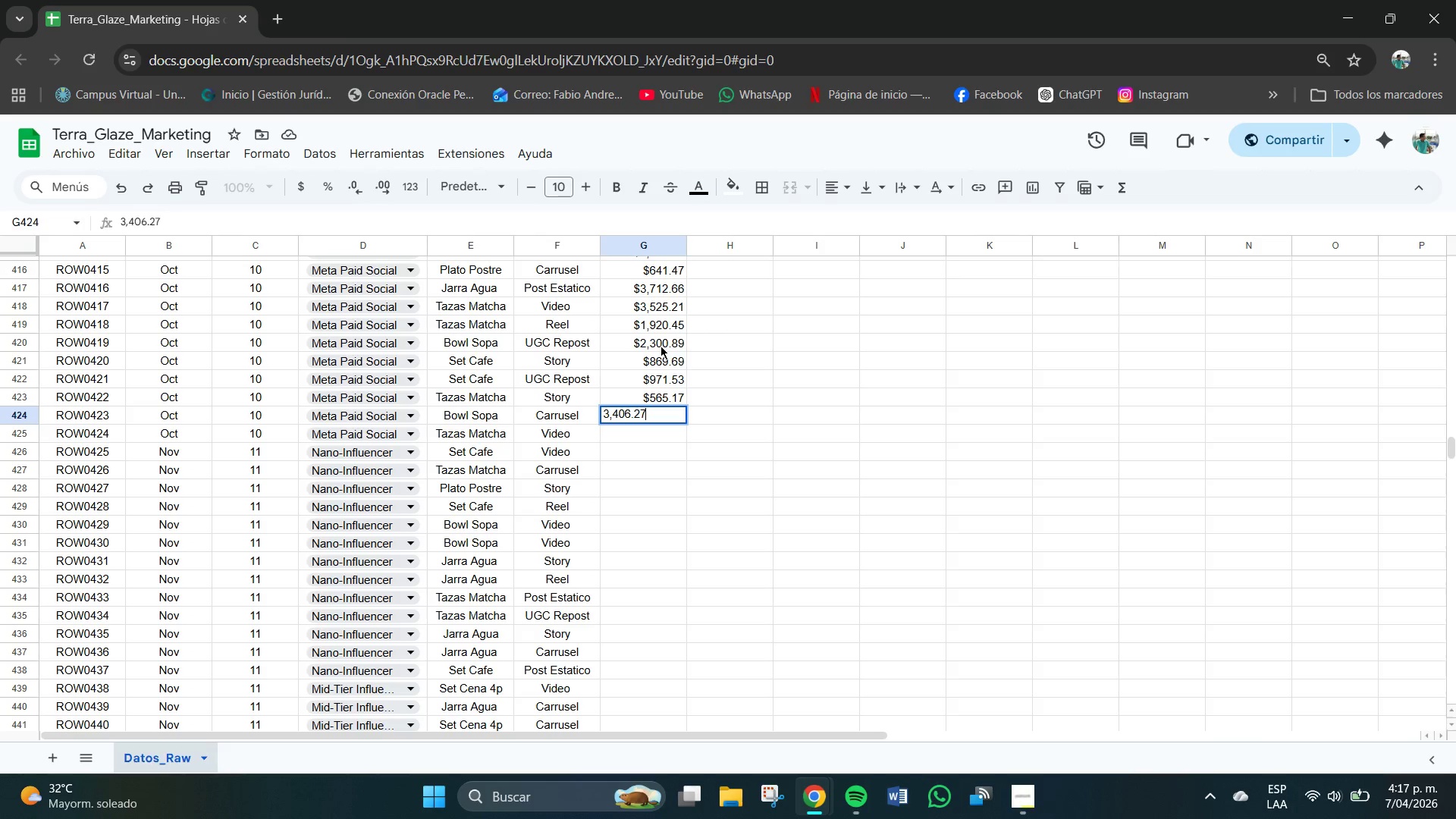 
key(Numpad7)
 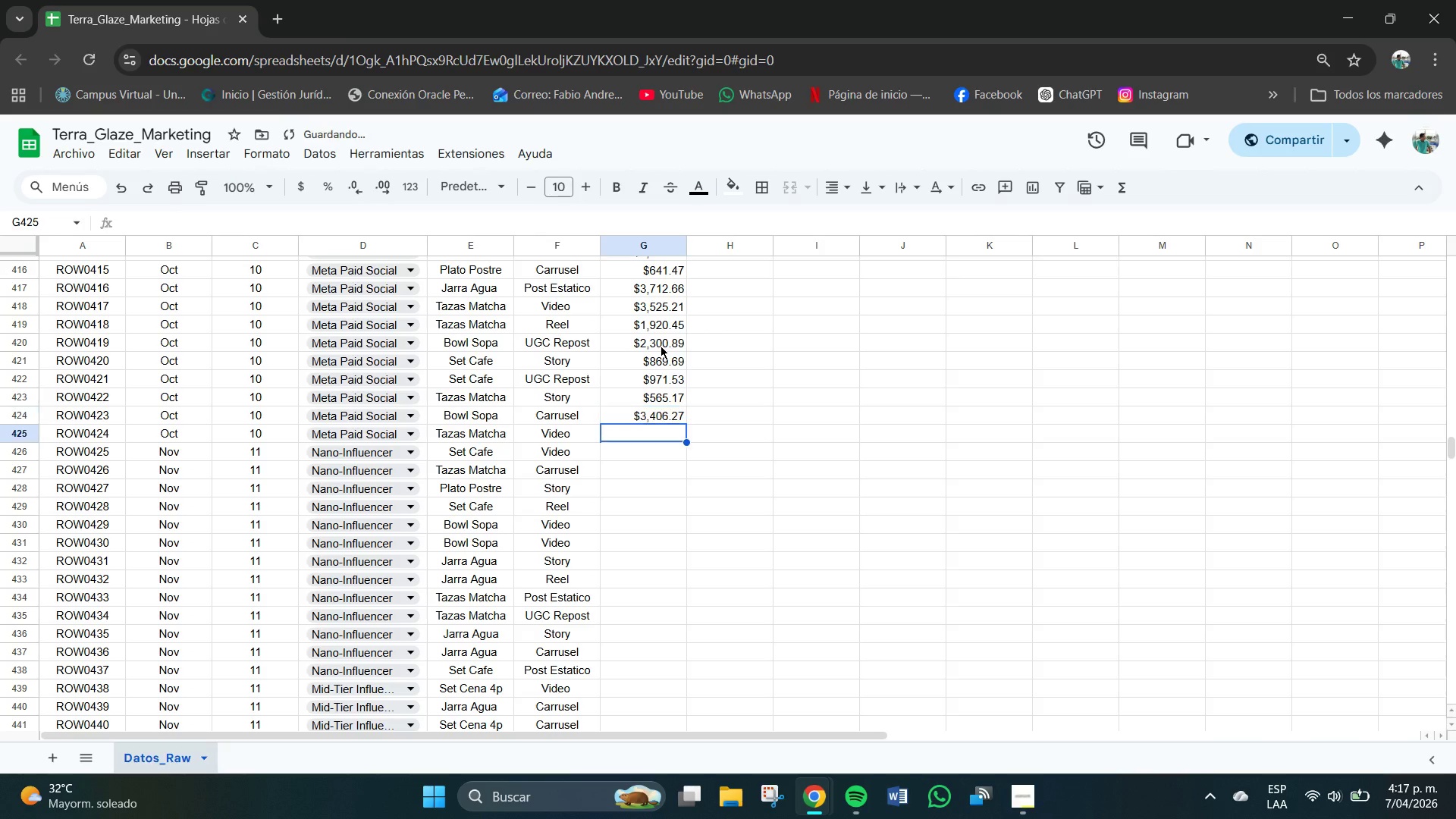 
key(NumpadEnter)
 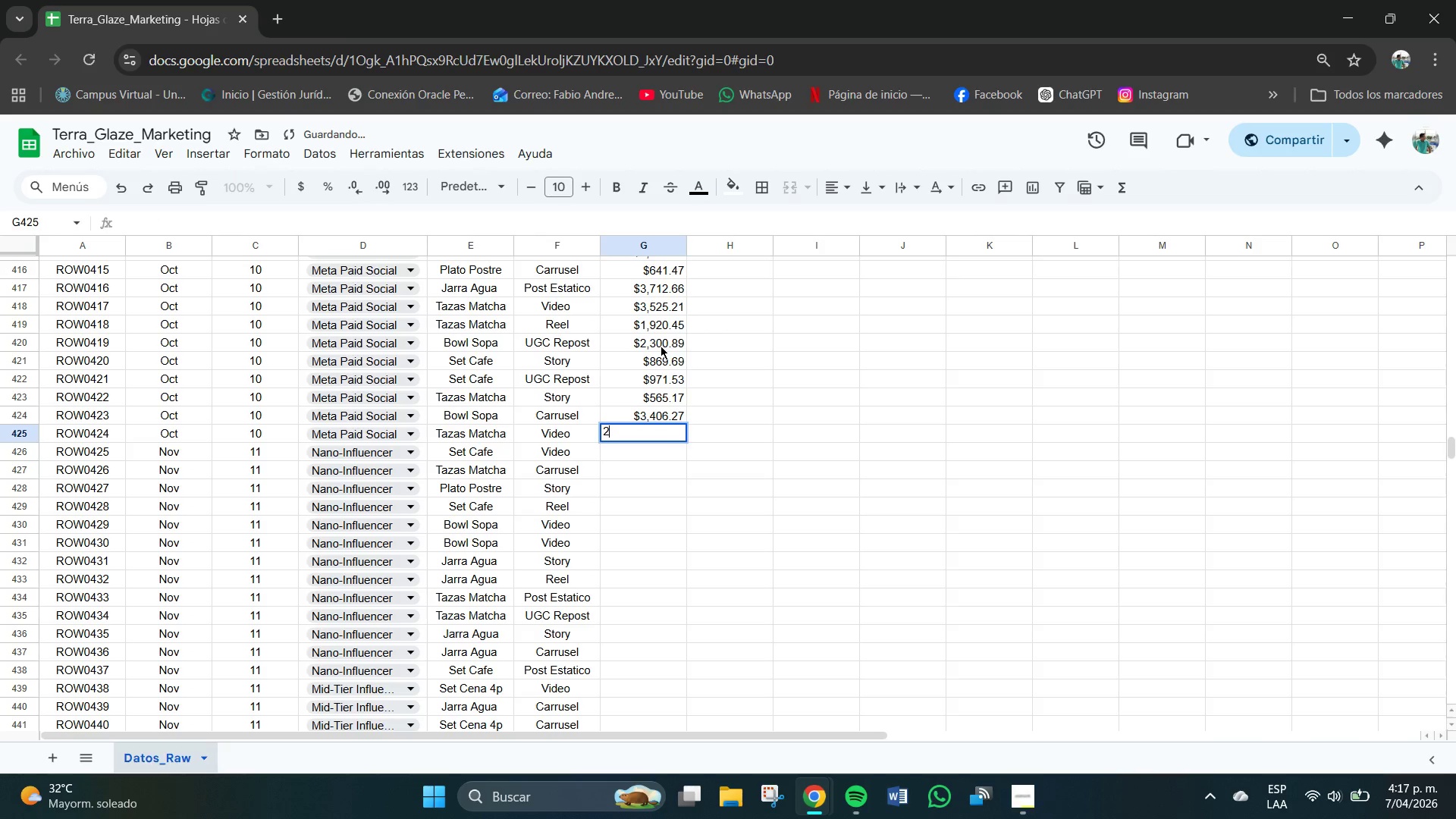 
key(Numpad2)
 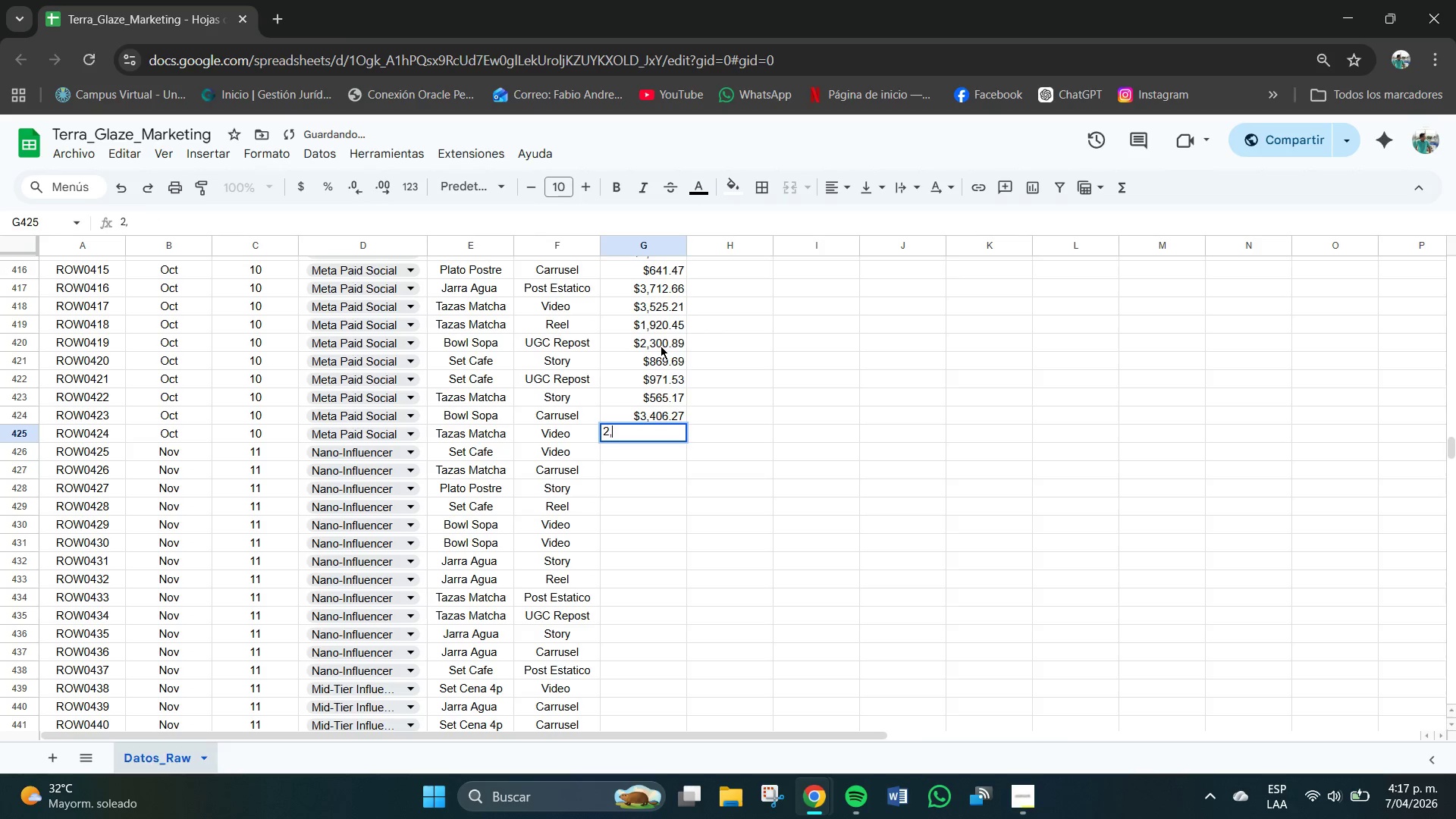 
key(Comma)
 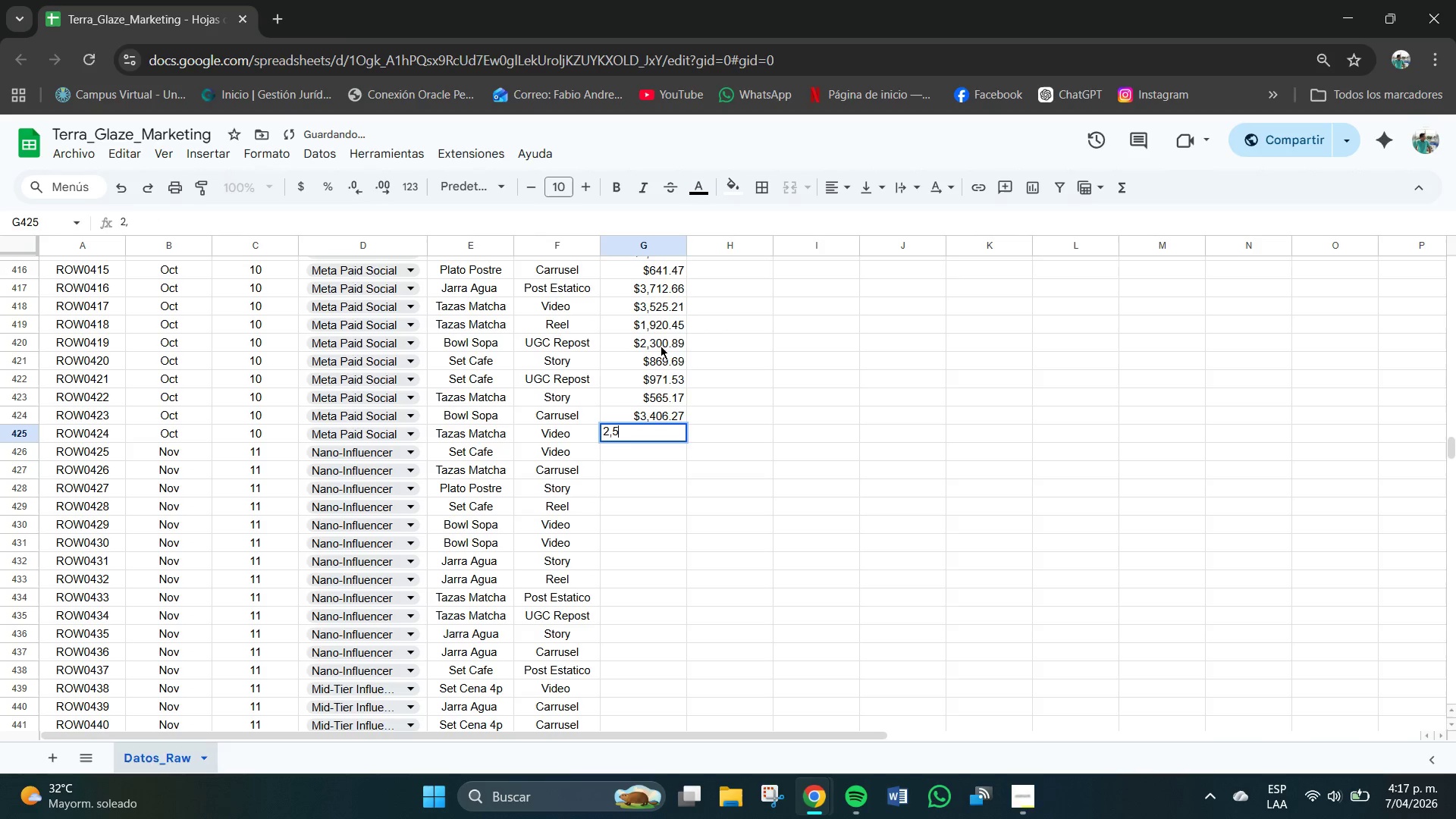 
key(Numpad5)
 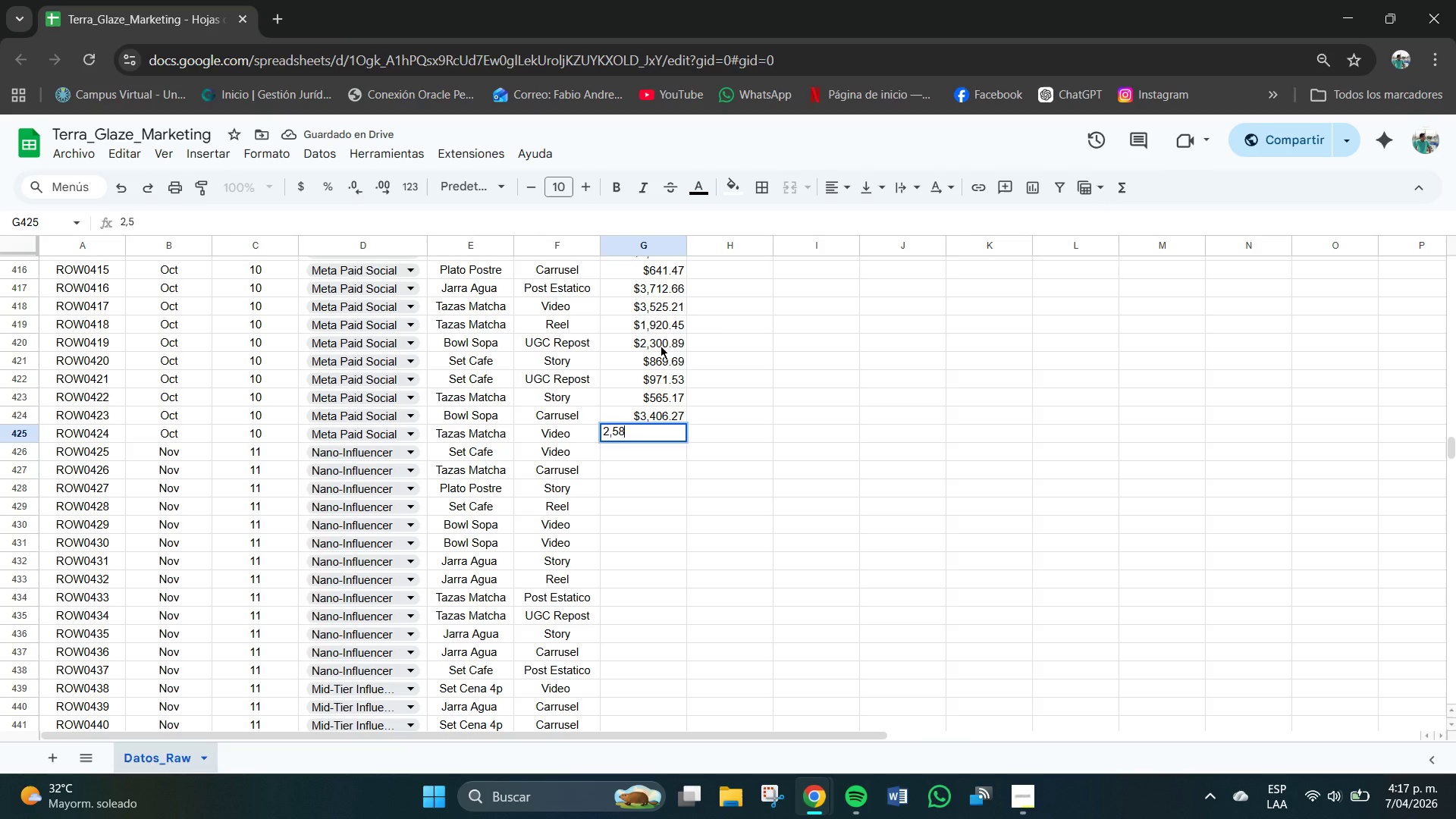 
key(Numpad8)
 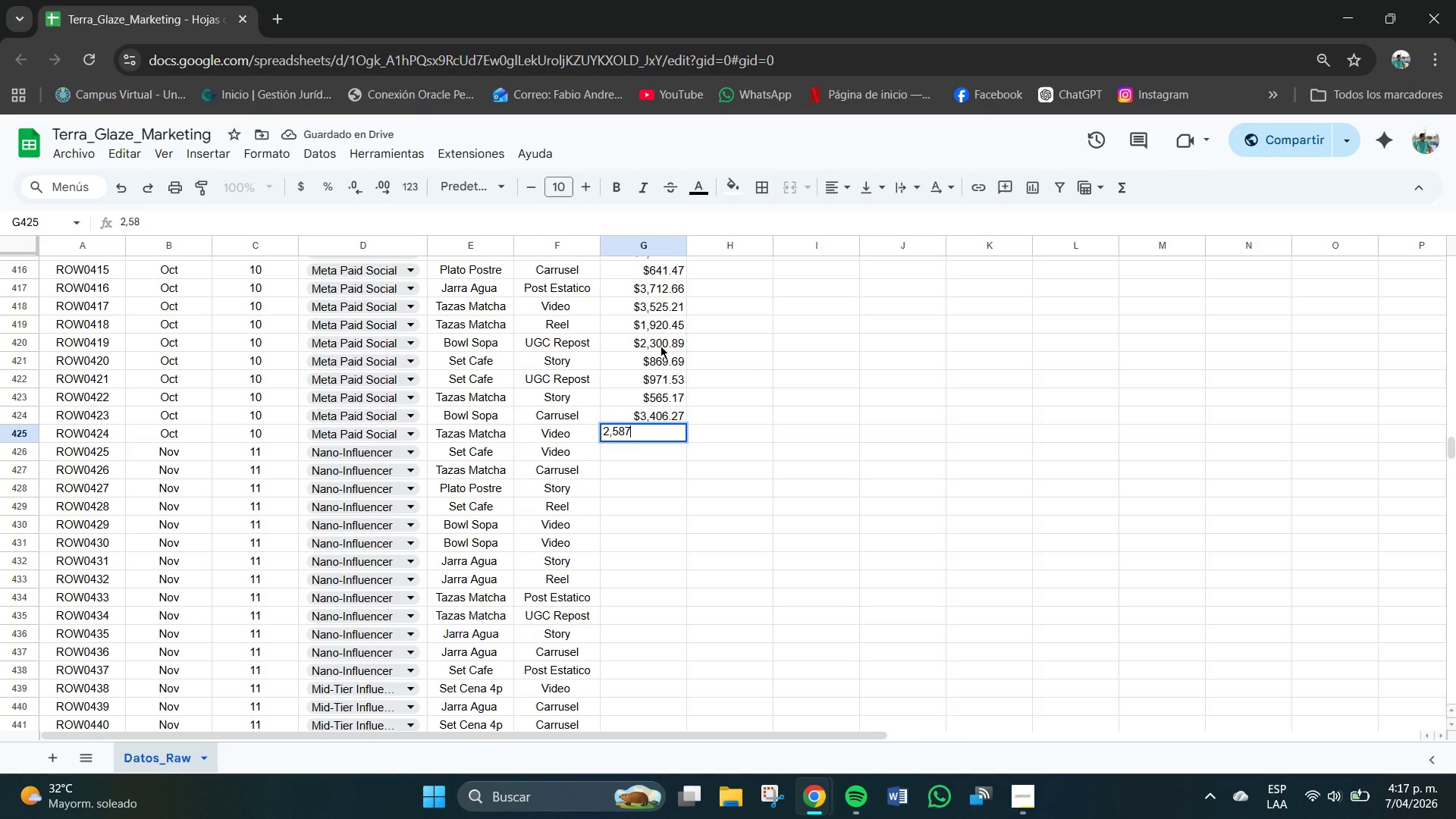 
key(Numpad7)
 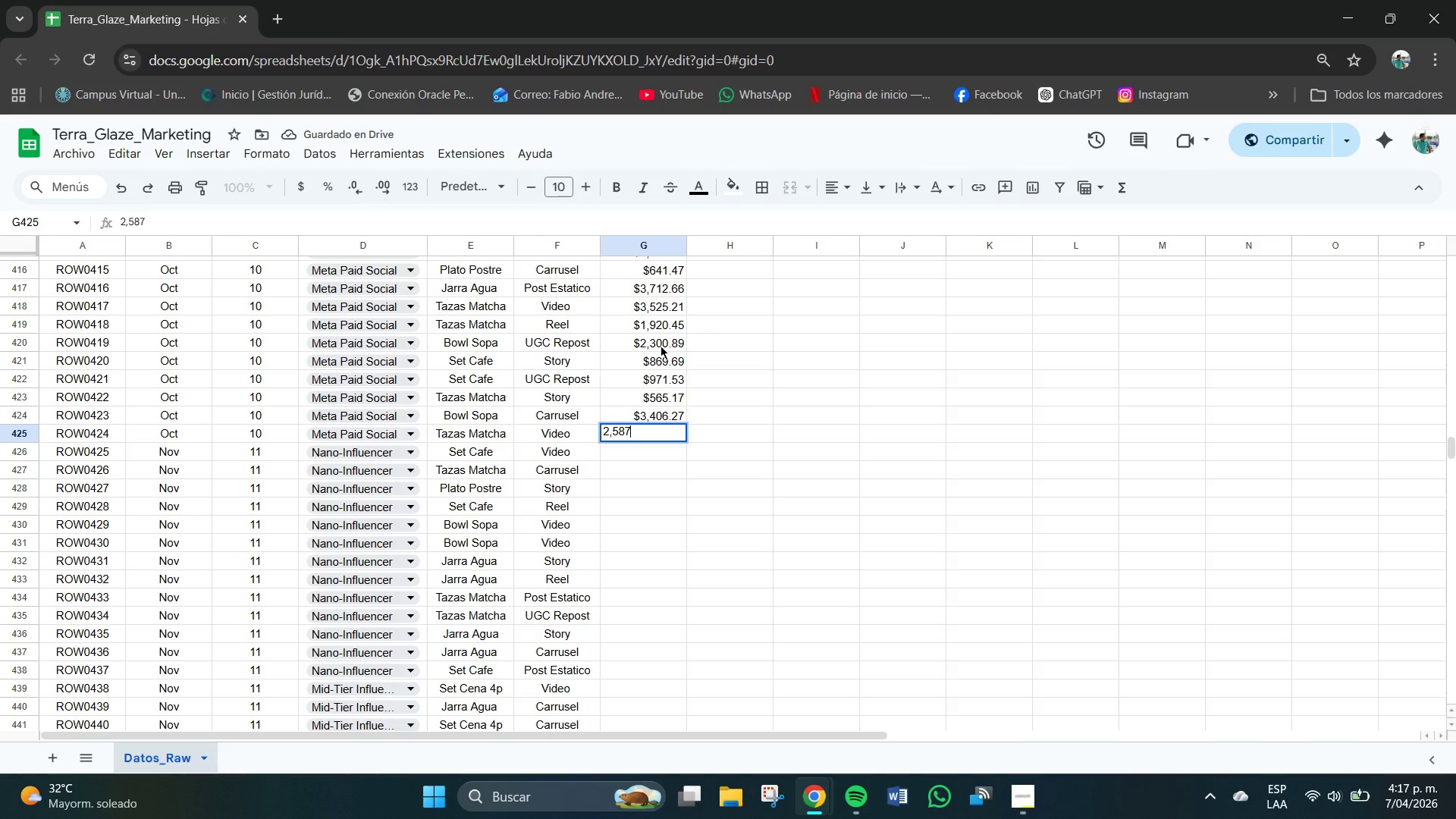 
key(NumpadDecimal)
 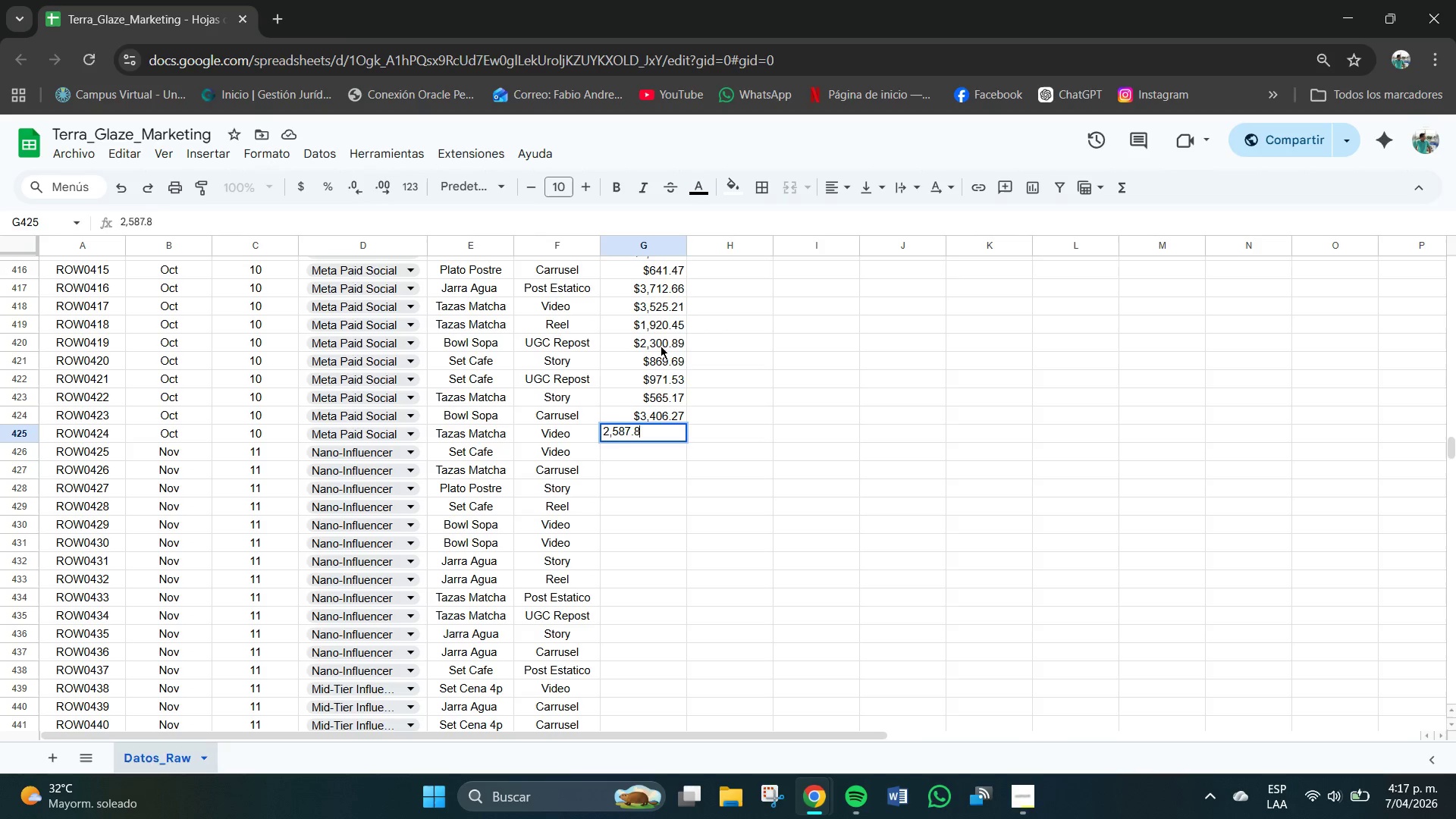 
key(Numpad8)
 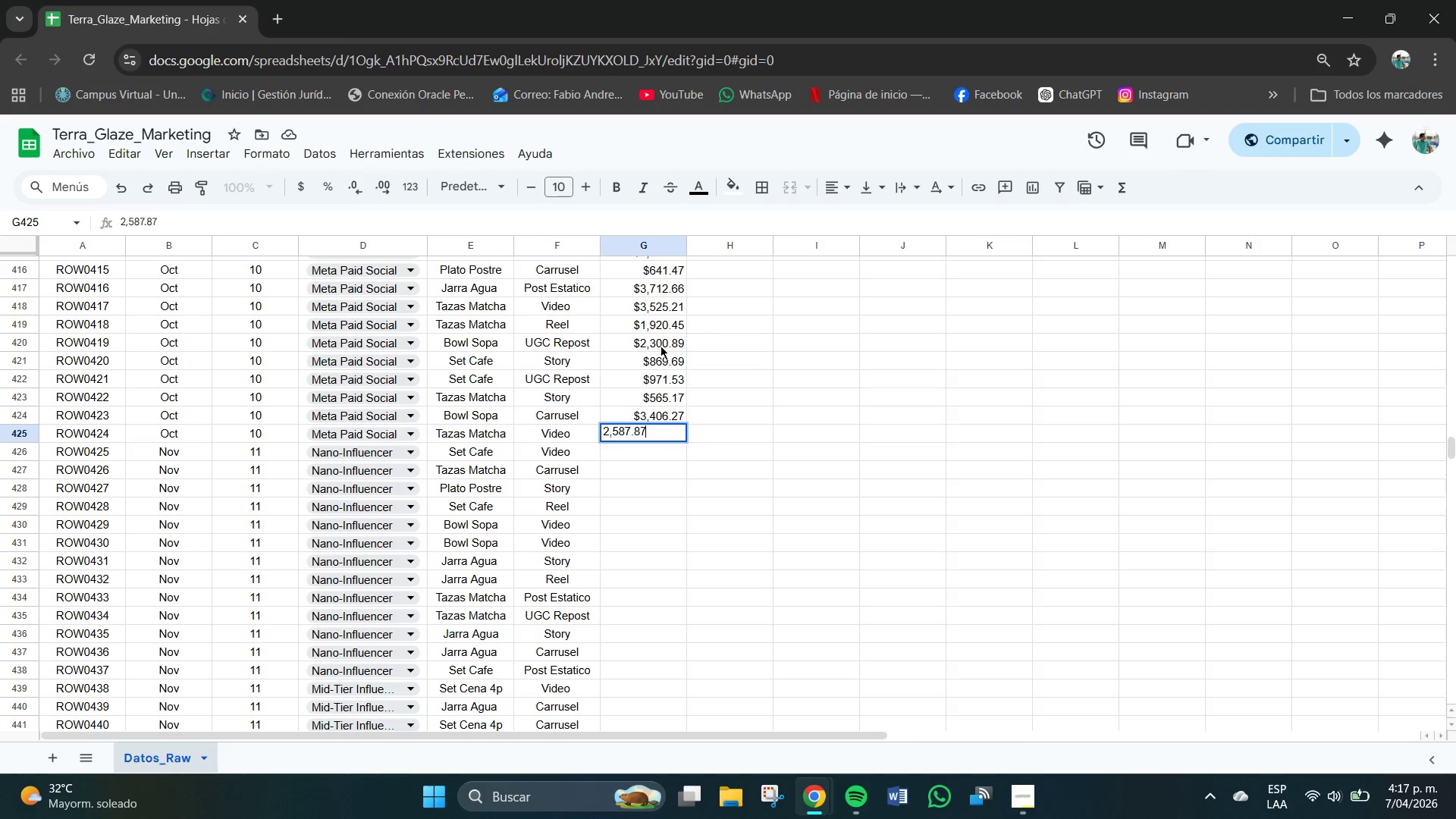 
key(Numpad7)
 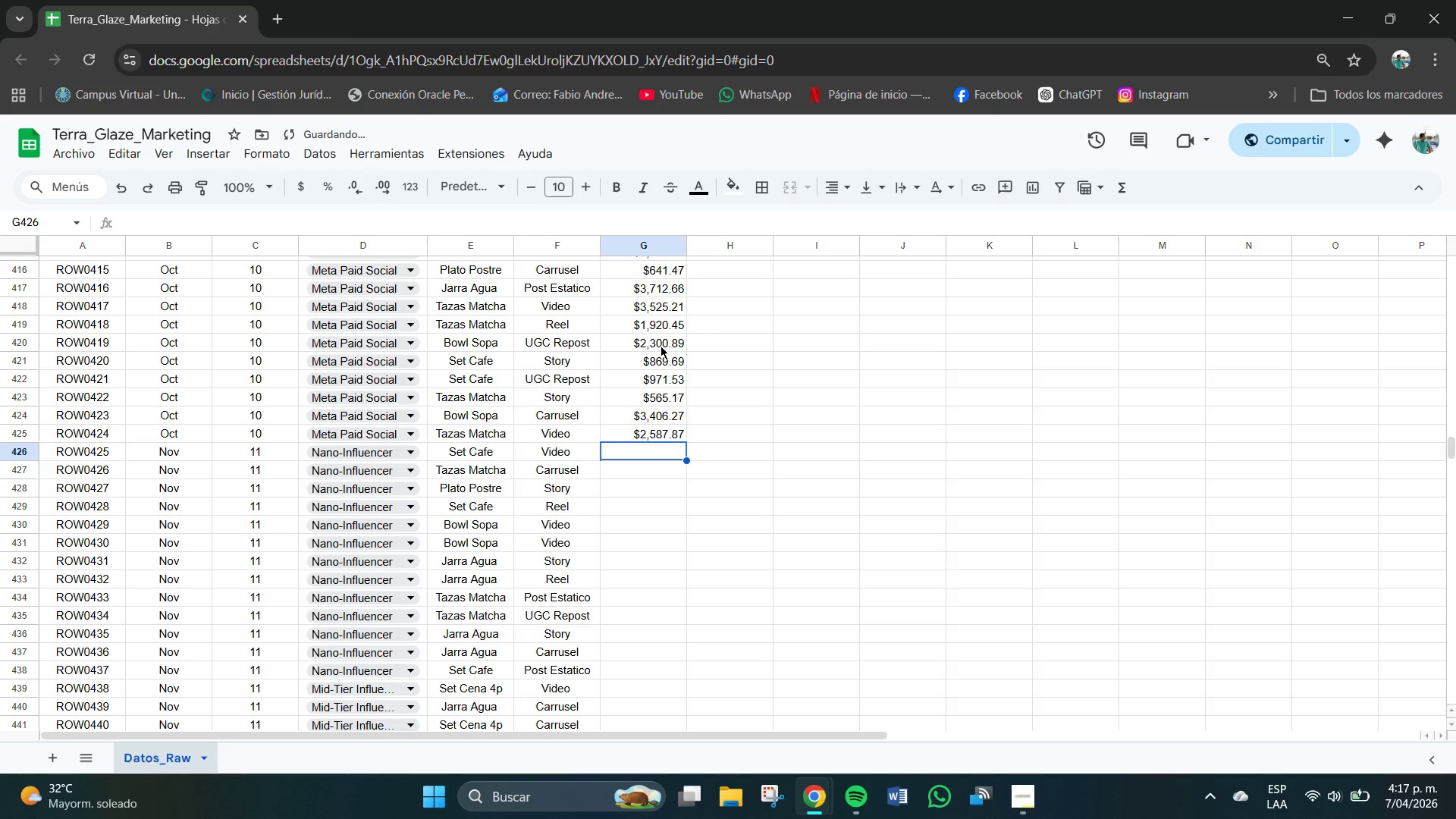 
key(NumpadEnter)
 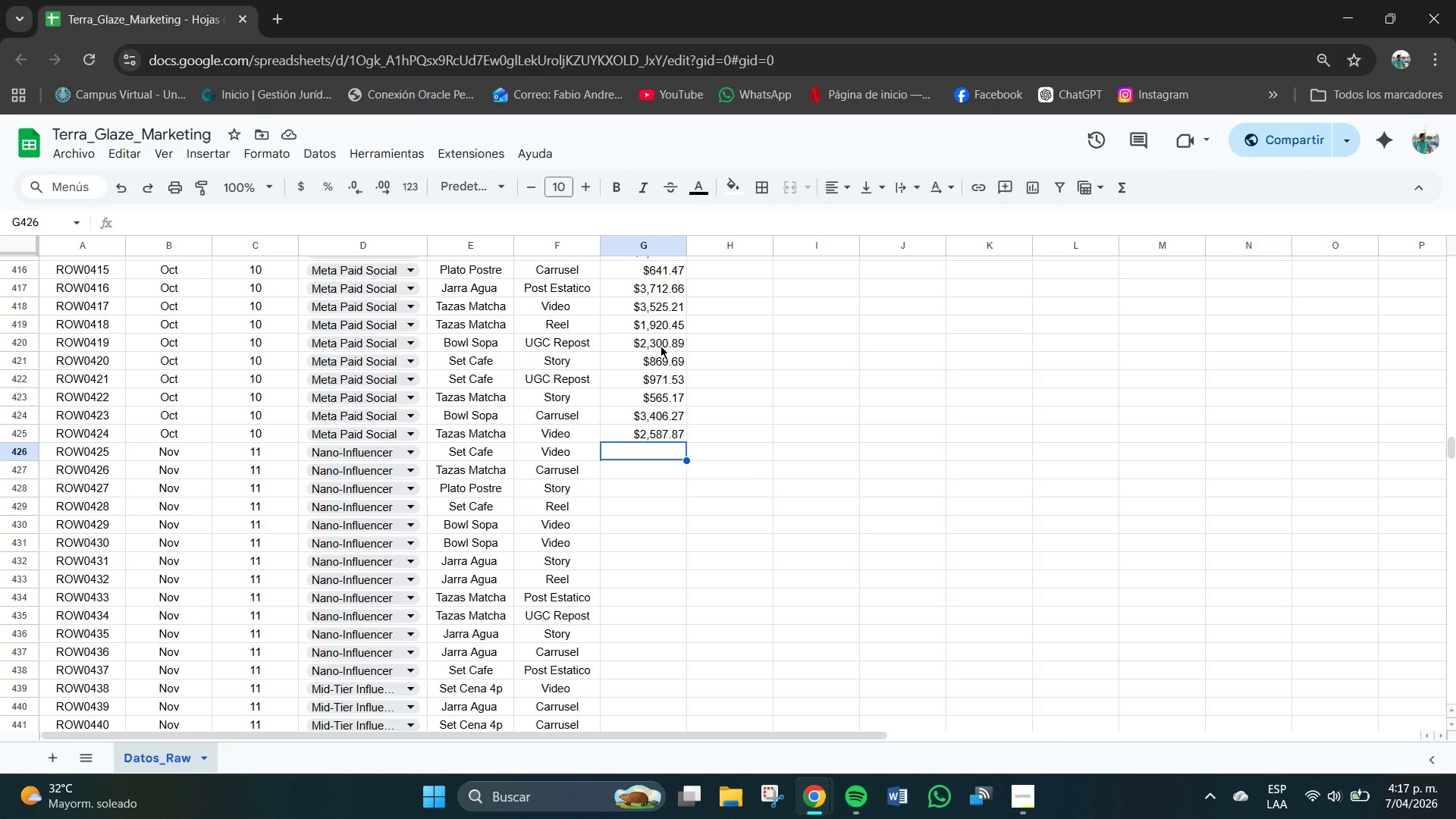 
wait(12.55)
 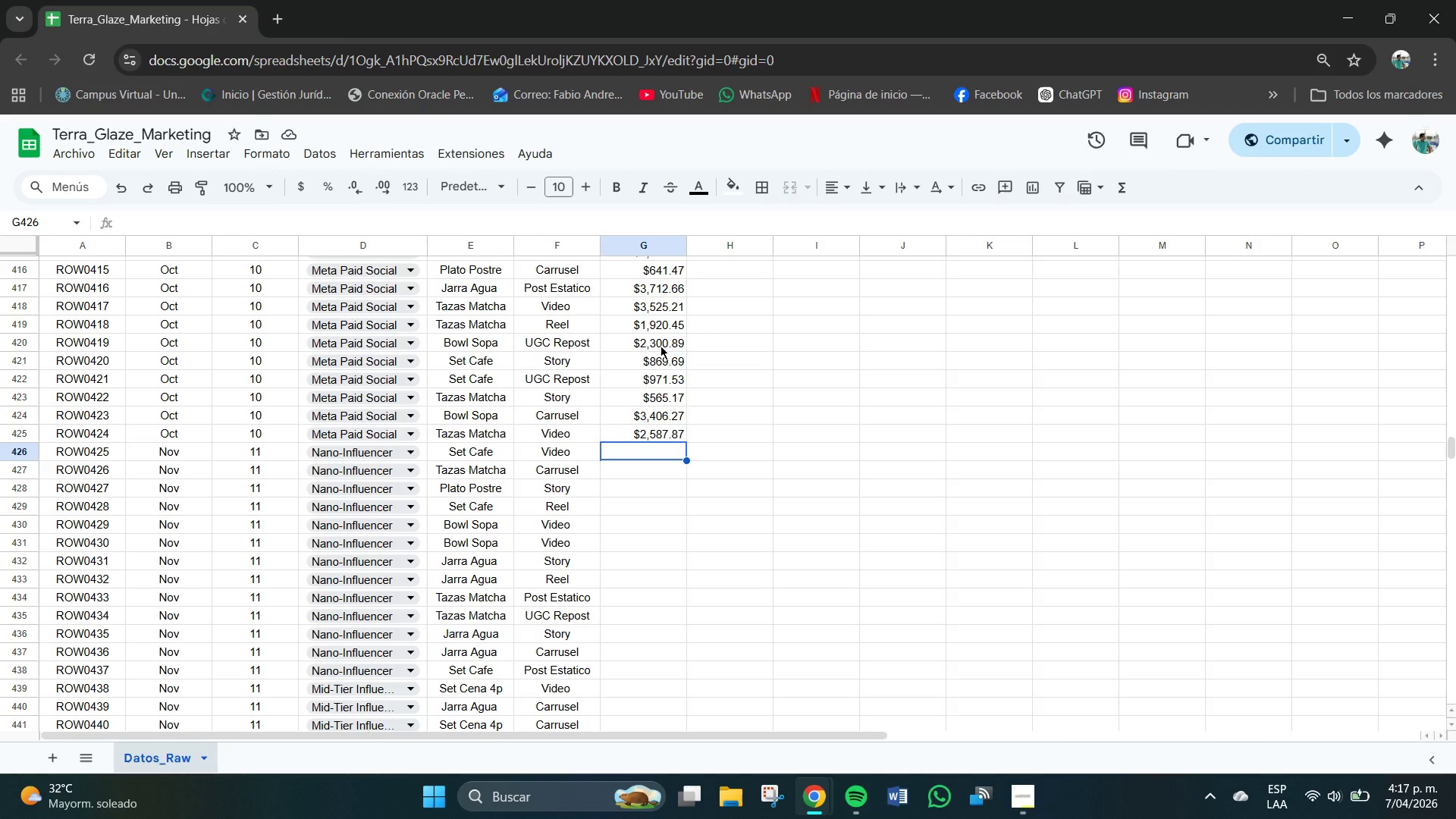 
key(Numpad2)
 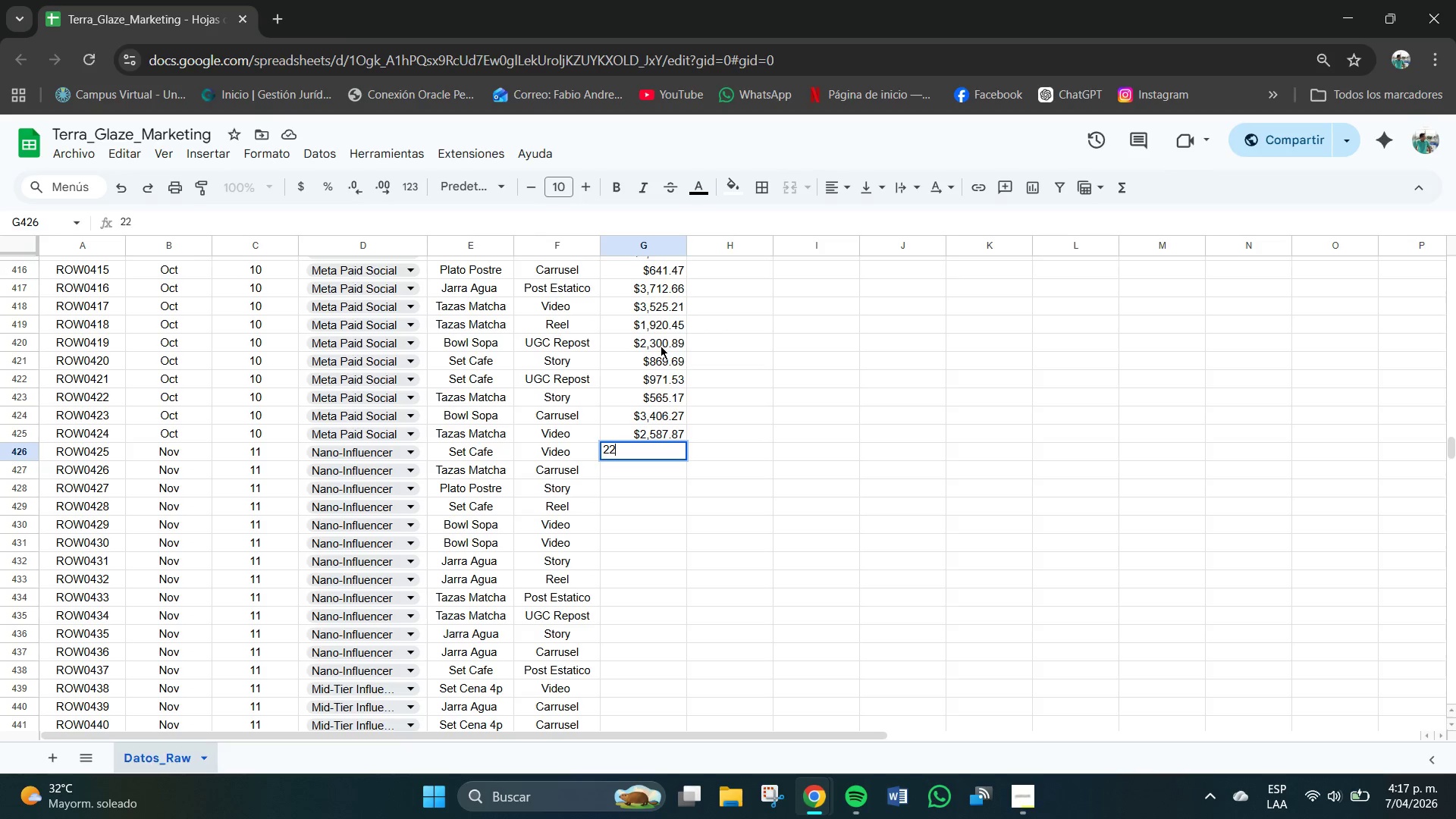 
key(Numpad2)
 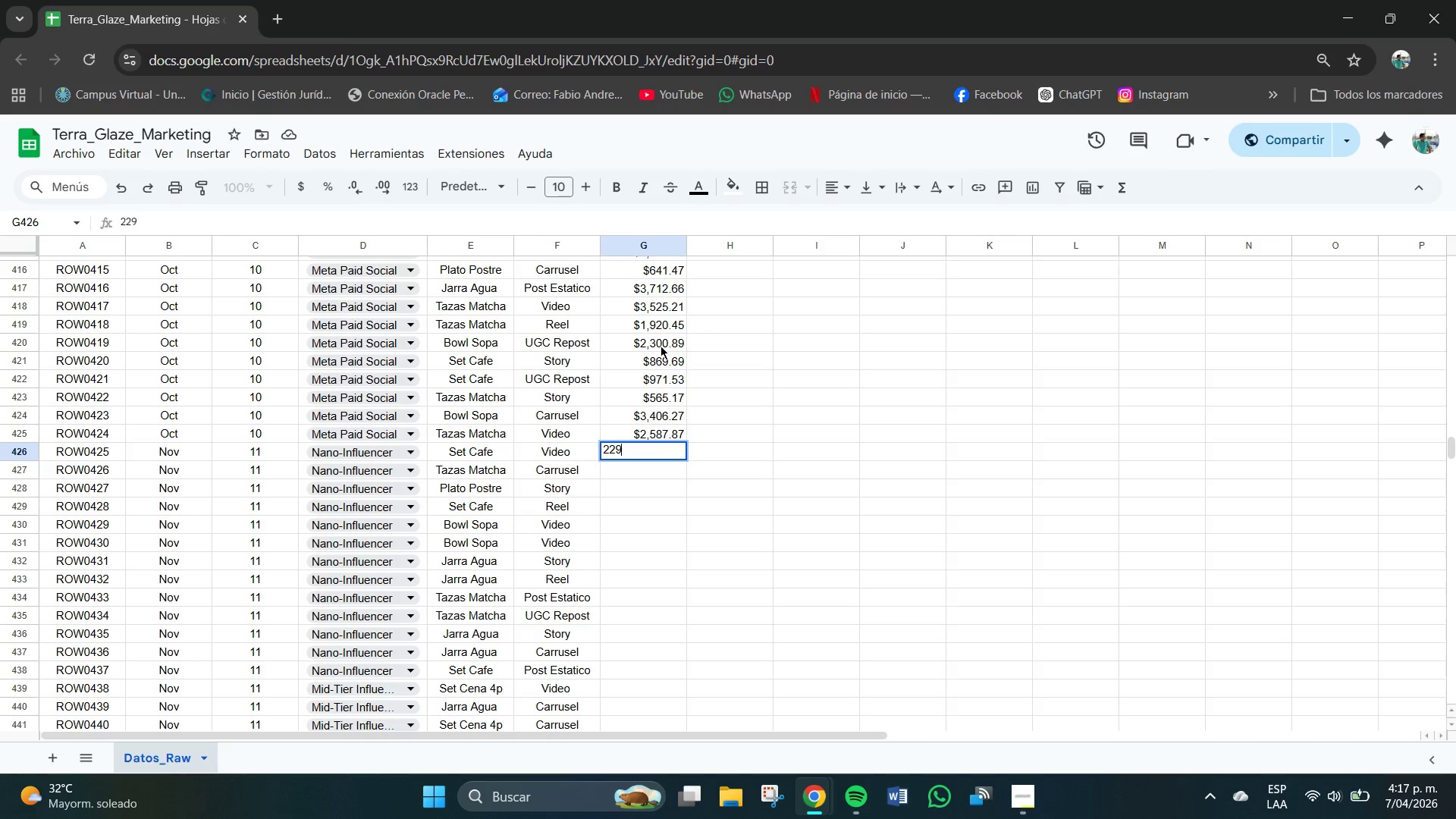 
key(Numpad9)
 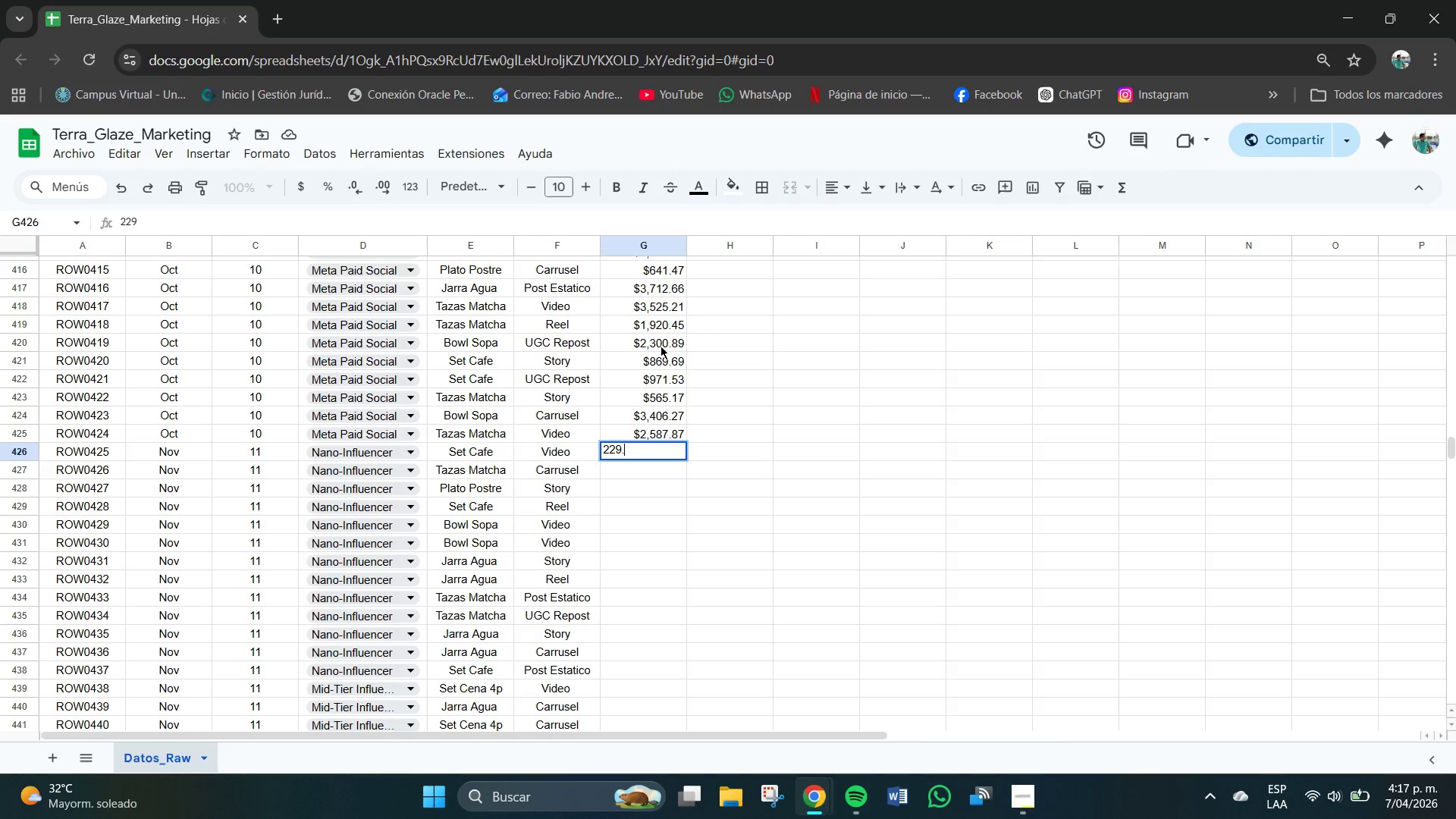 
key(NumpadDecimal)
 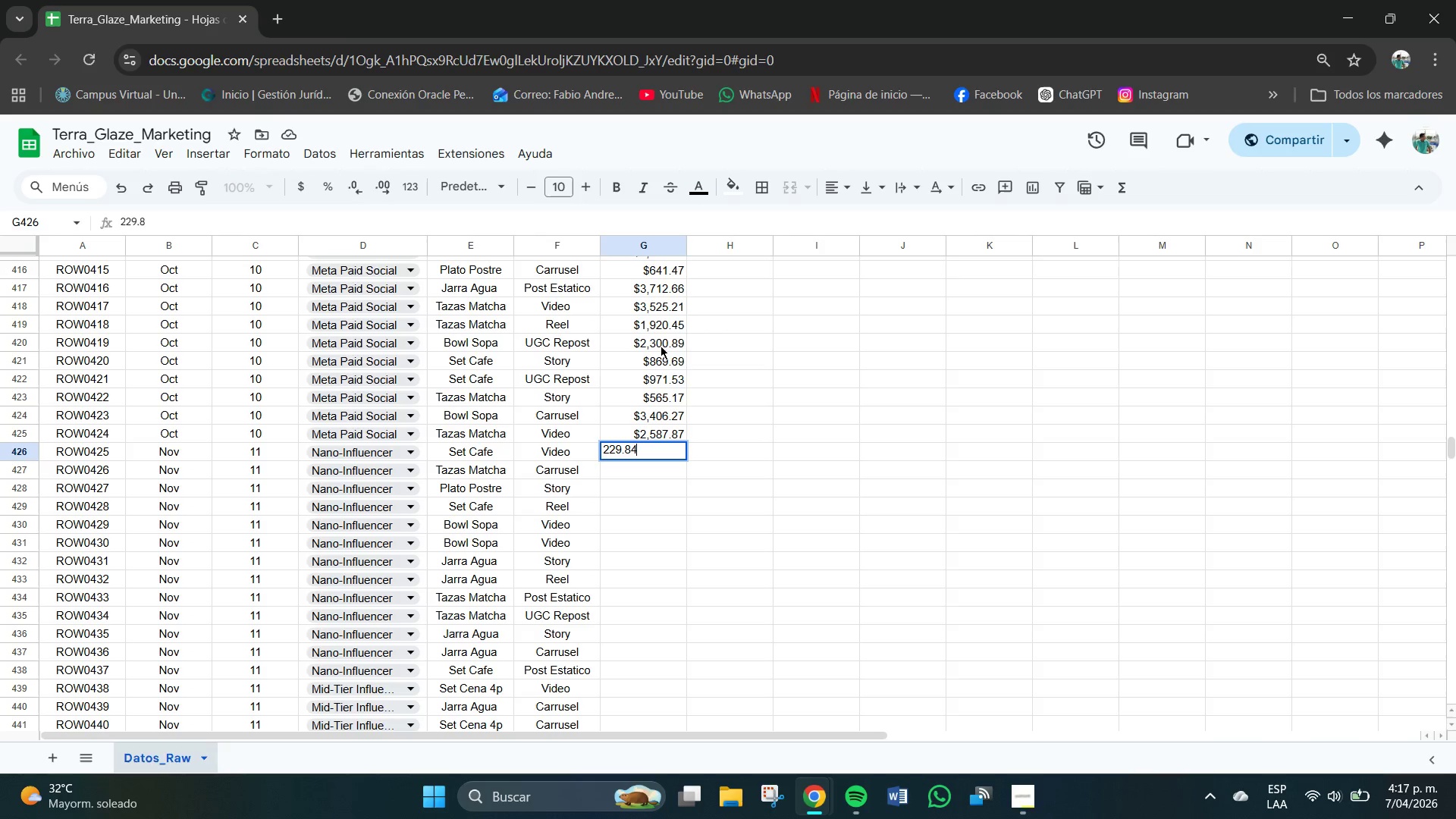 
key(Numpad8)
 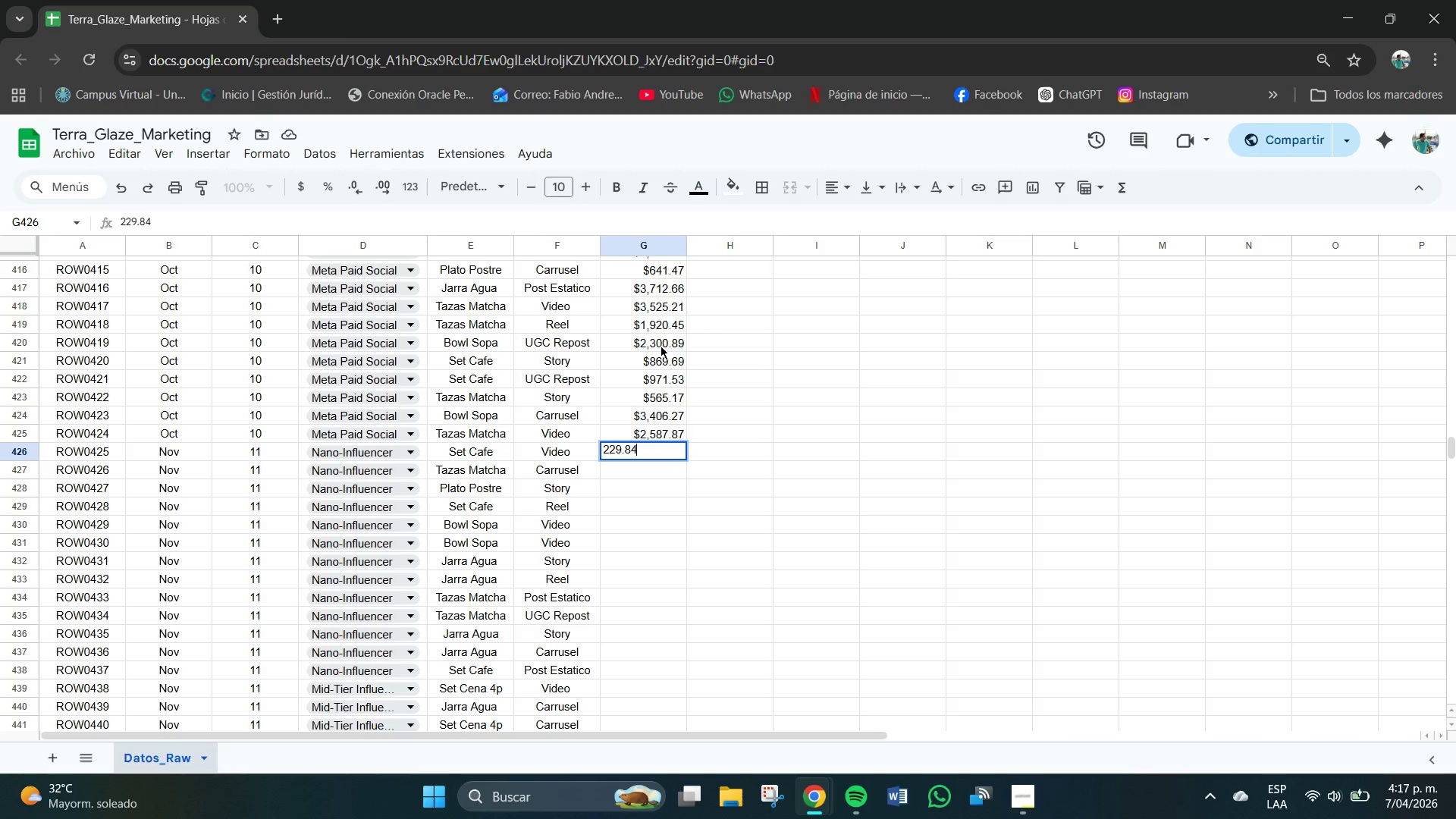 
key(Numpad4)
 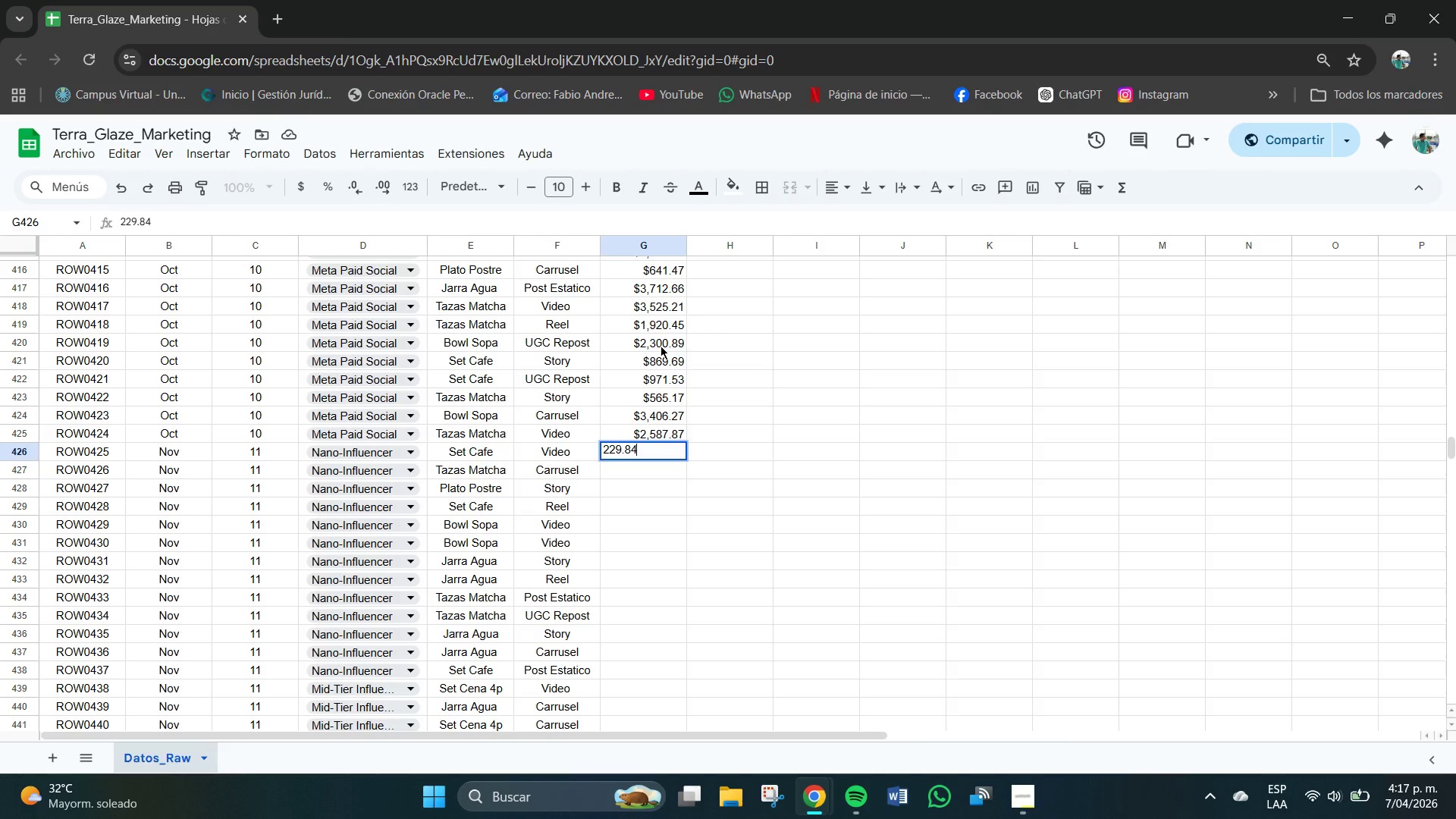 
key(NumpadEnter)
 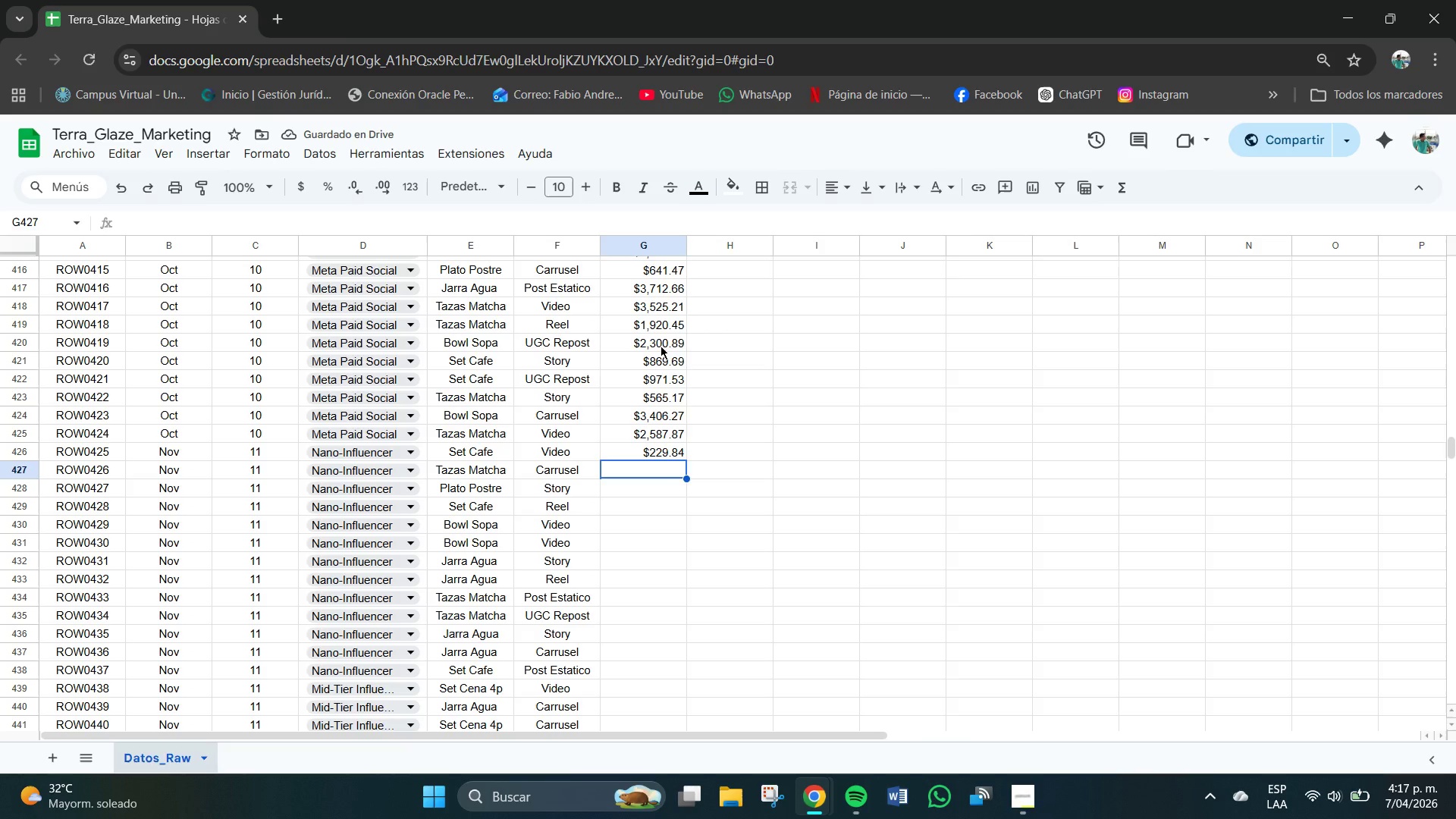 
wait(8.01)
 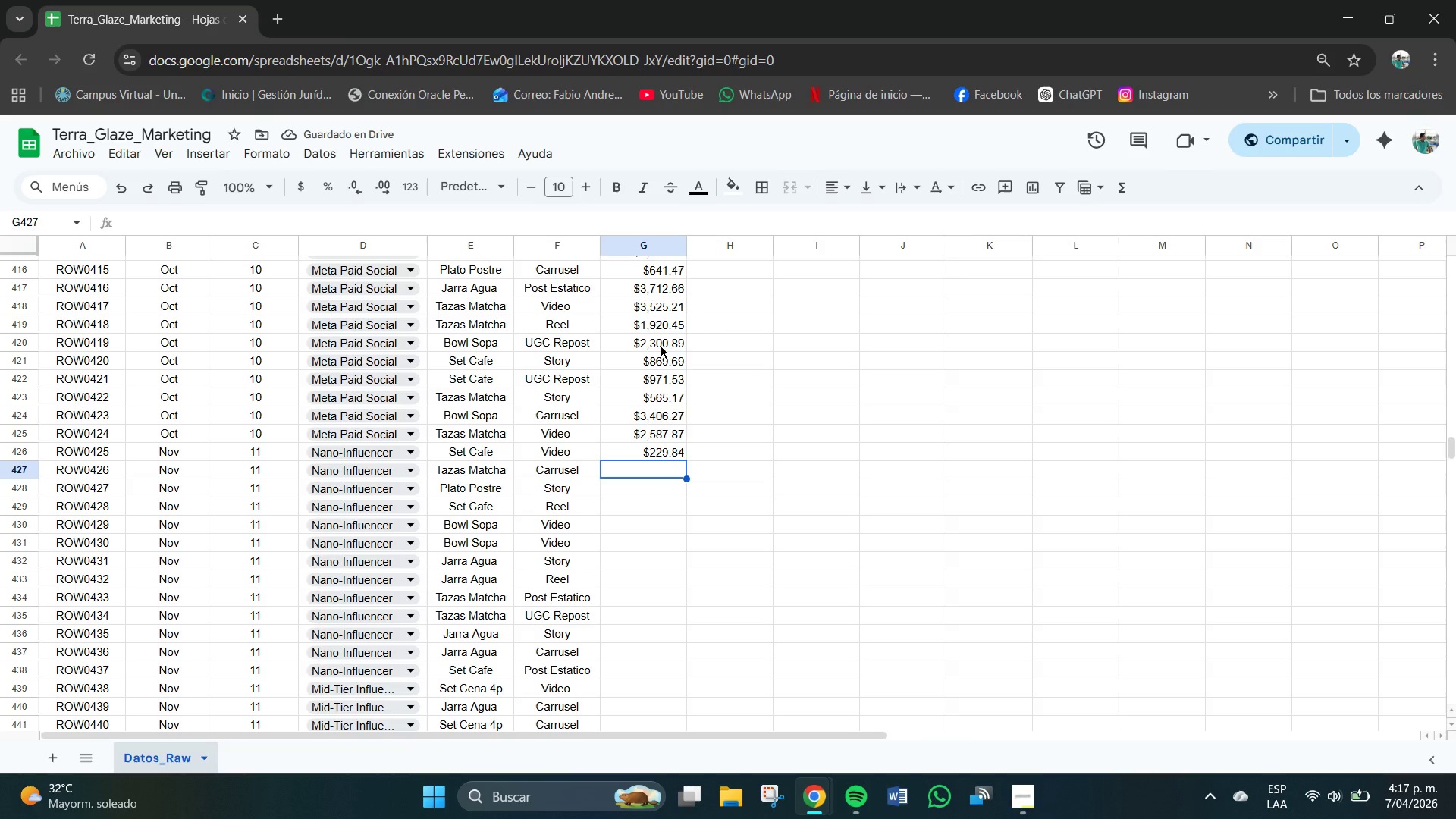 
key(Numpad5)
 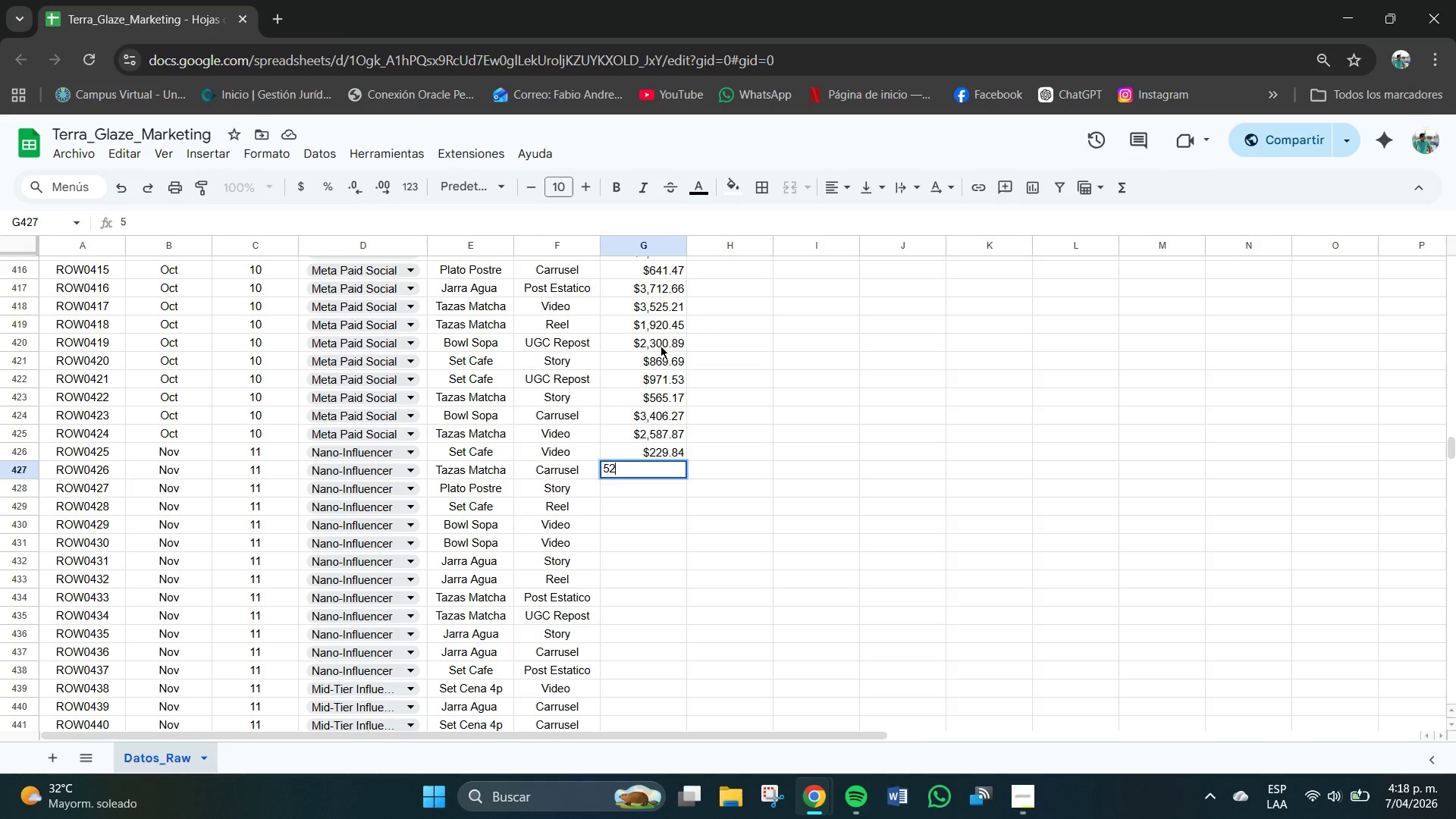 
key(Numpad2)
 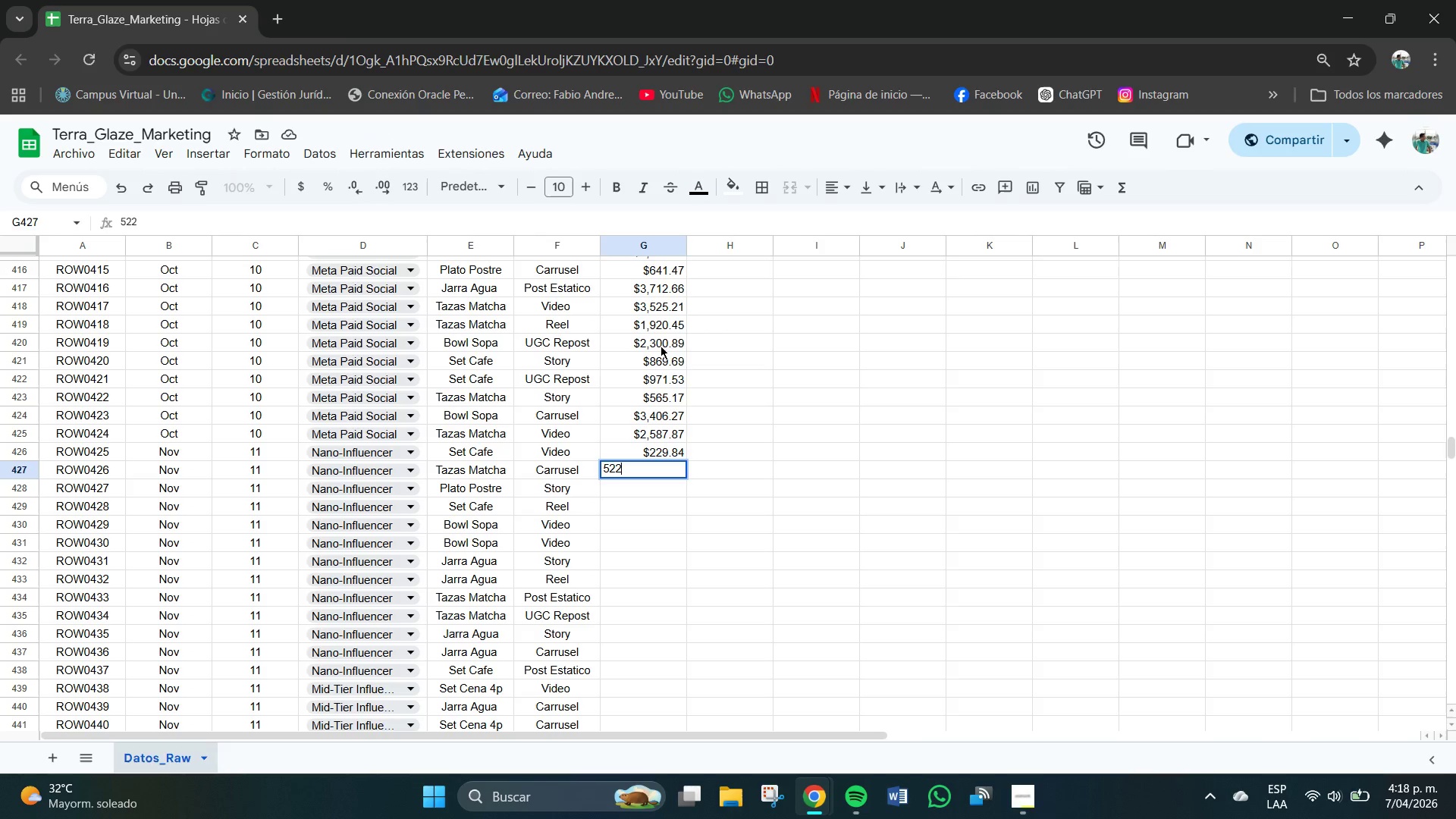 
key(Numpad2)
 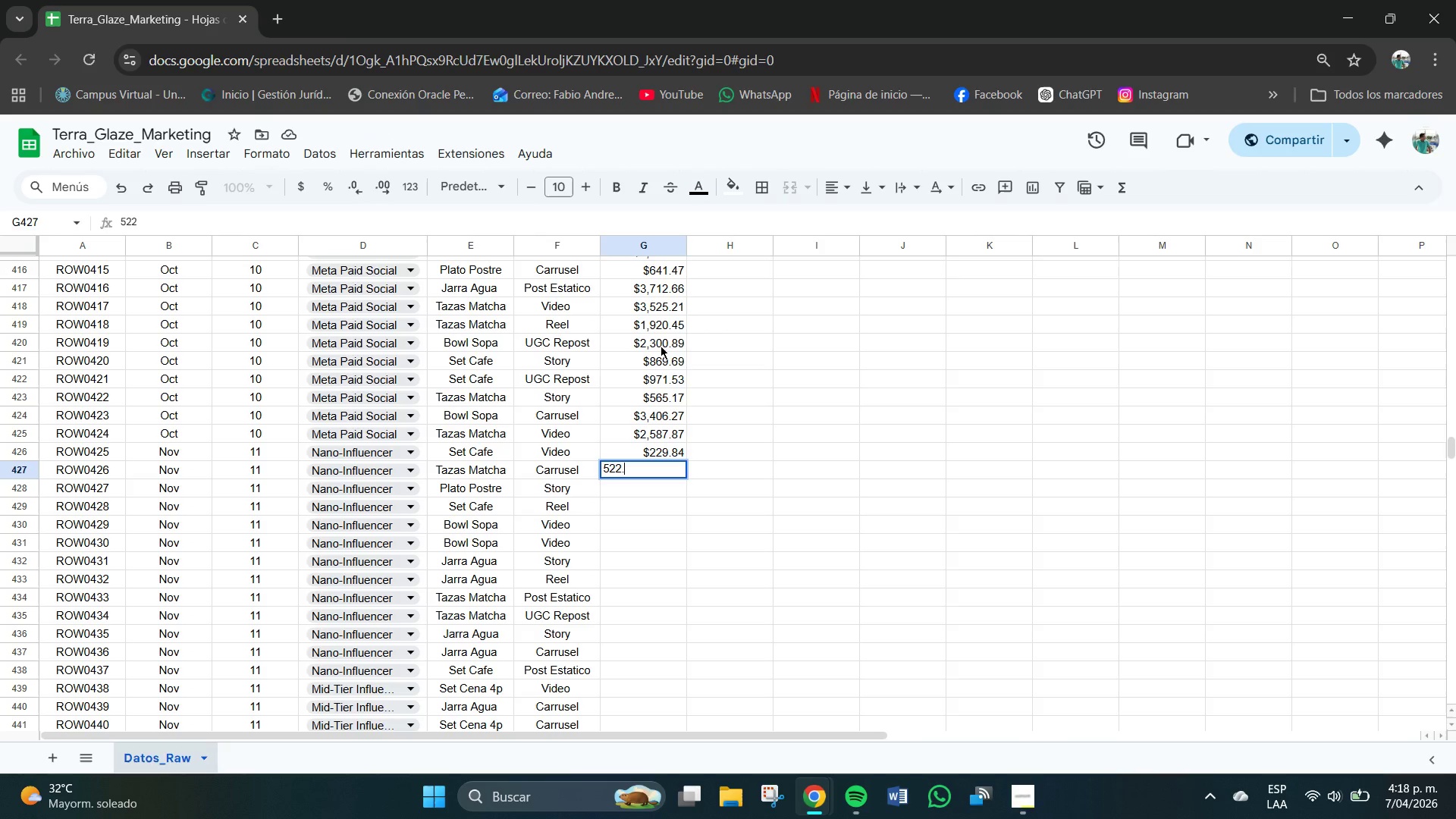 
key(NumpadDecimal)
 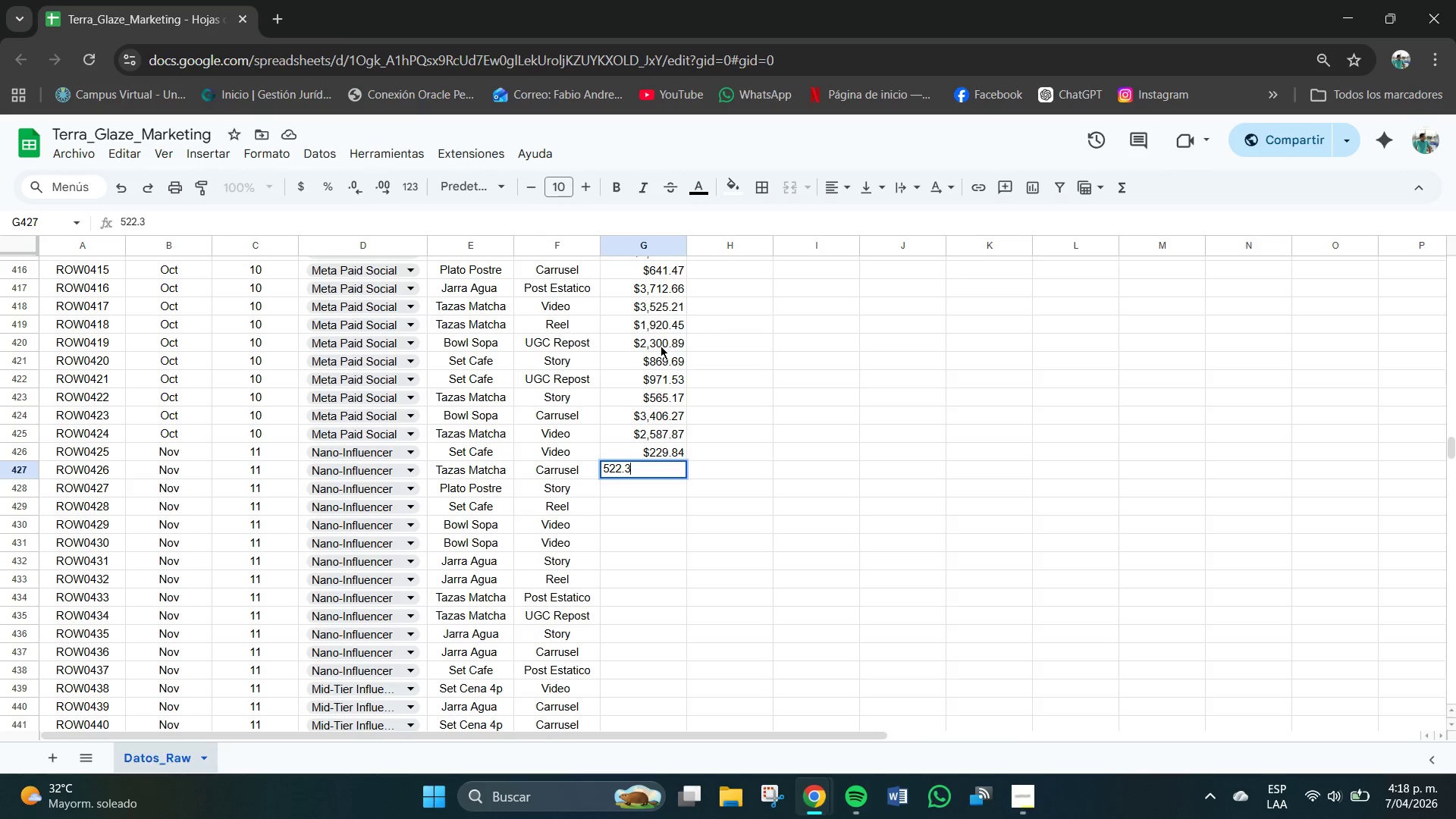 
key(Numpad3)
 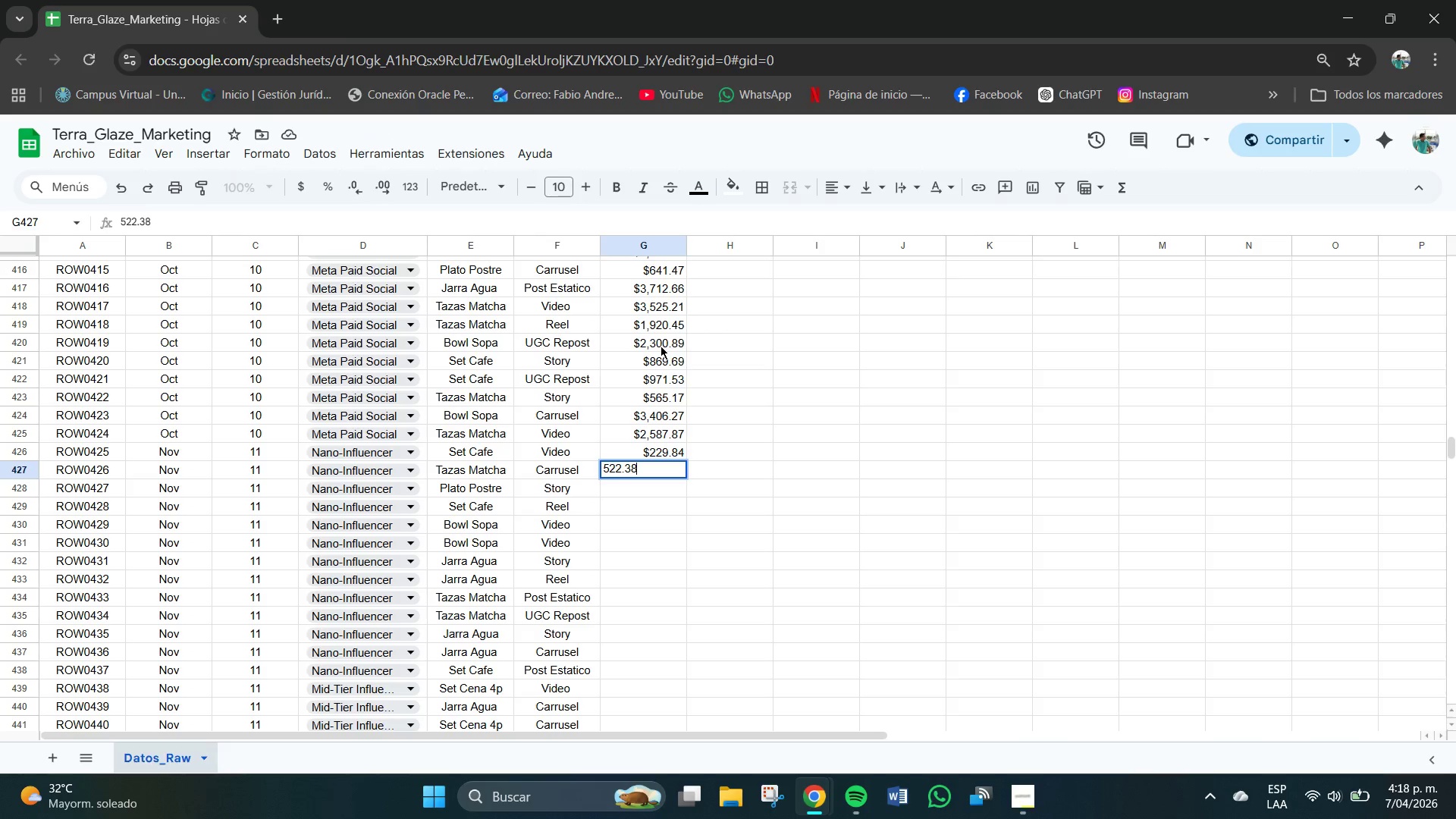 
key(Numpad8)
 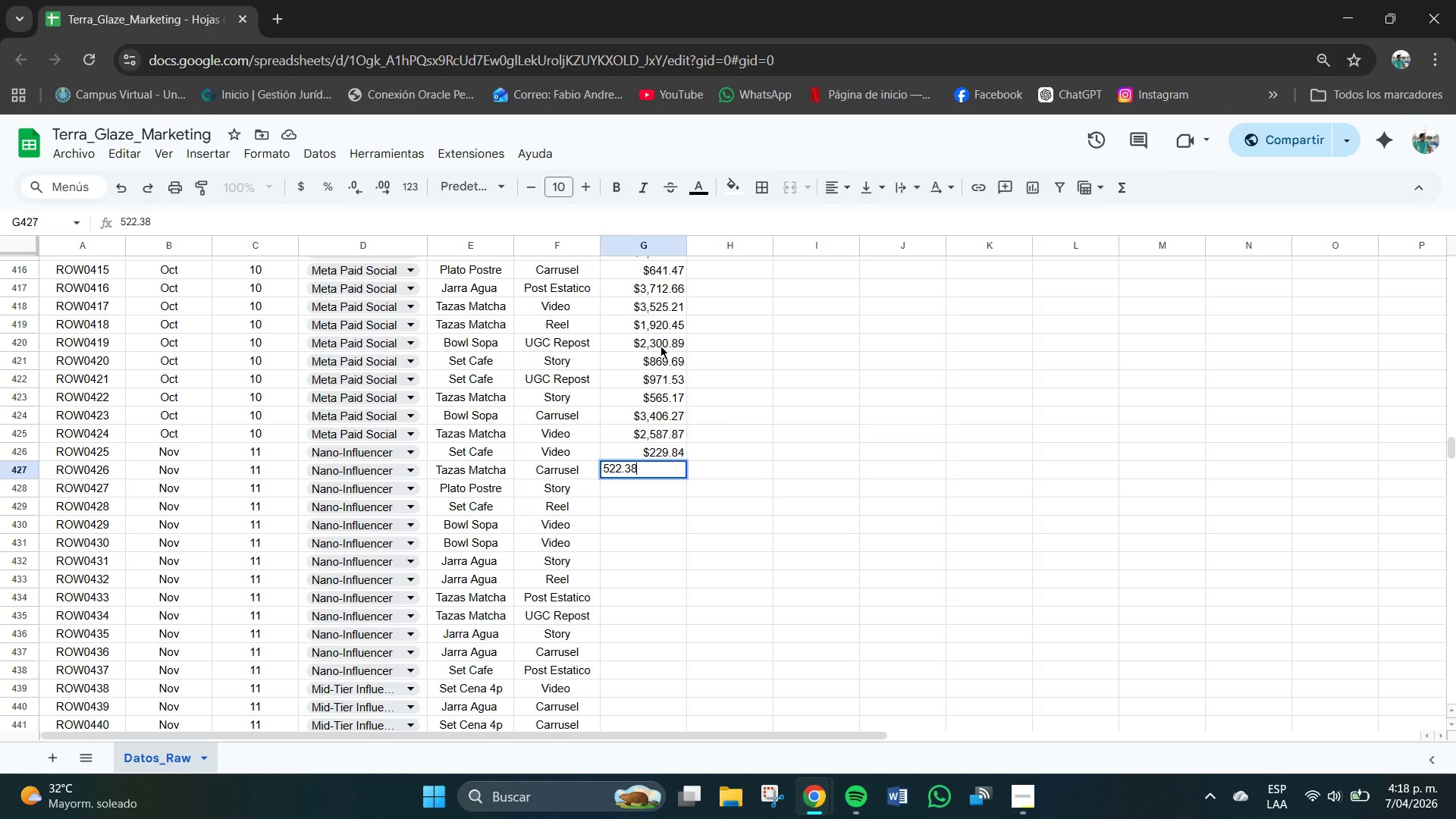 
key(NumpadEnter)
 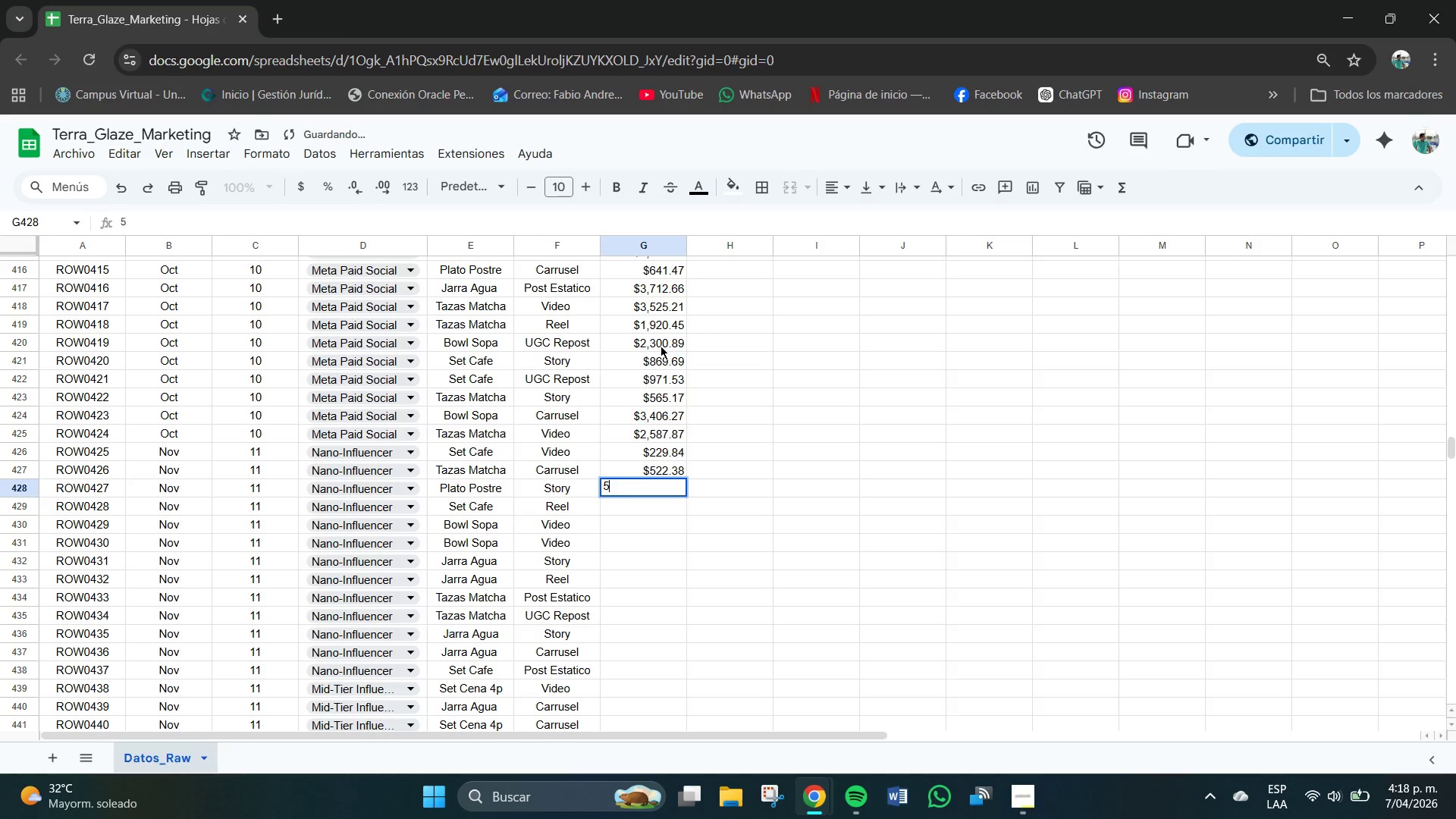 
key(Numpad5)
 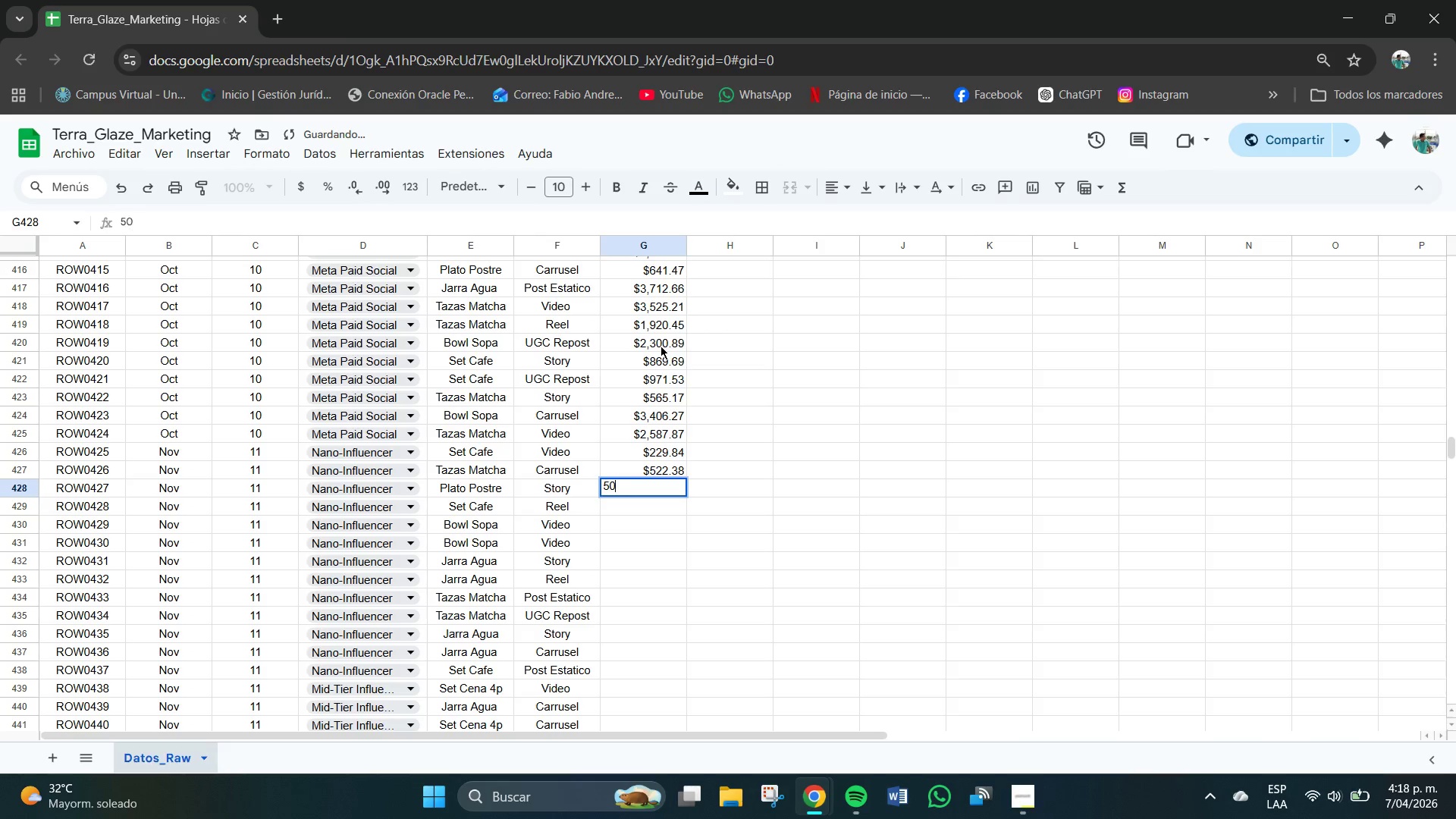 
key(Numpad0)
 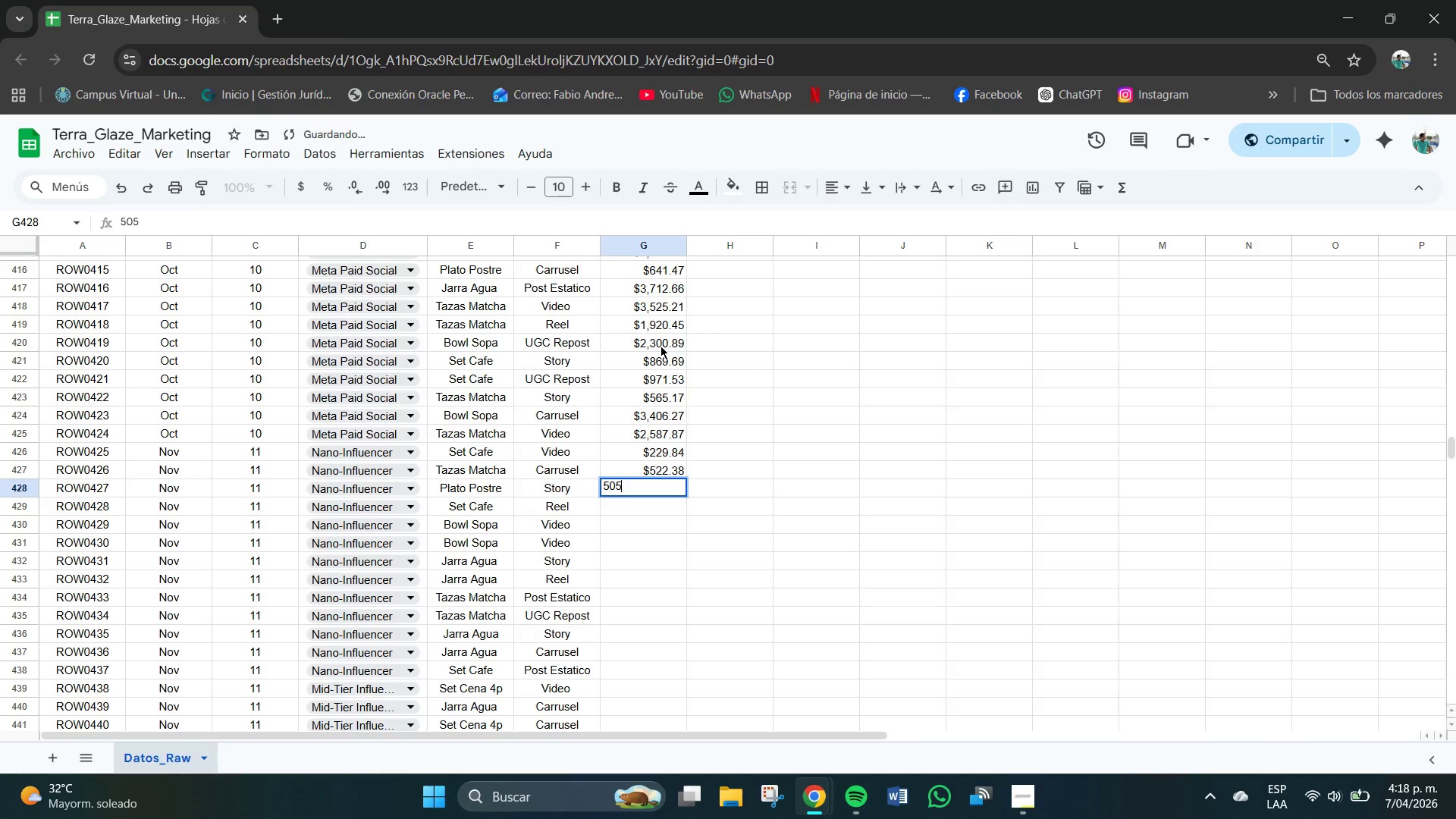 
key(Numpad5)
 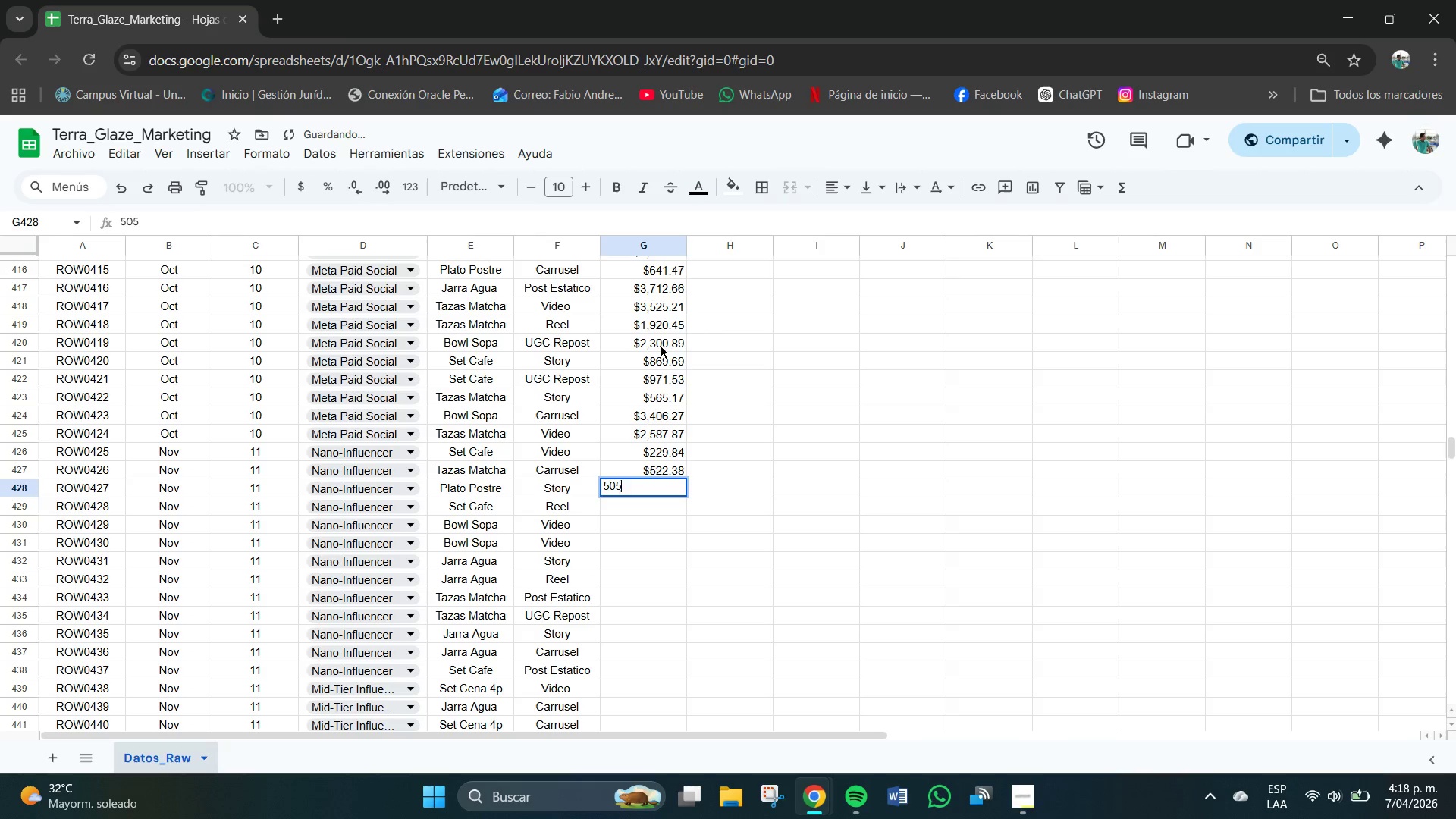 
key(NumpadDecimal)
 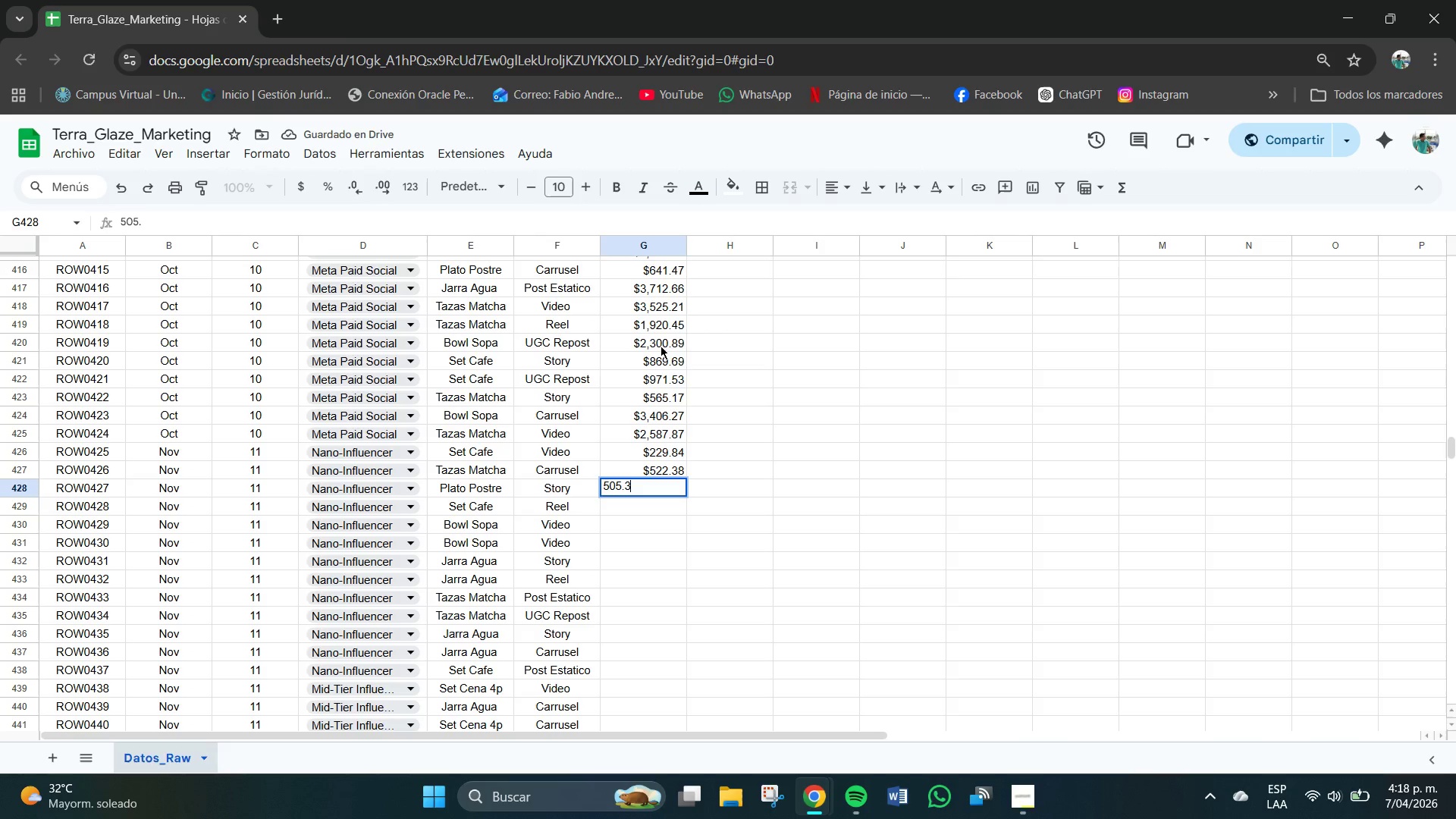 
key(Numpad3)
 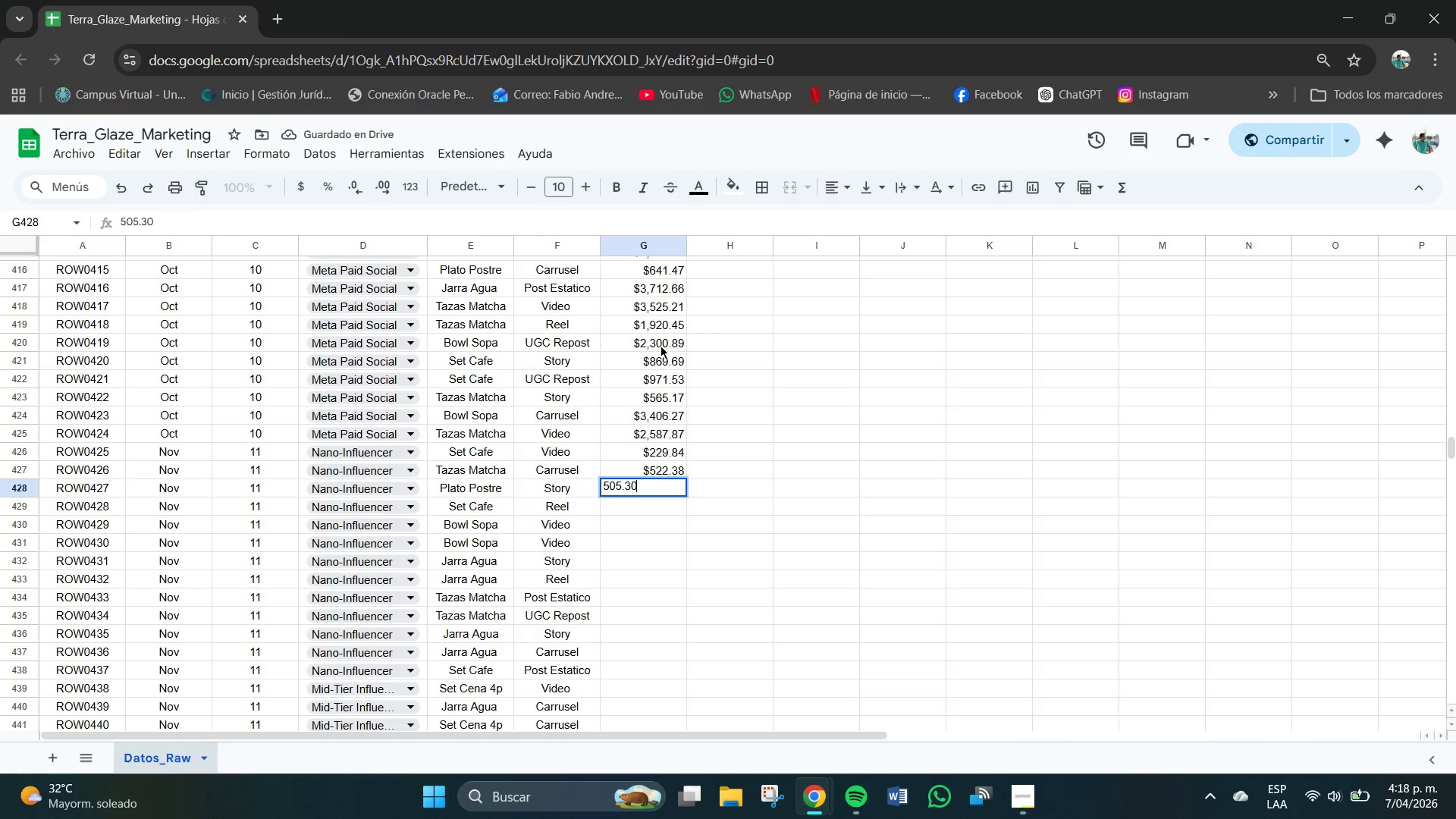 
key(Numpad0)
 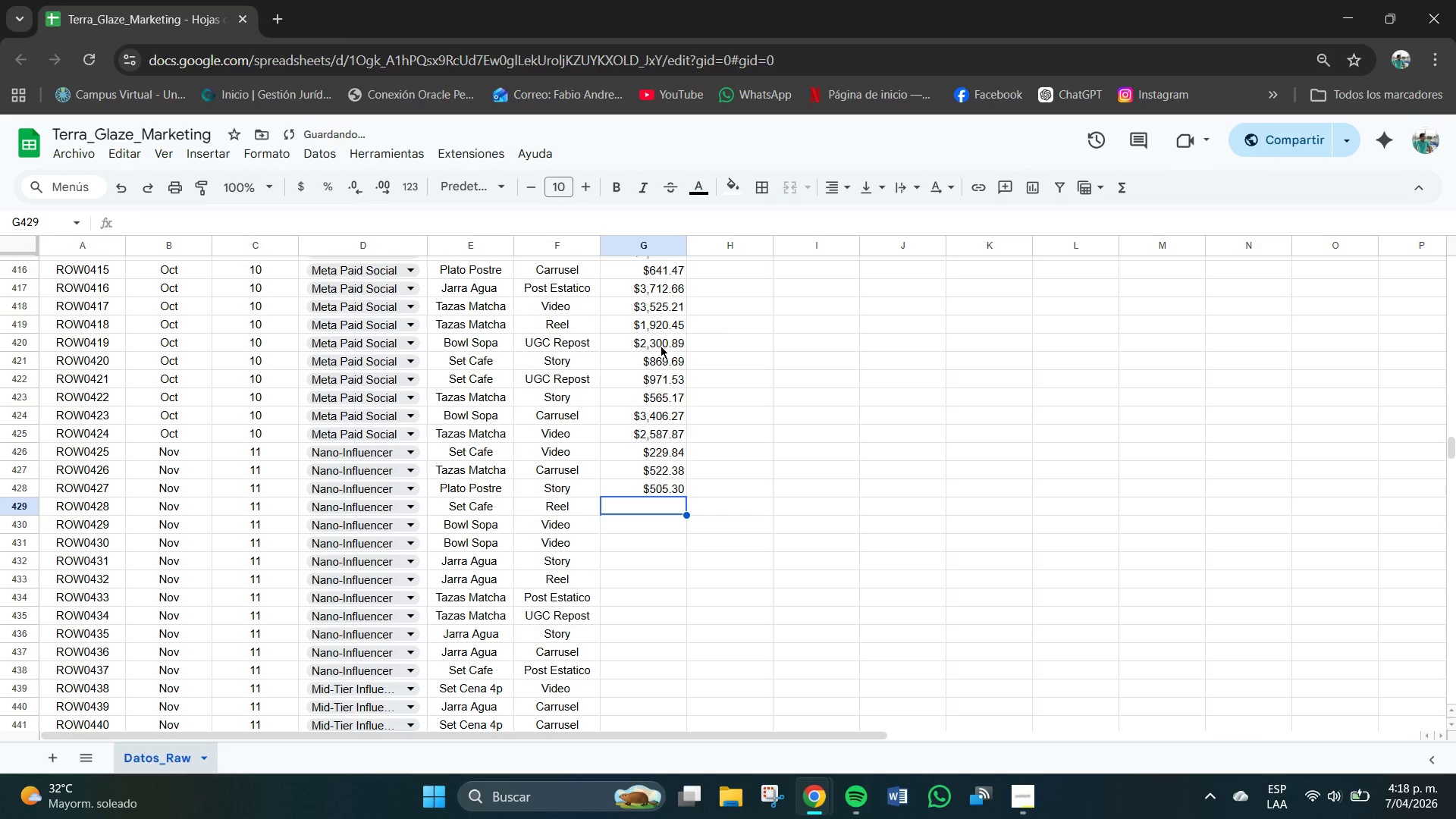 
hold_key(key=NumpadEnter, duration=5.12)
 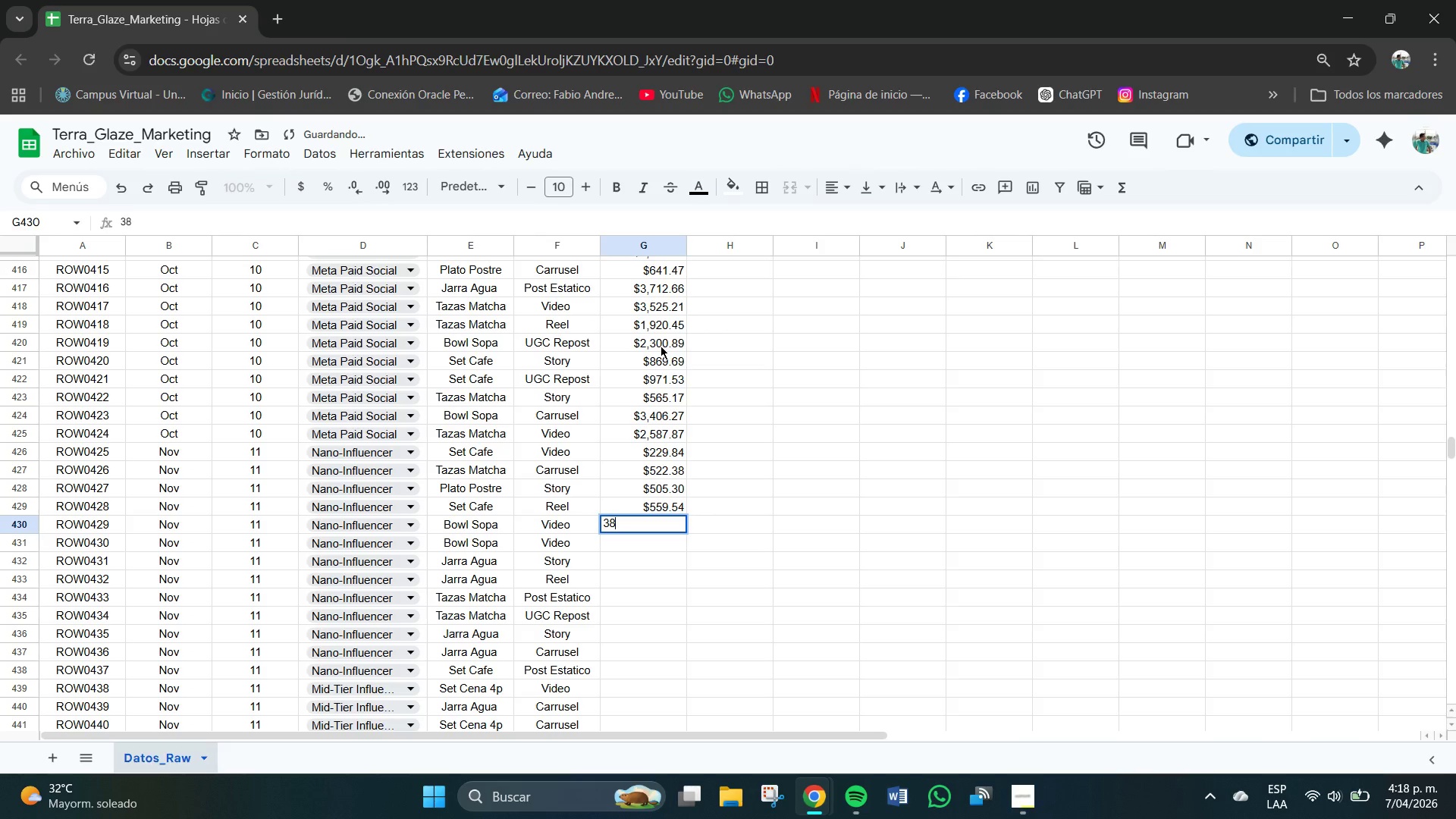 
key(Numpad5)
 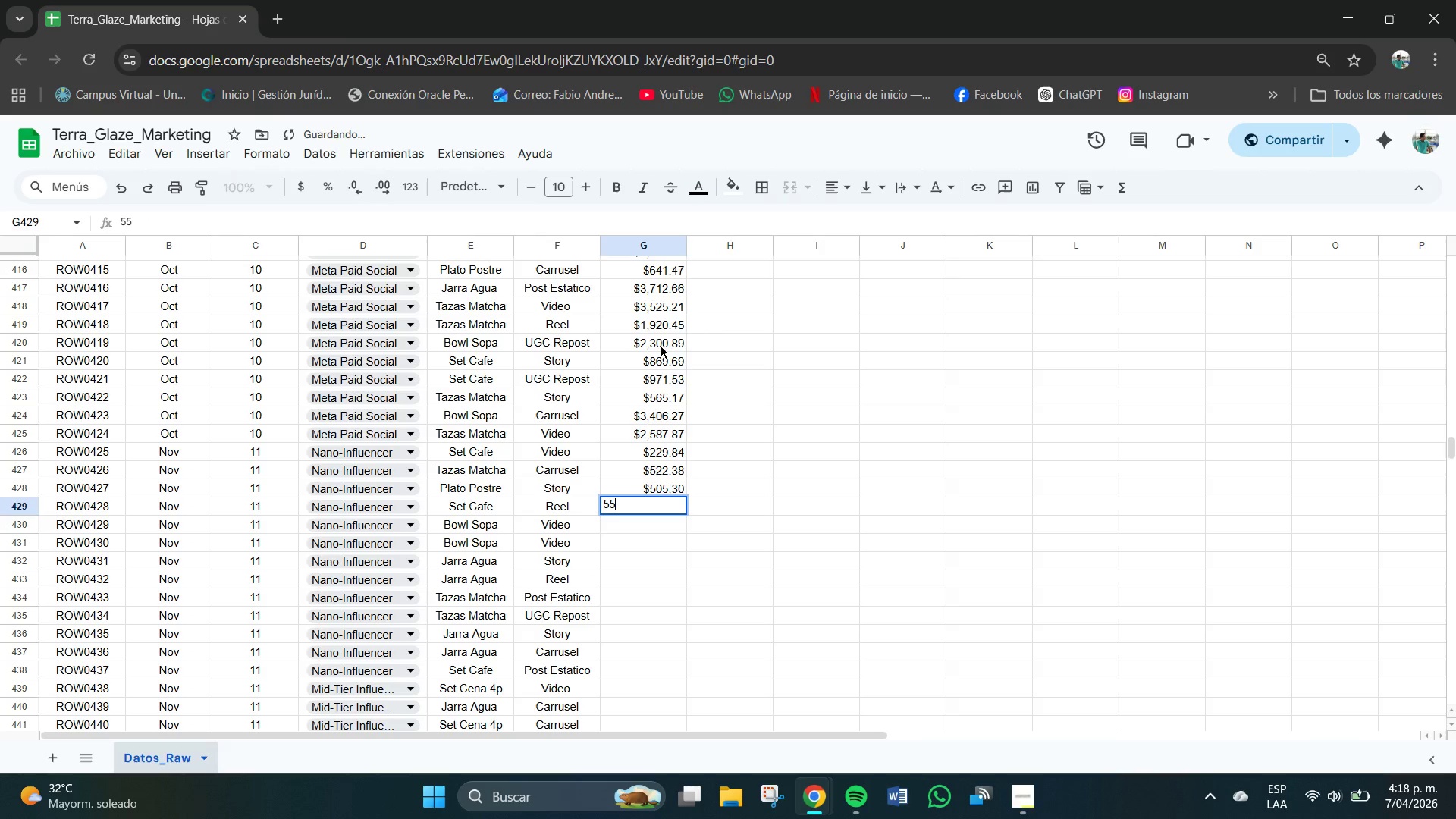 
key(Numpad5)
 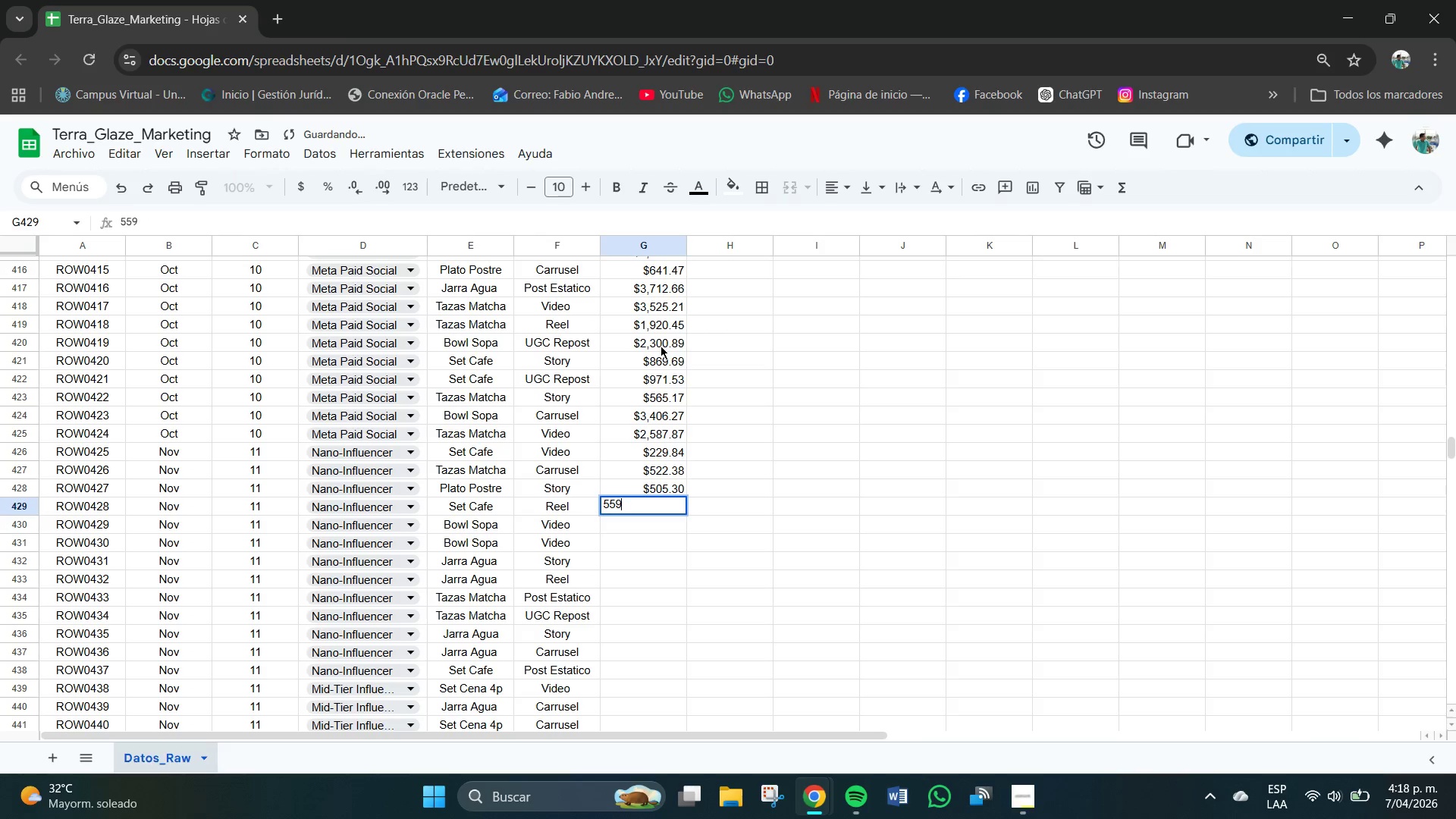 
key(Numpad9)
 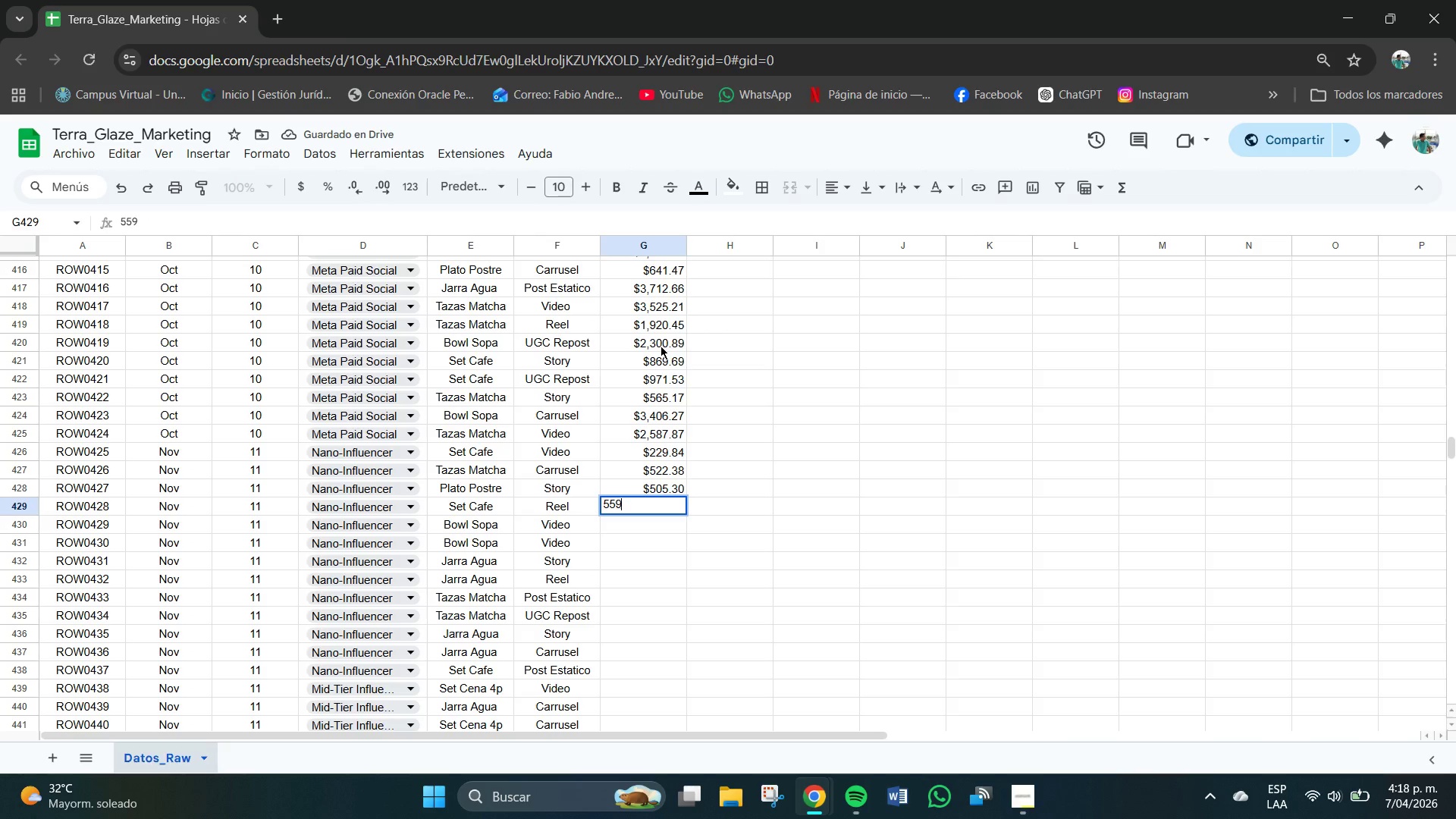 
key(NumpadDecimal)
 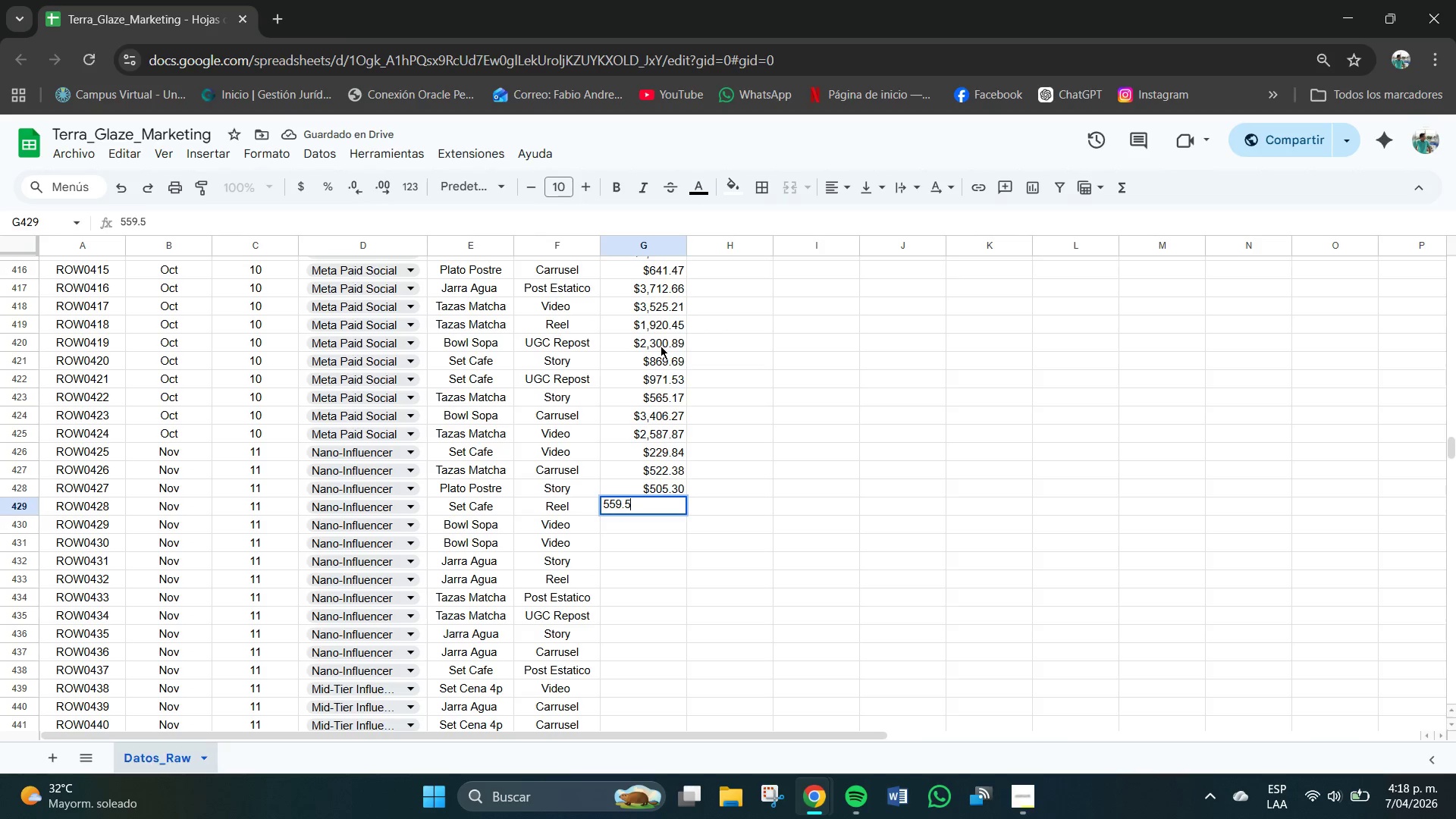 
key(Numpad5)
 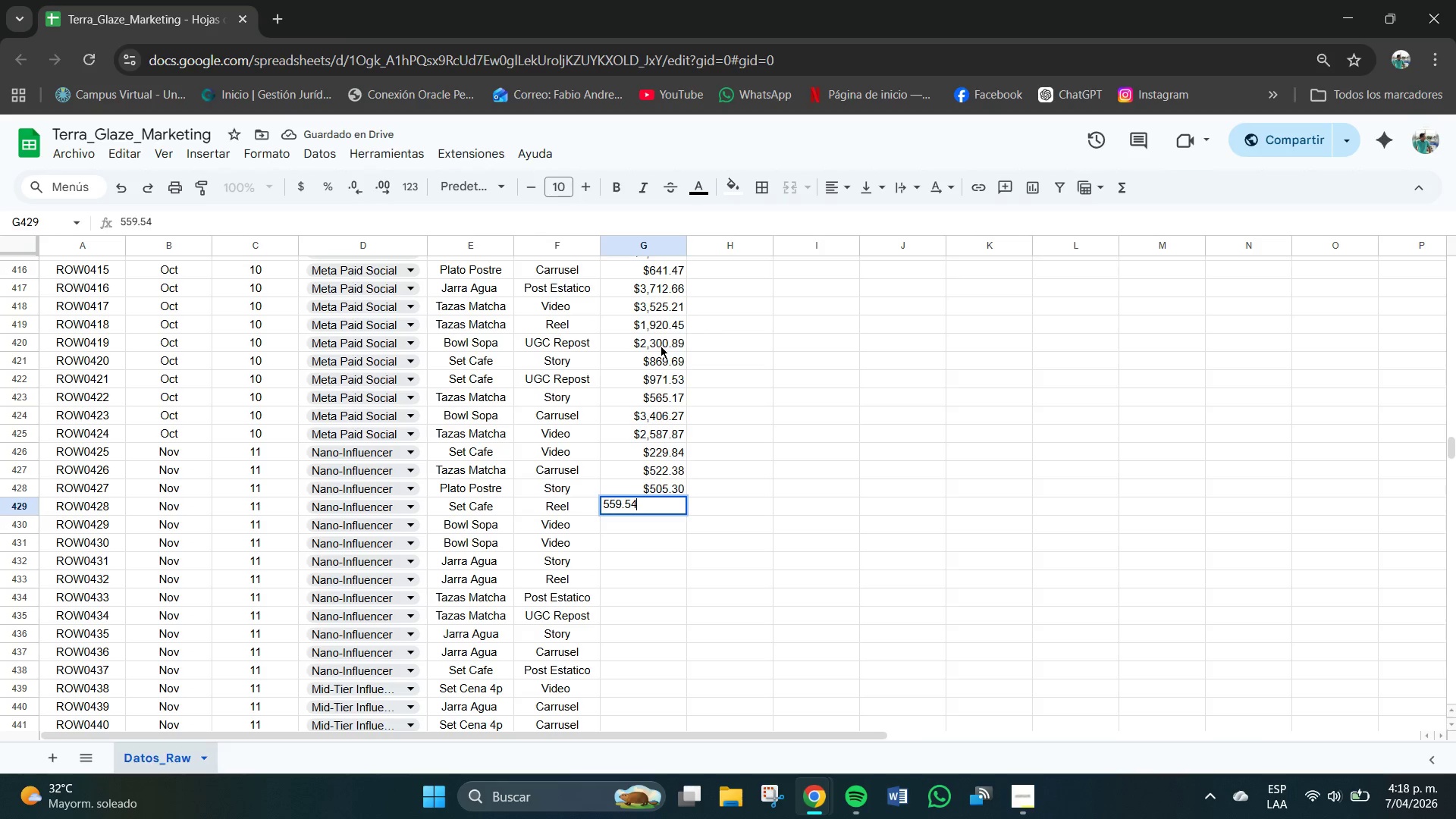 
key(Numpad4)
 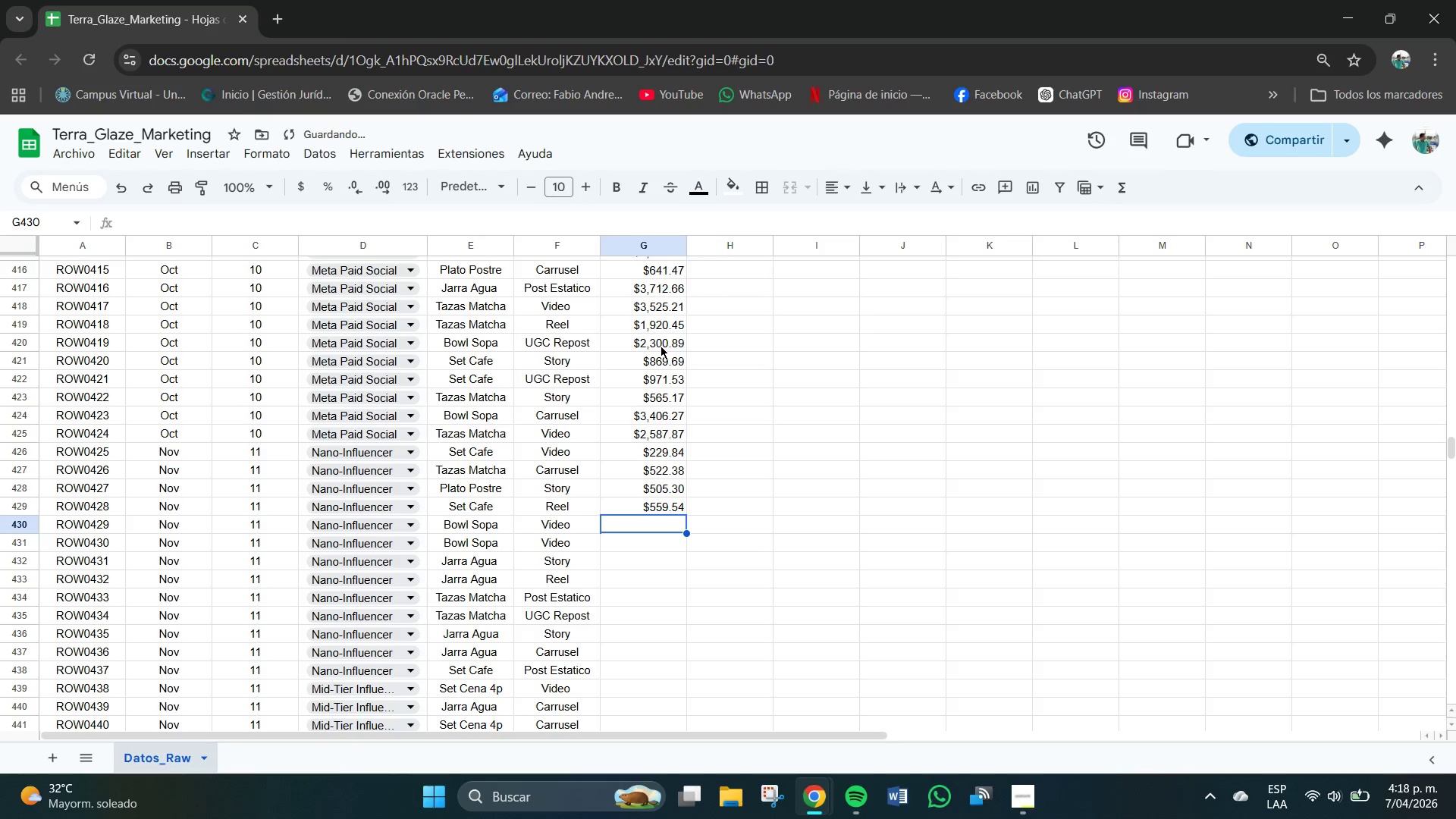 
key(Numpad3)
 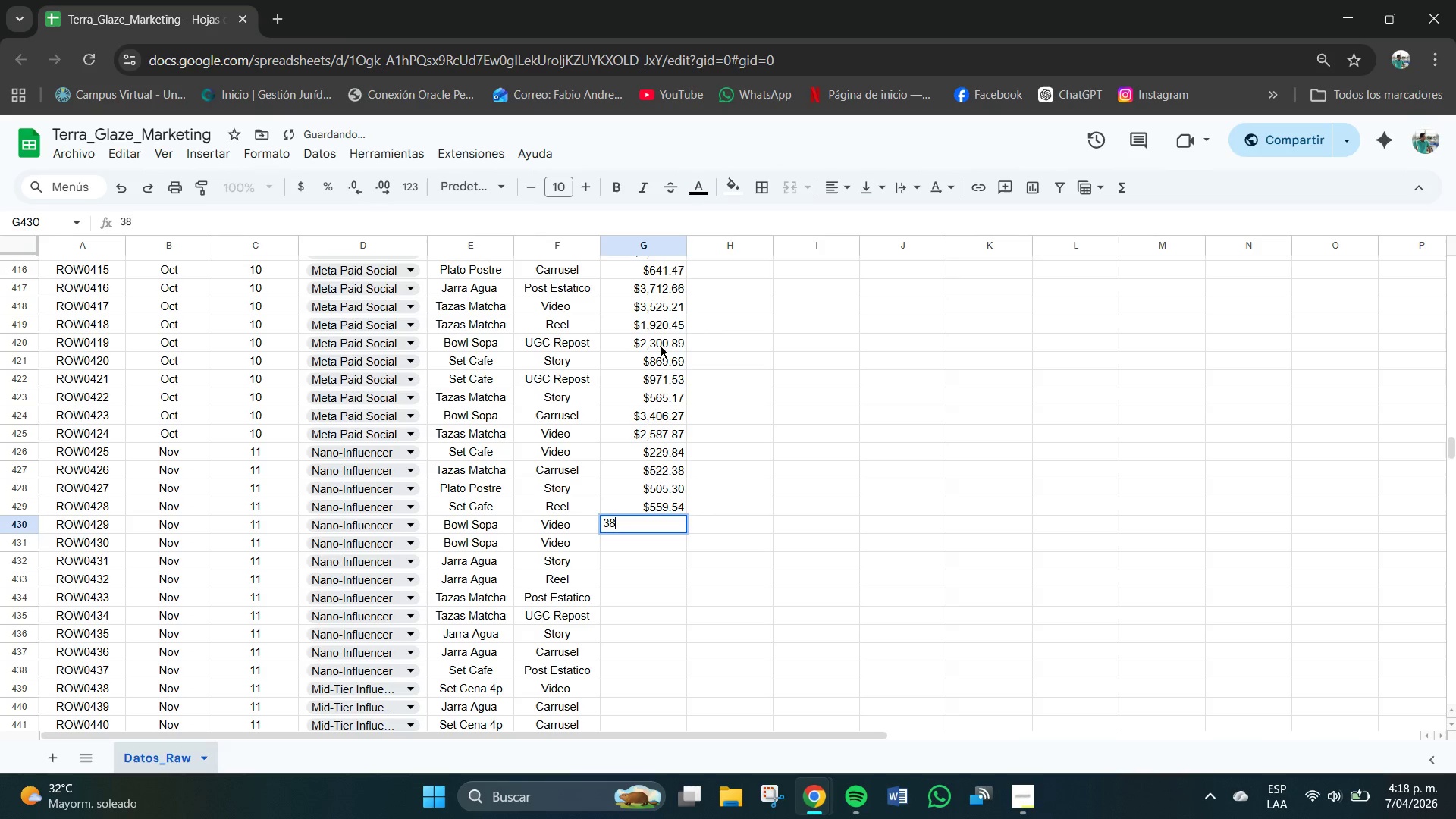 
key(Numpad8)
 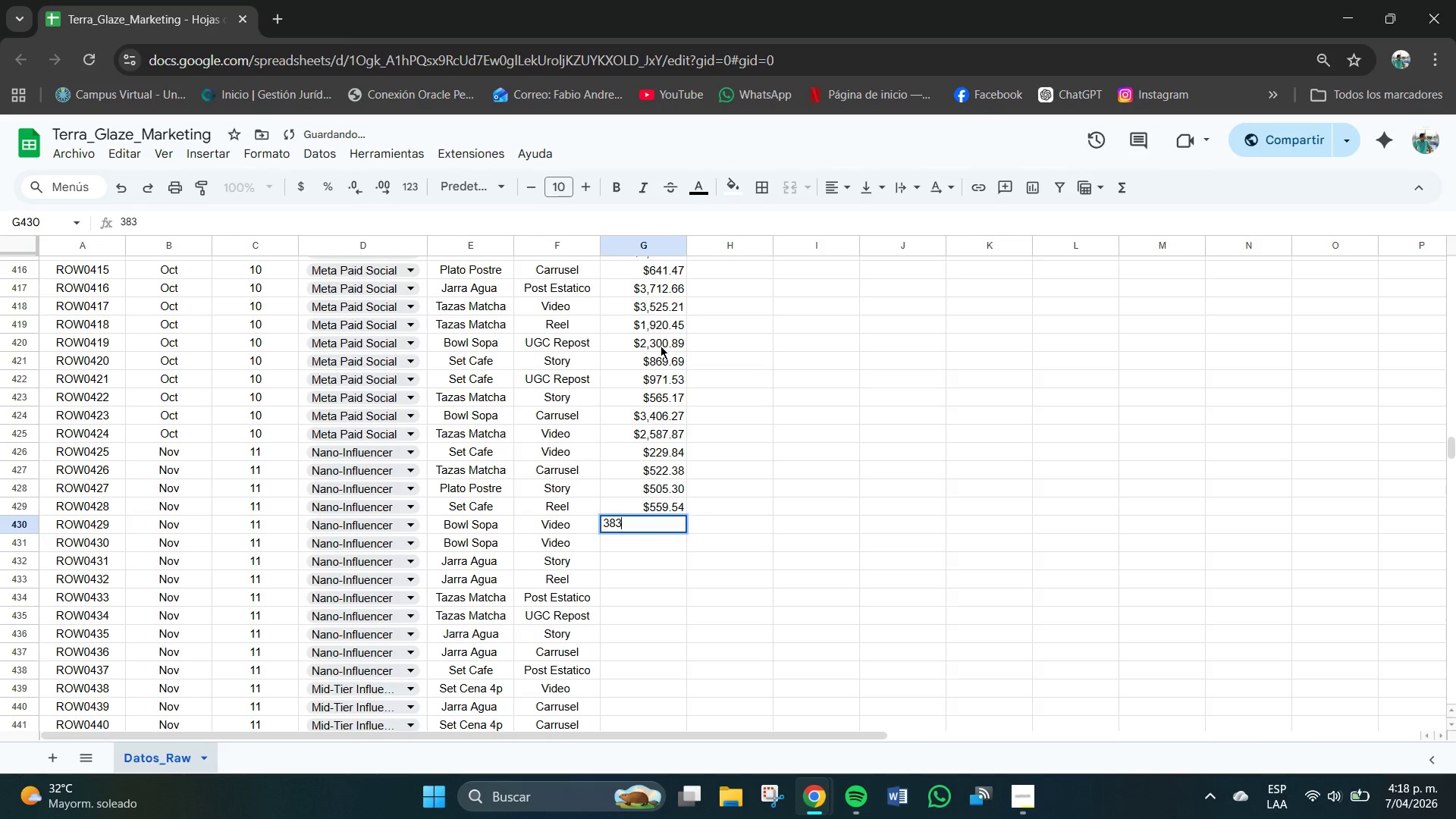 
key(Numpad3)
 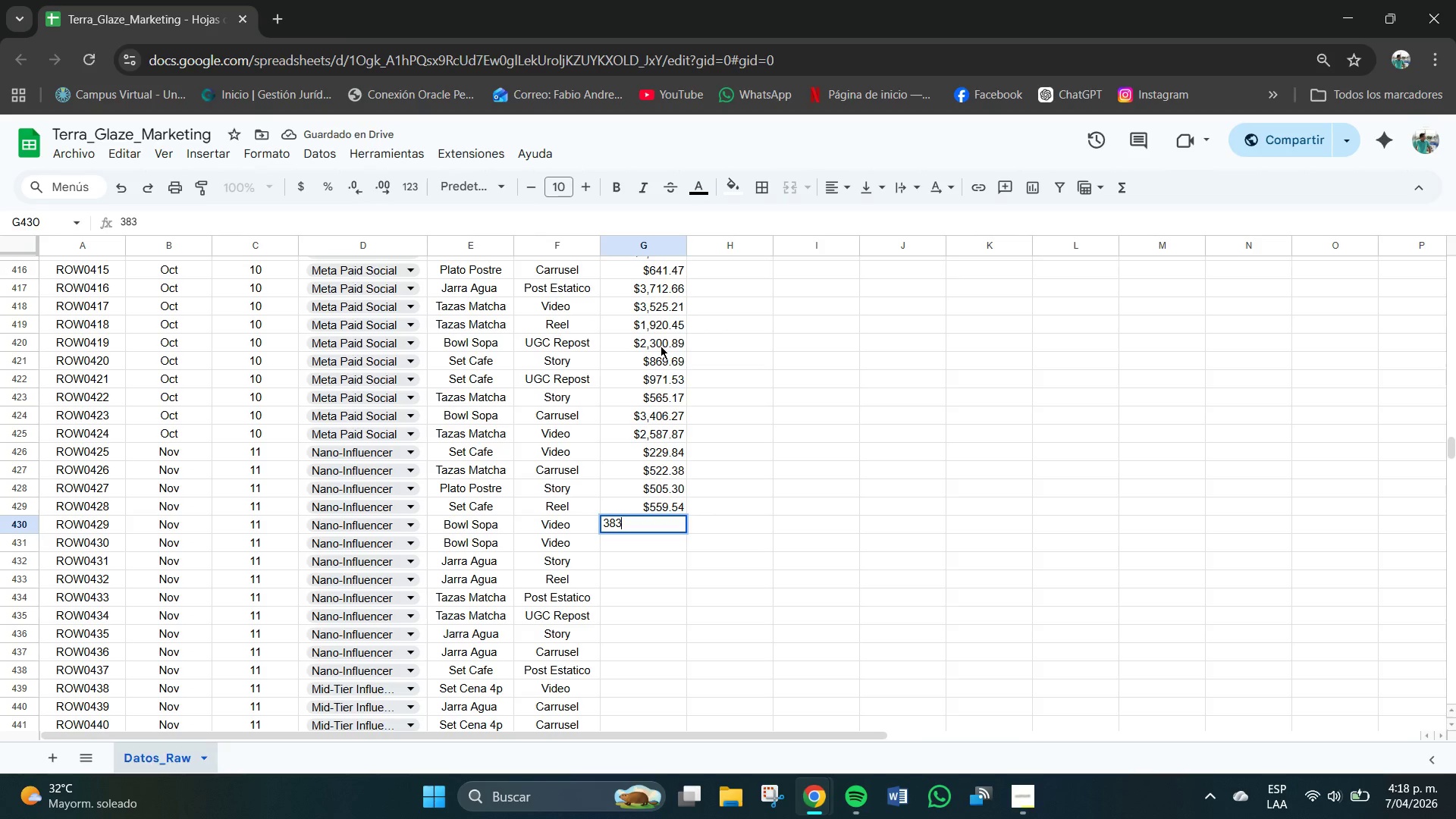 
key(NumpadDecimal)
 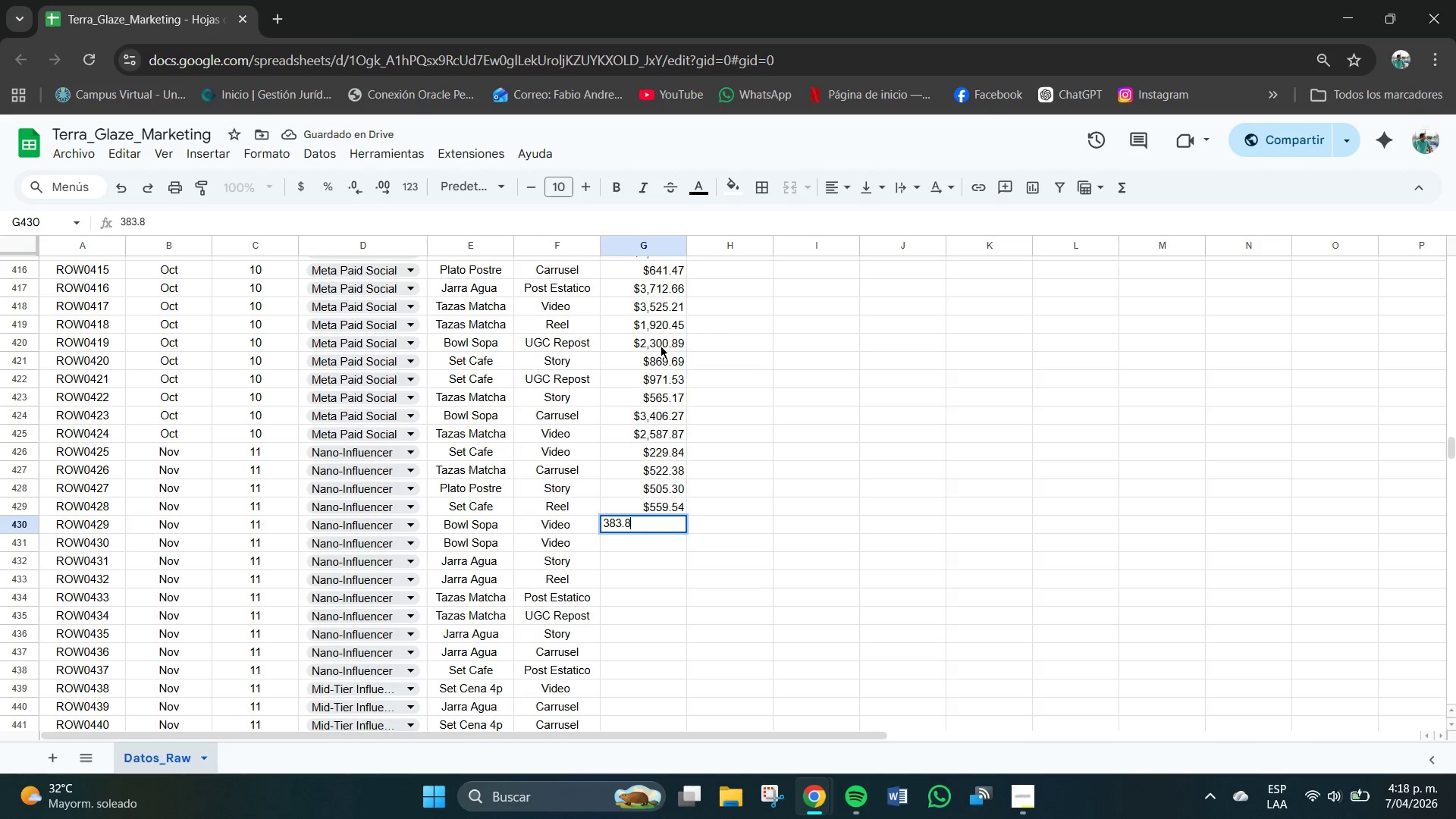 
key(Numpad8)
 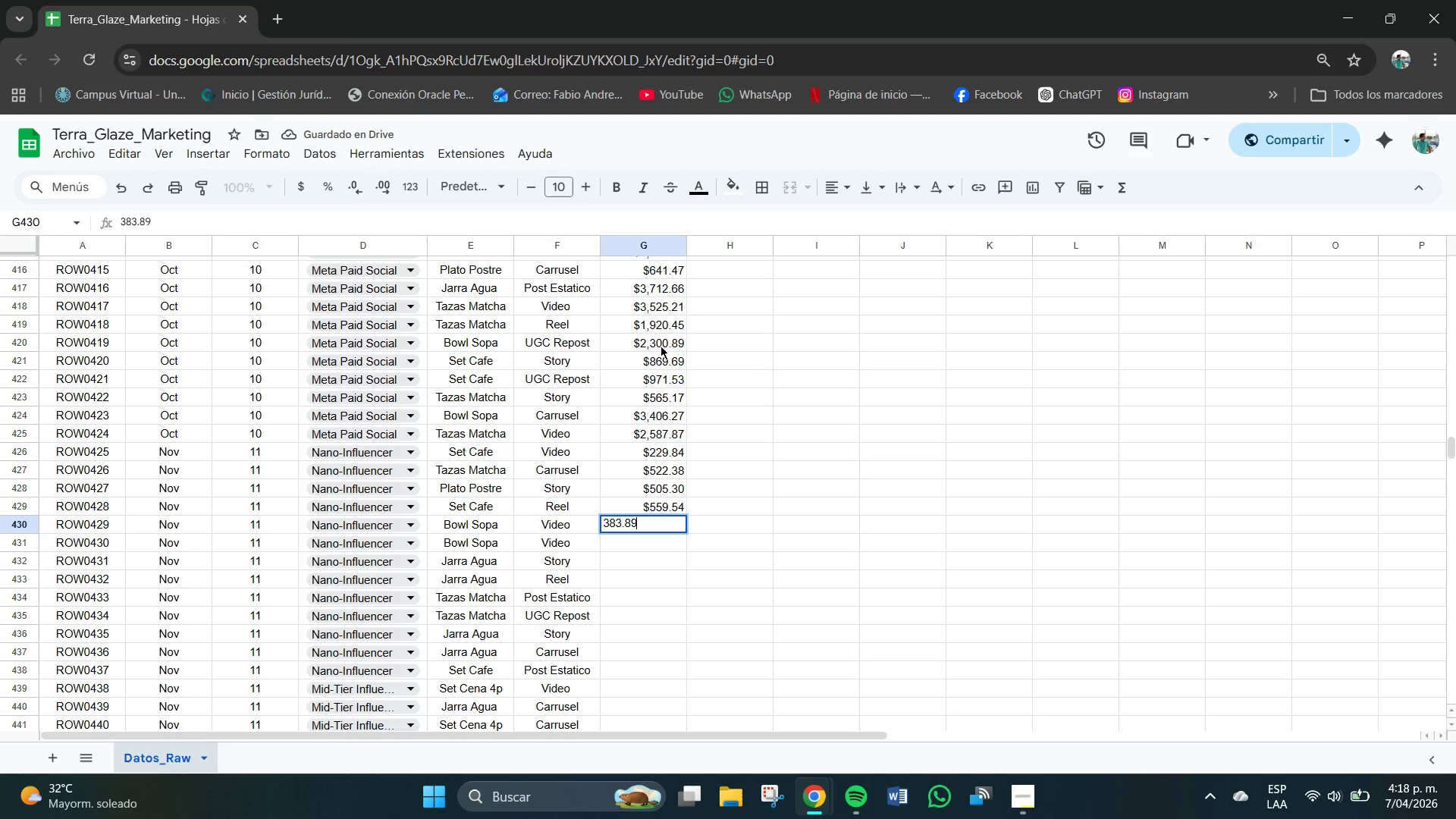 
key(Numpad9)
 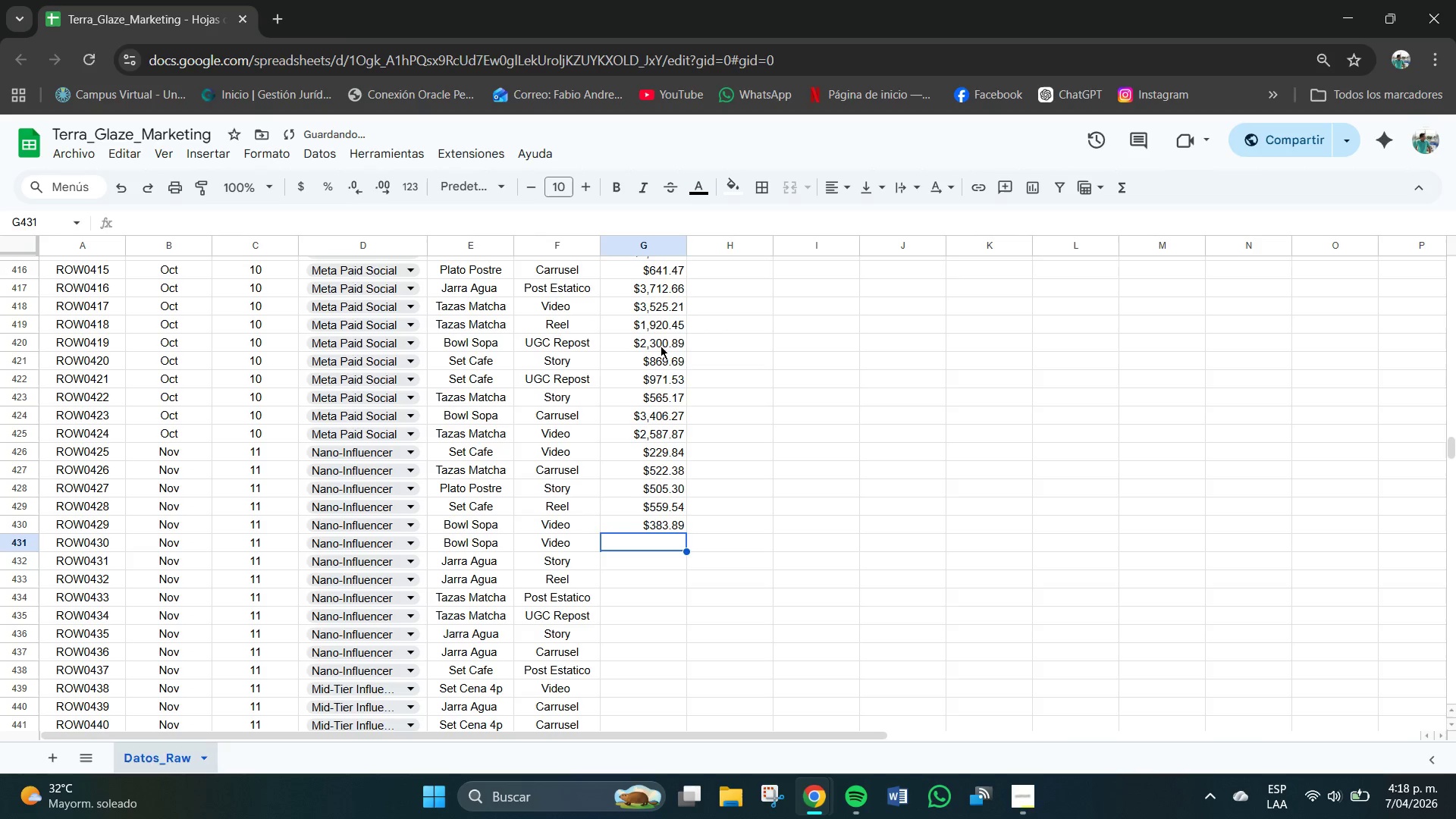 
key(NumpadEnter)
 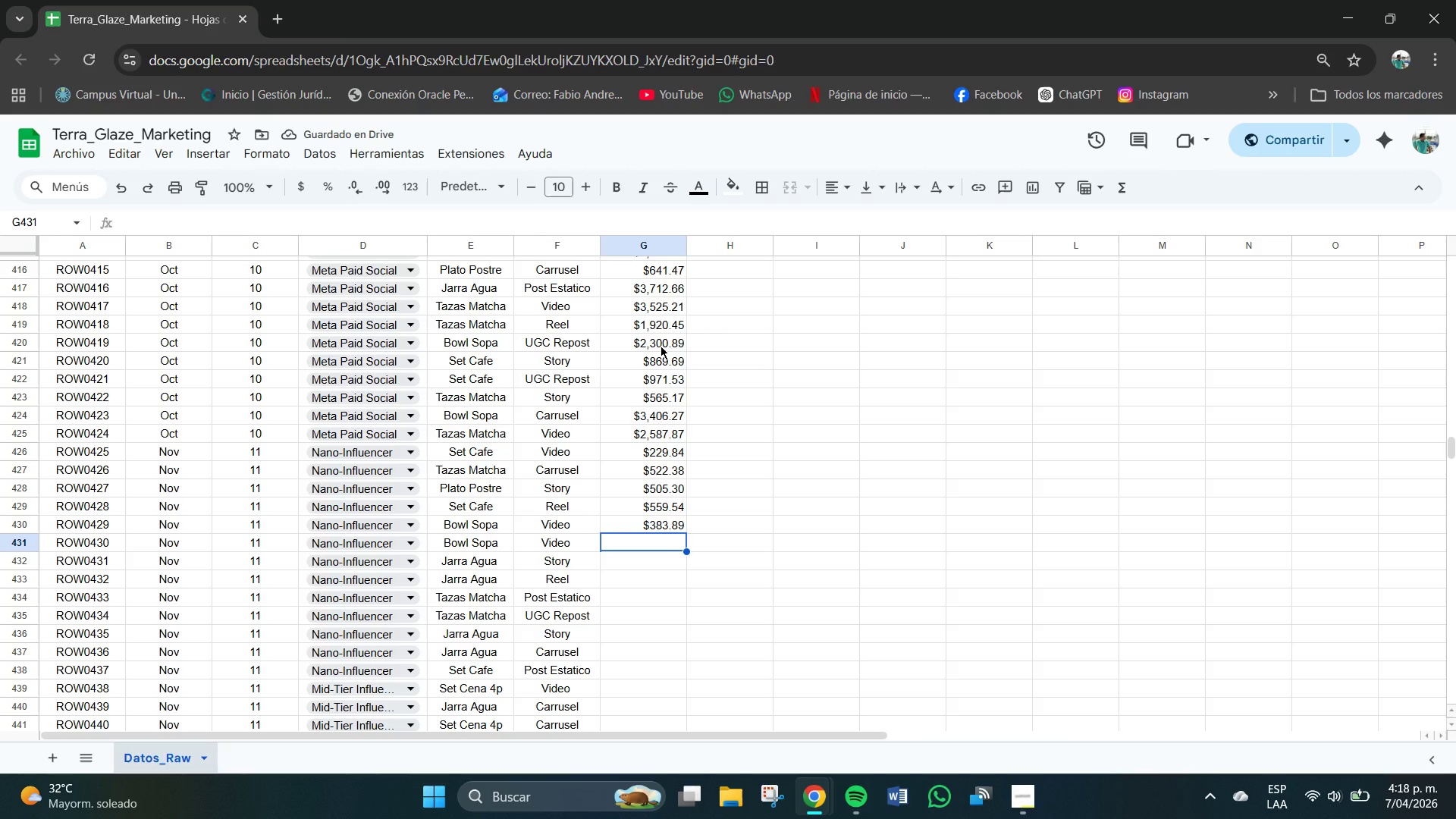 
key(Numpad3)
 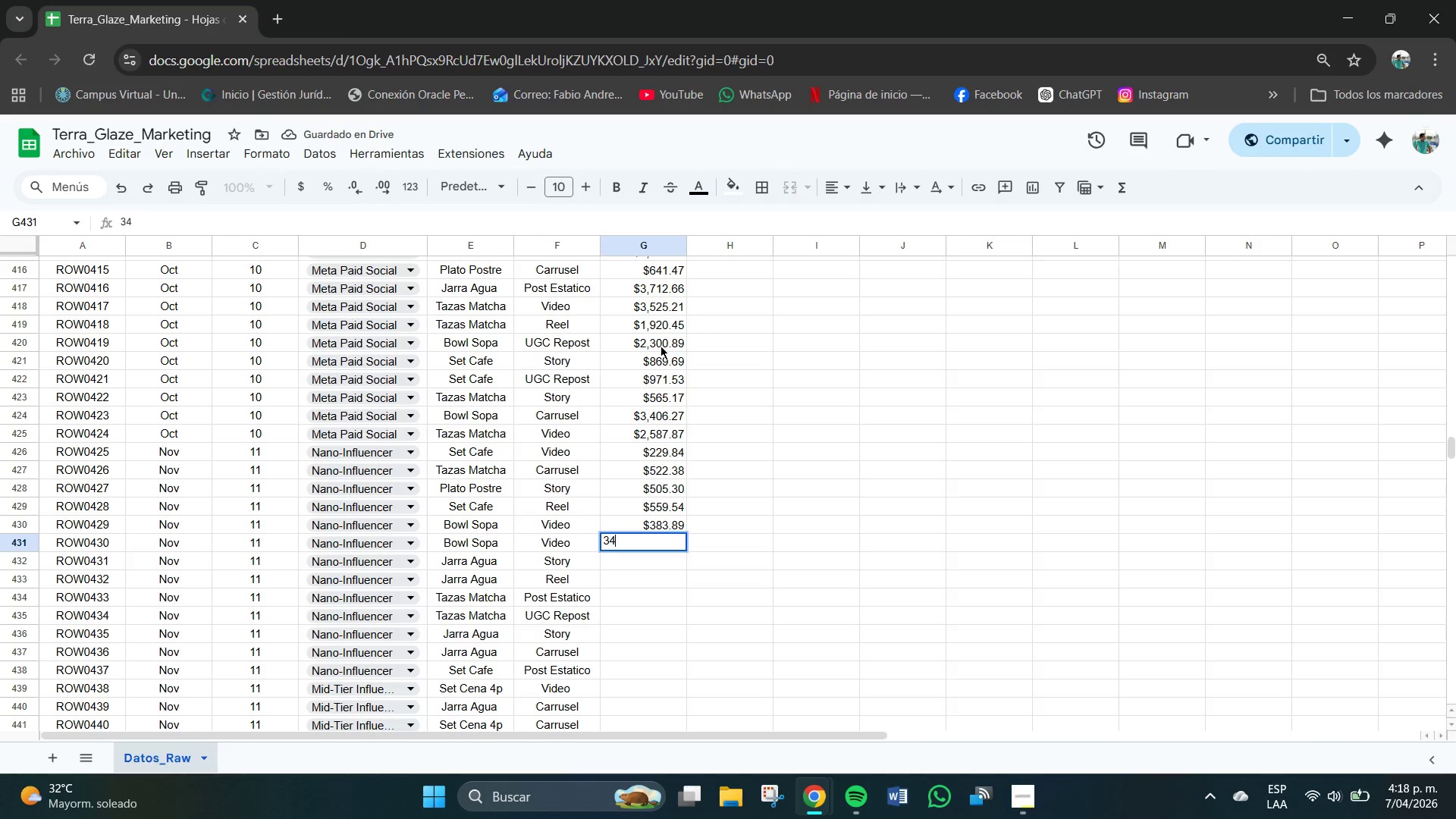 
key(Numpad4)
 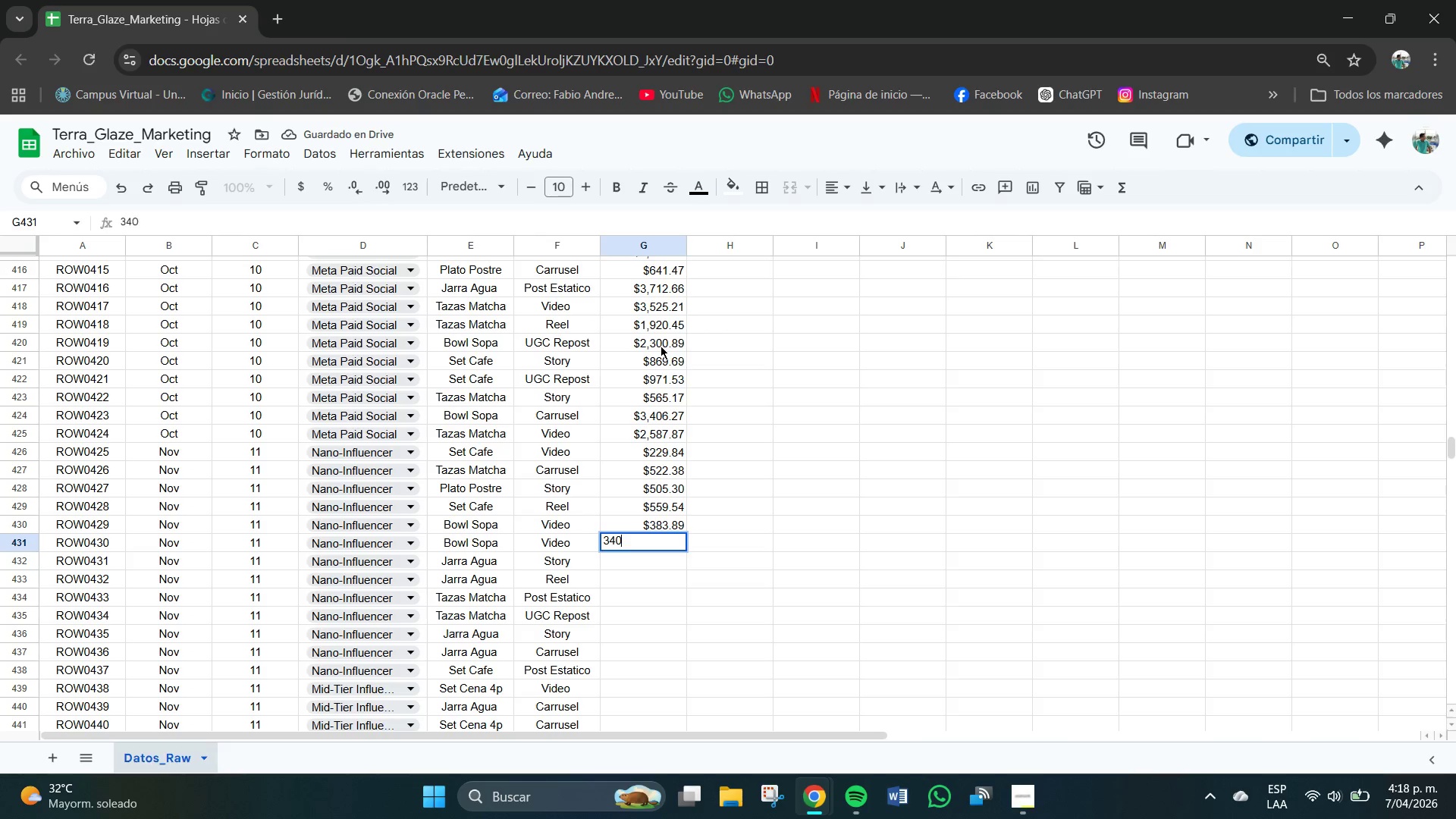 
key(Numpad0)
 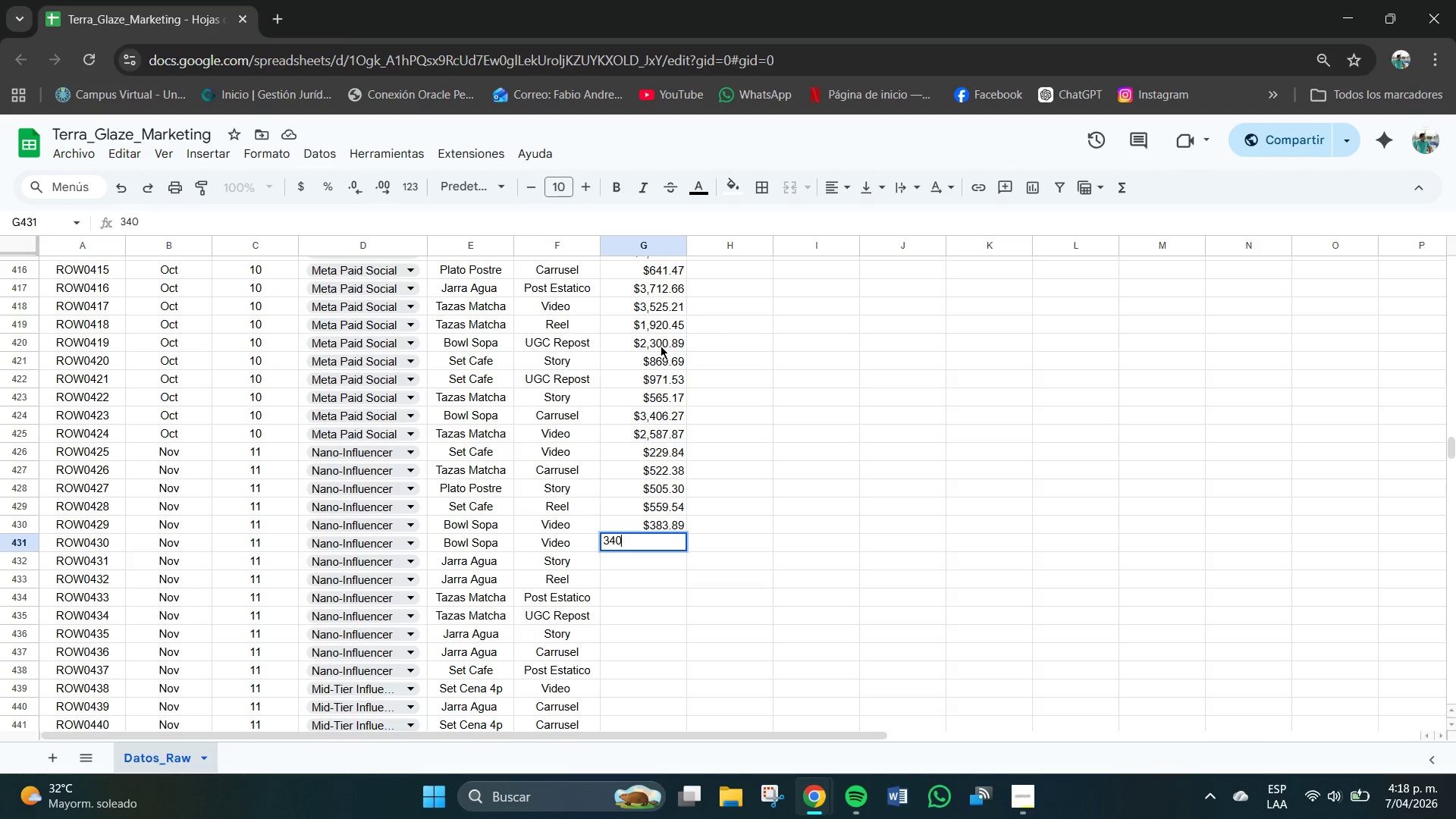 
key(NumpadDecimal)
 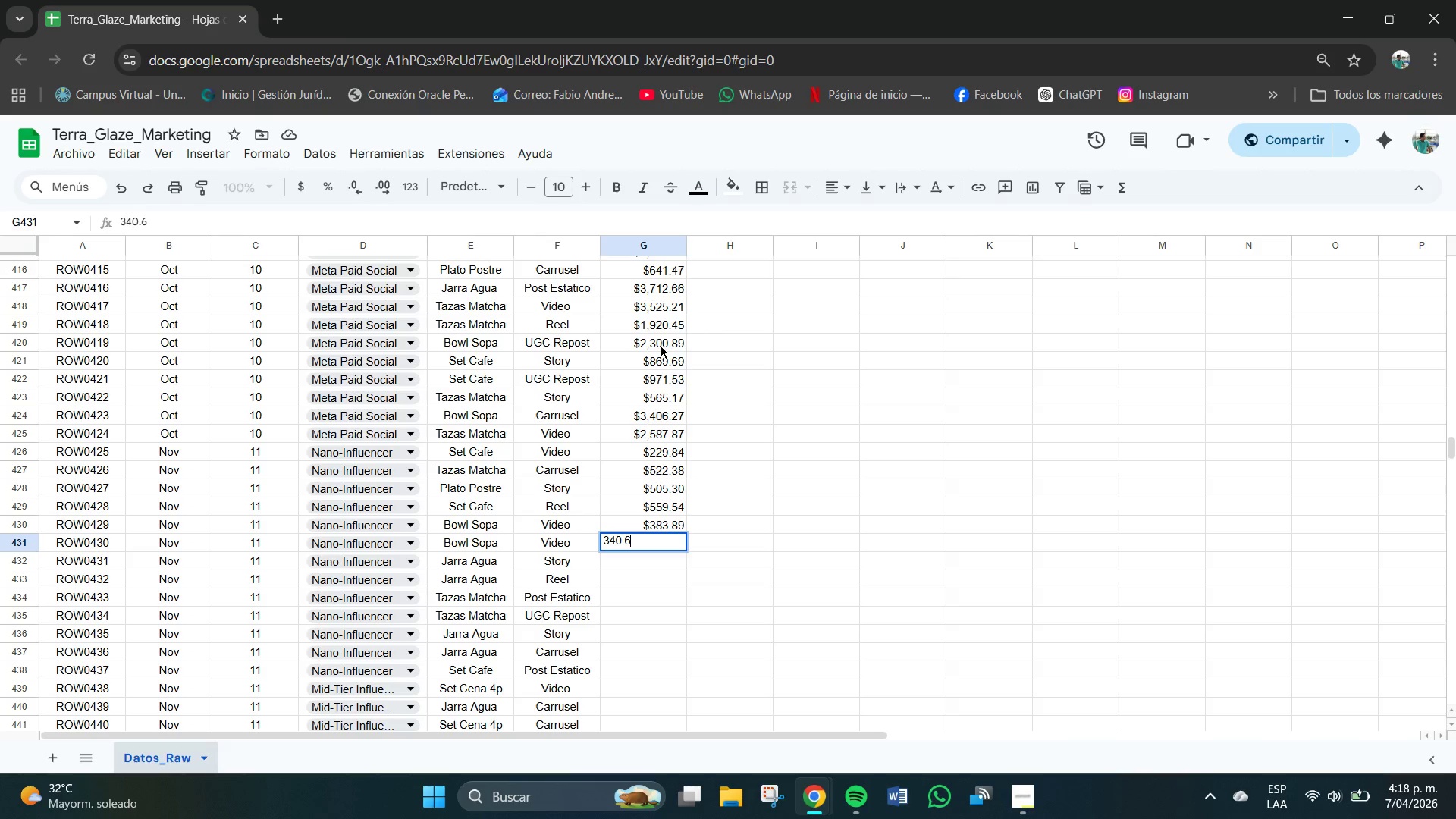 
key(Numpad6)
 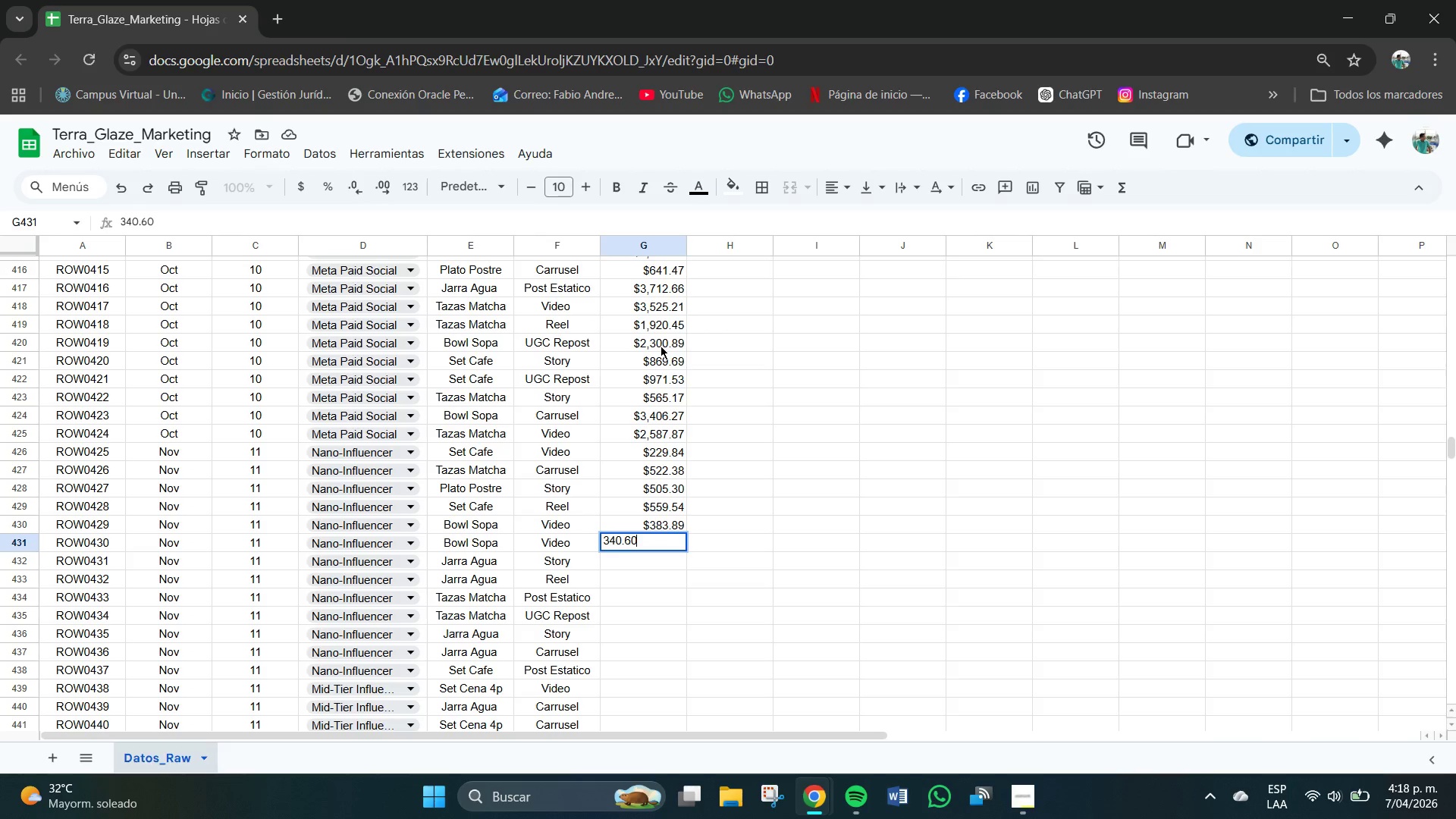 
key(Numpad0)
 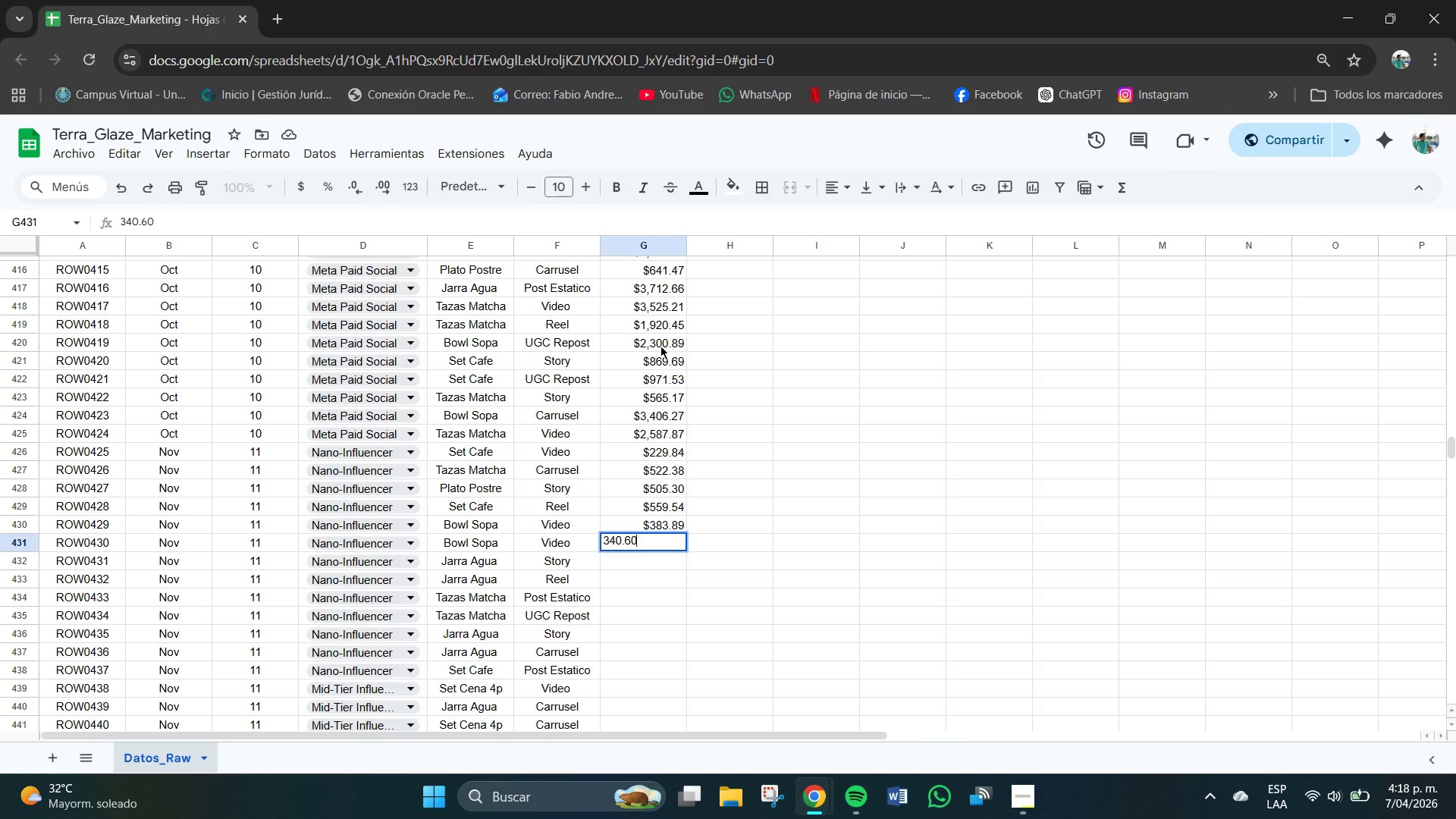 
key(NumpadEnter)
 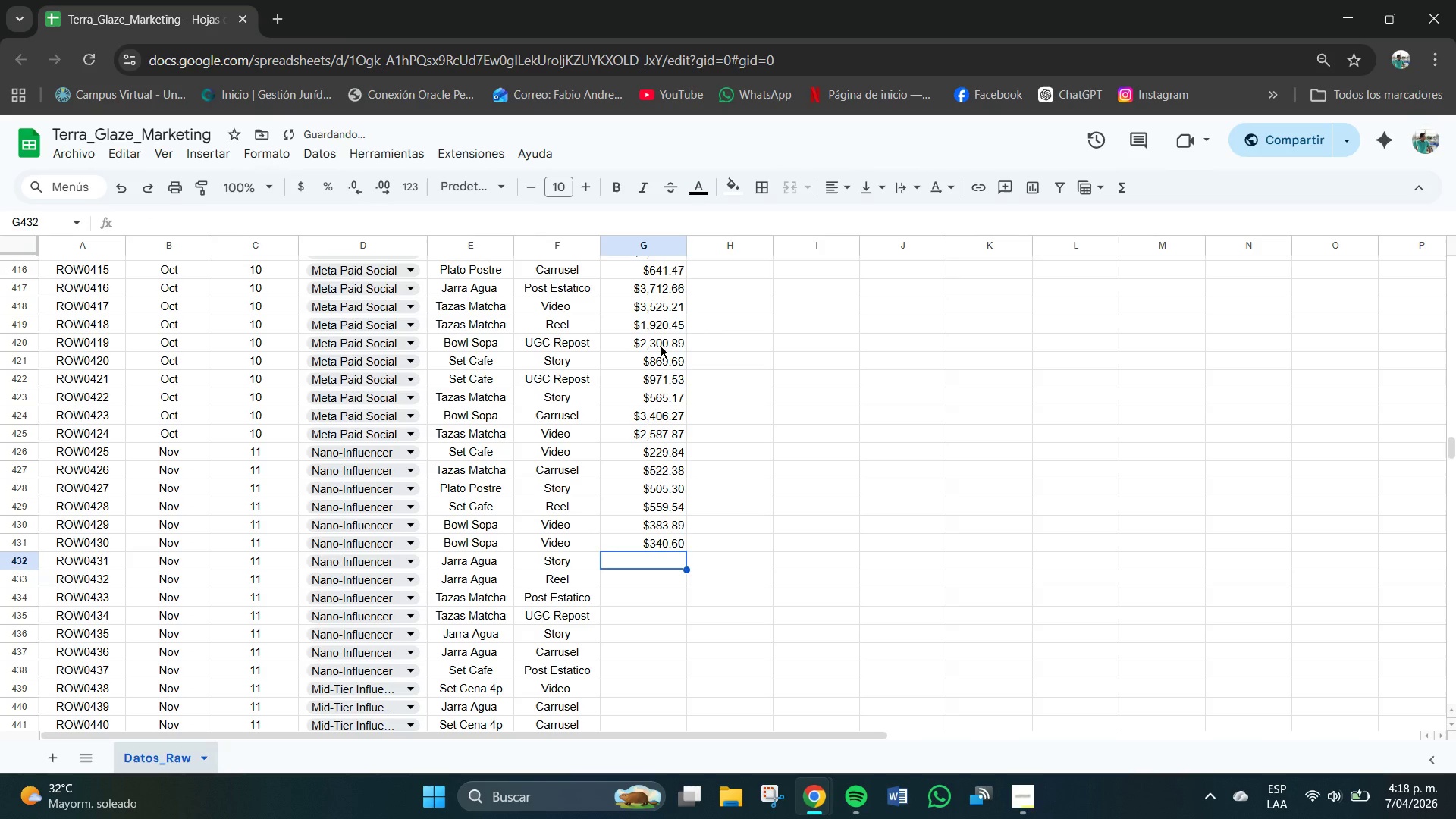 
key(Numpad3)
 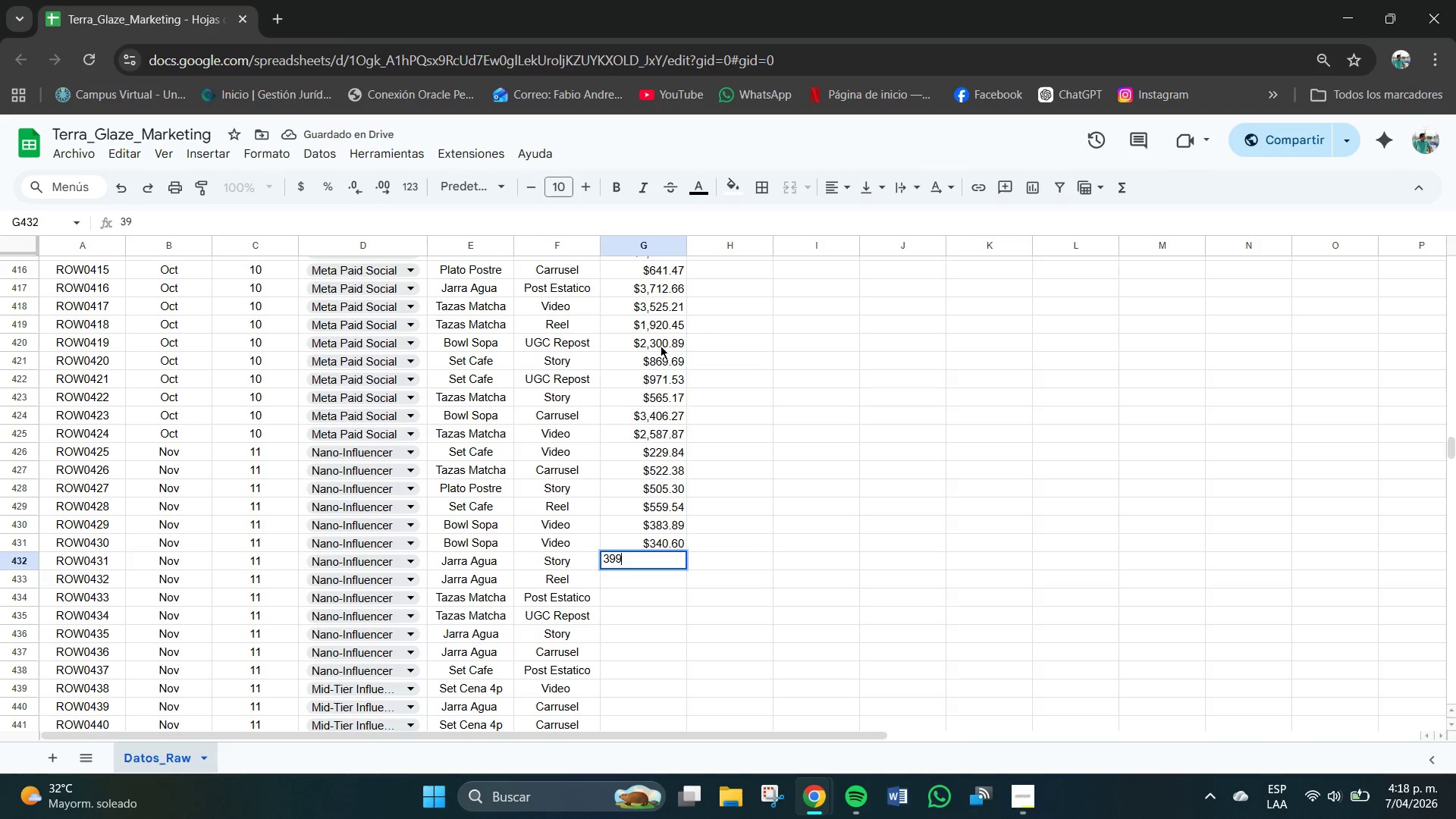 
key(Numpad9)
 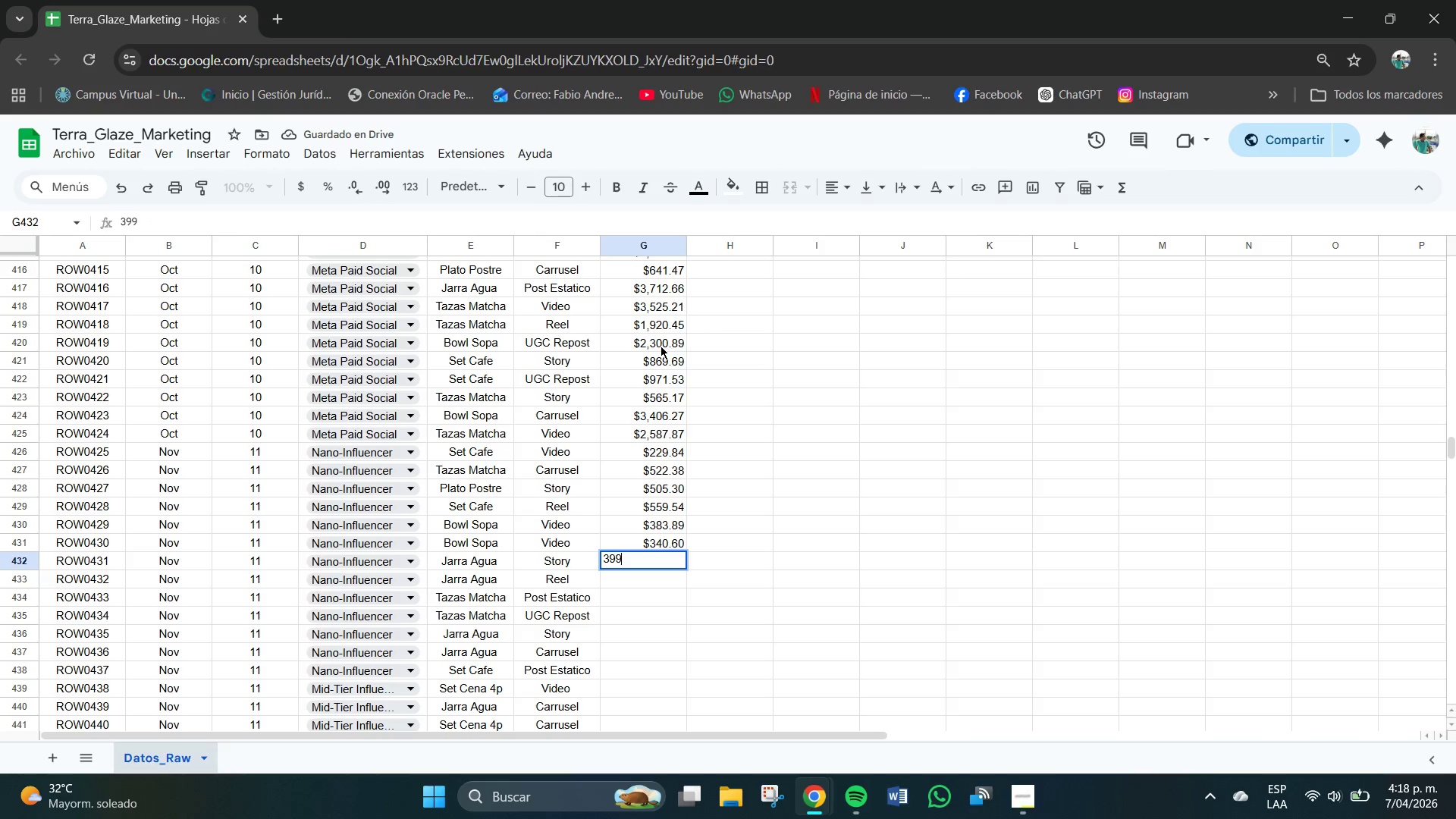 
key(Numpad9)
 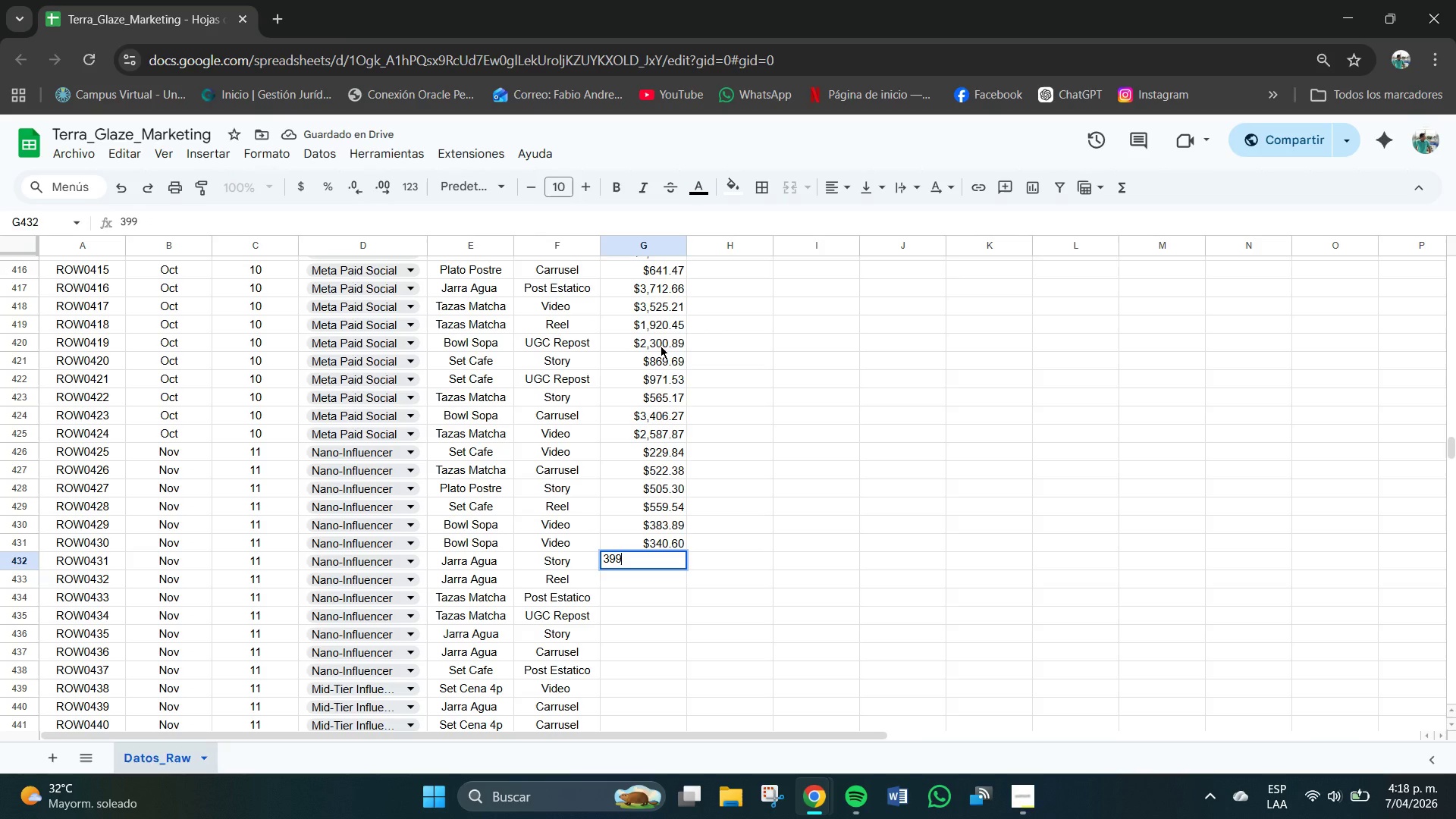 
key(NumpadDecimal)
 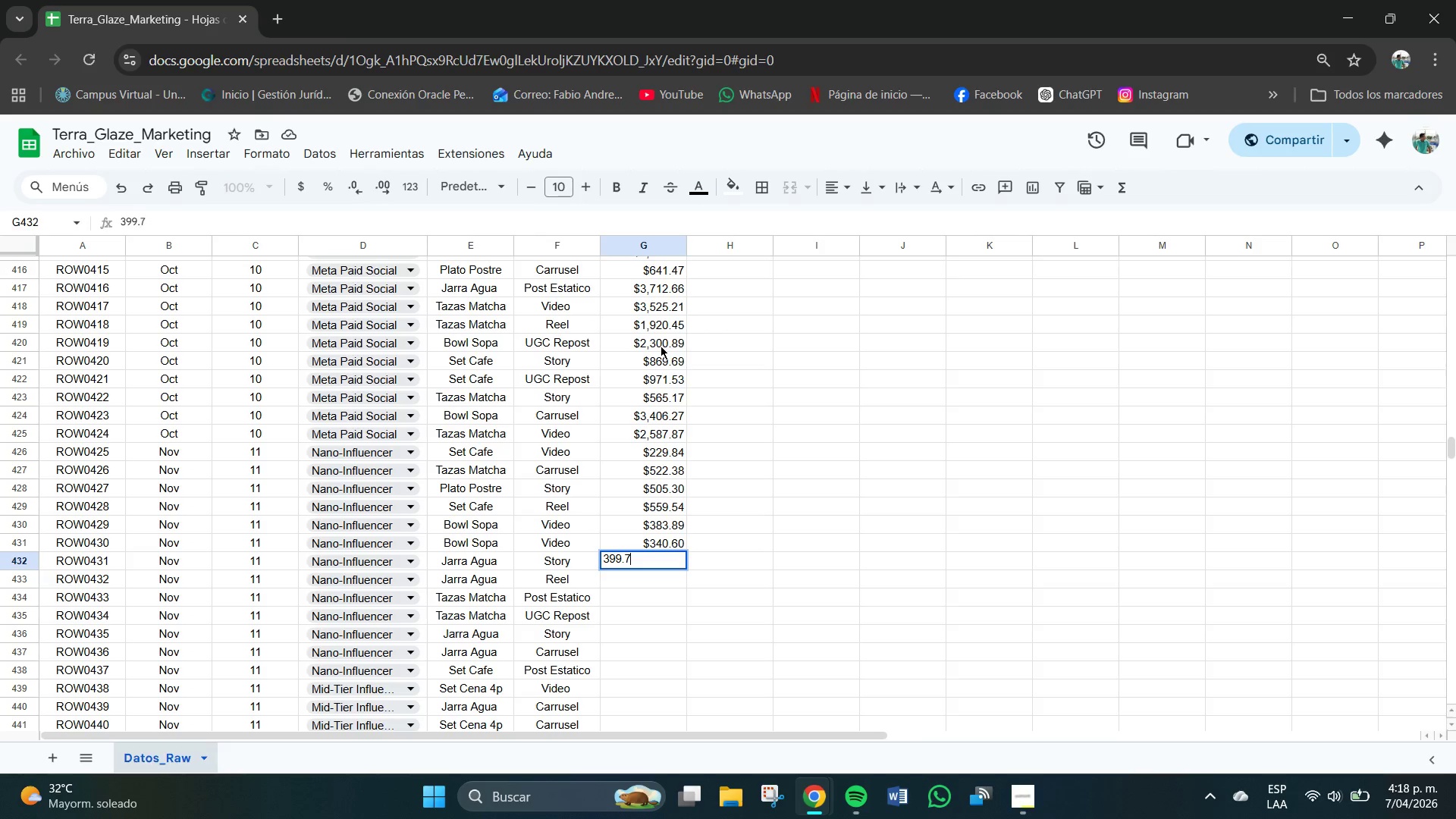 
key(Numpad7)
 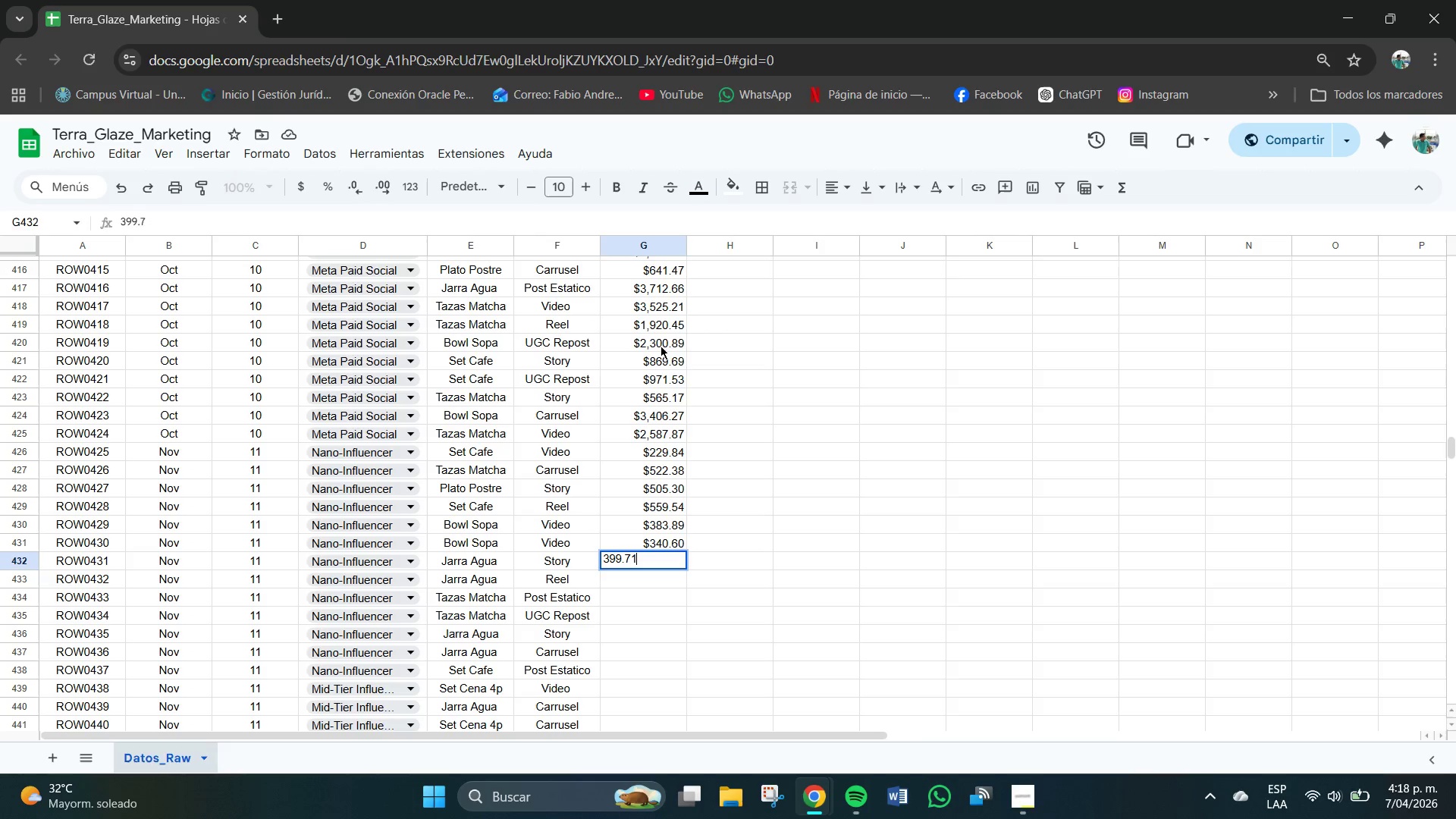 
key(Numpad1)
 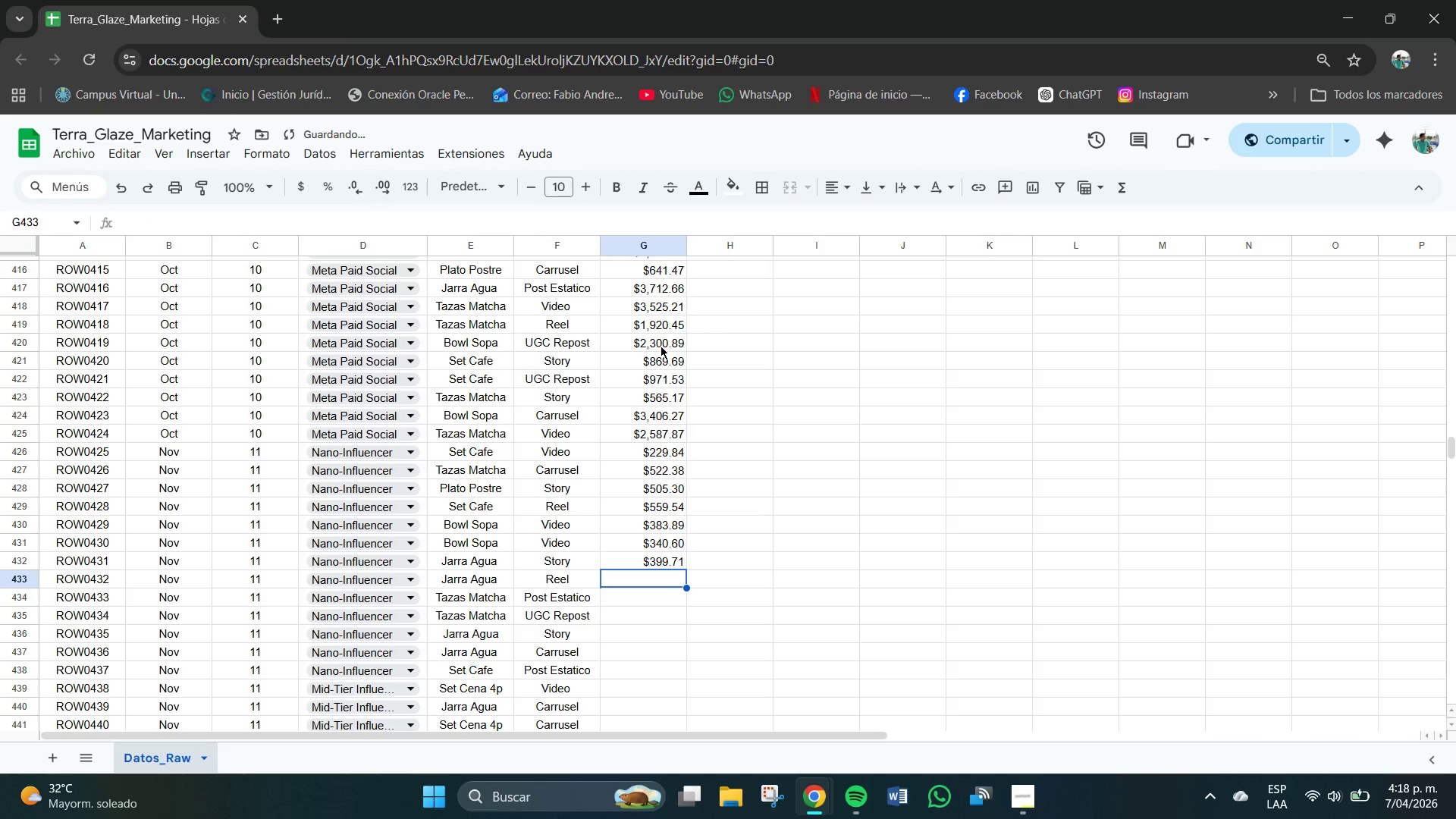 
key(NumpadEnter)
 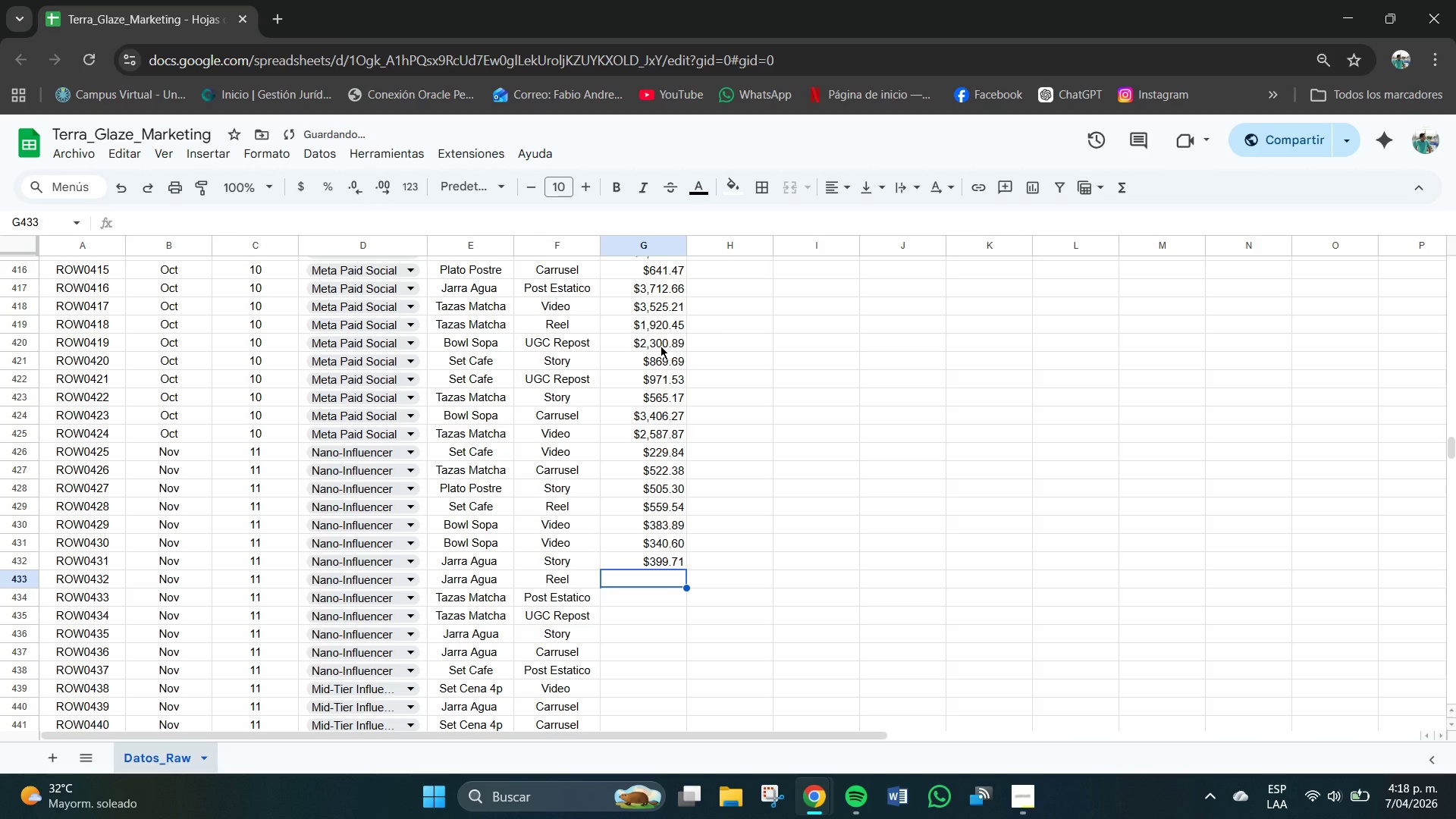 
key(Numpad3)
 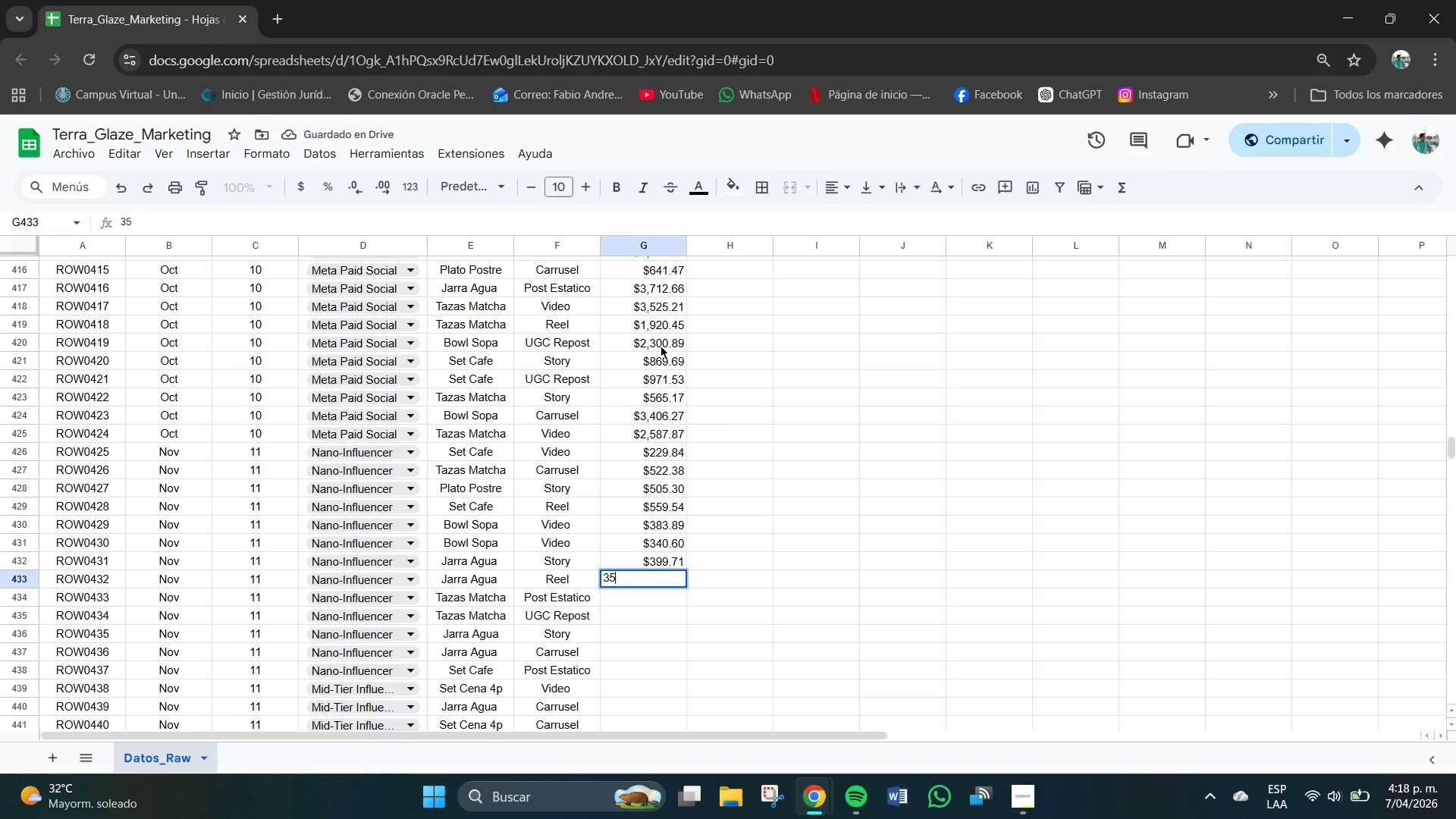 
key(Numpad5)
 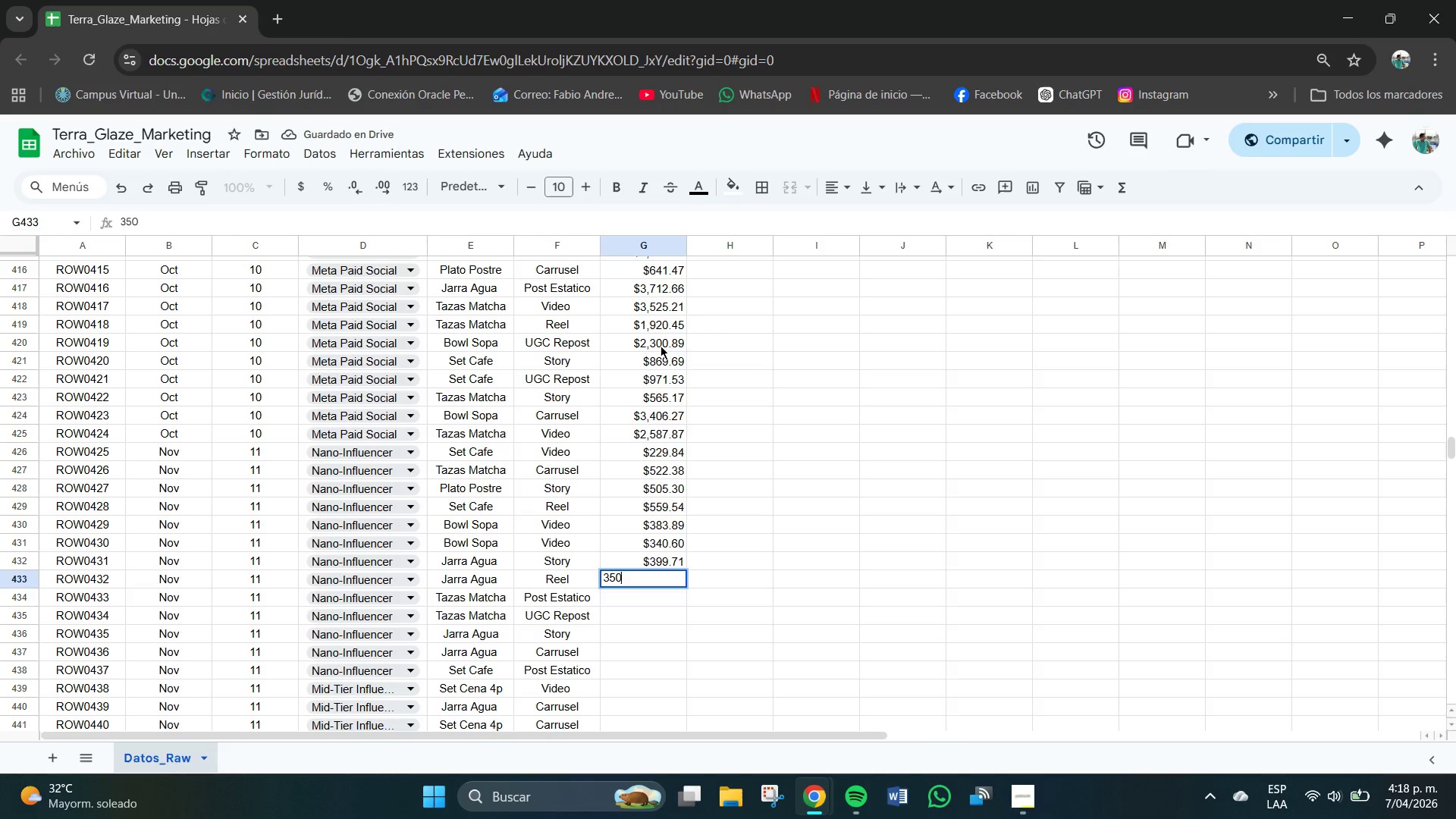 
key(Numpad0)
 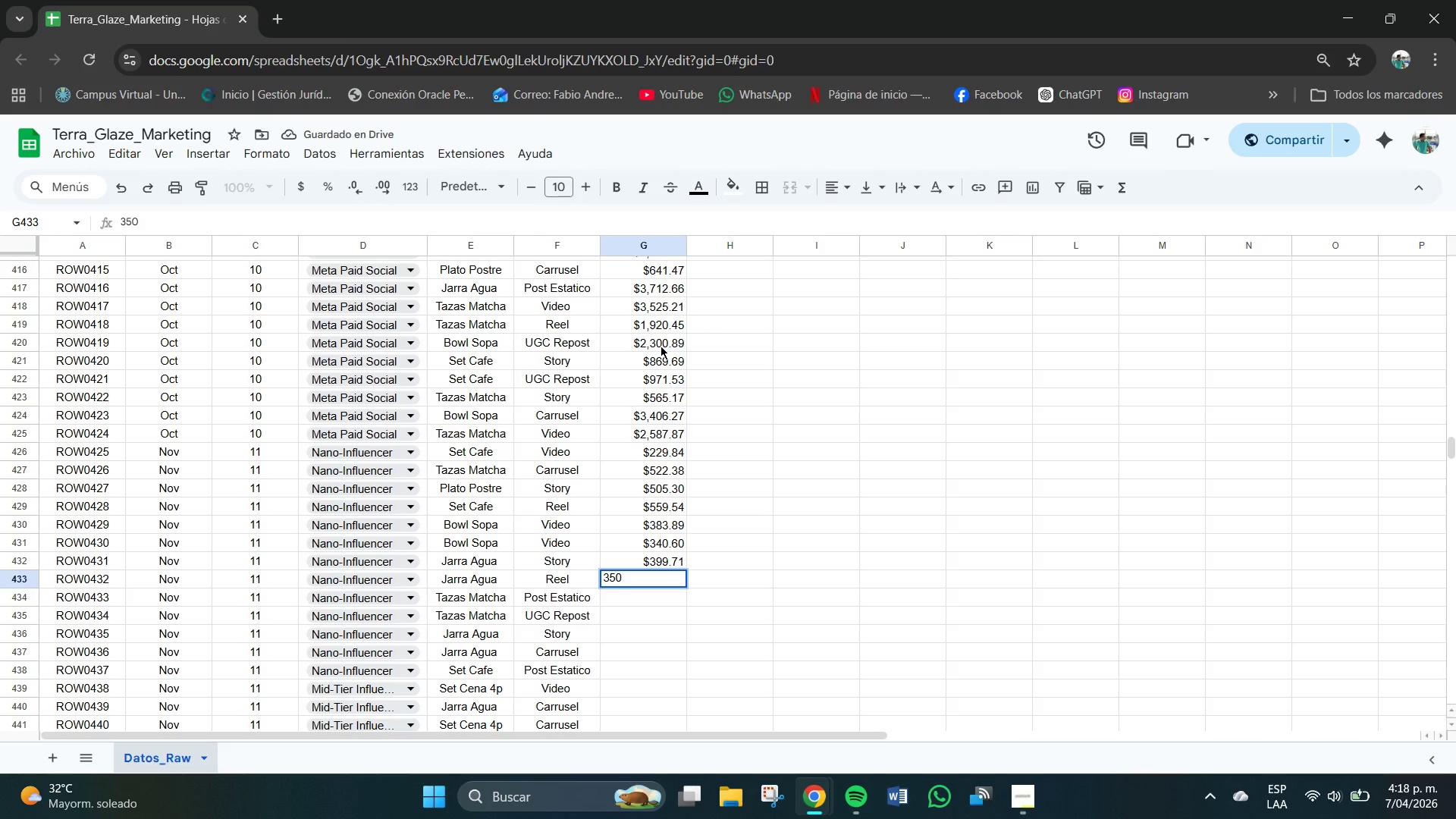 
key(NumpadDecimal)
 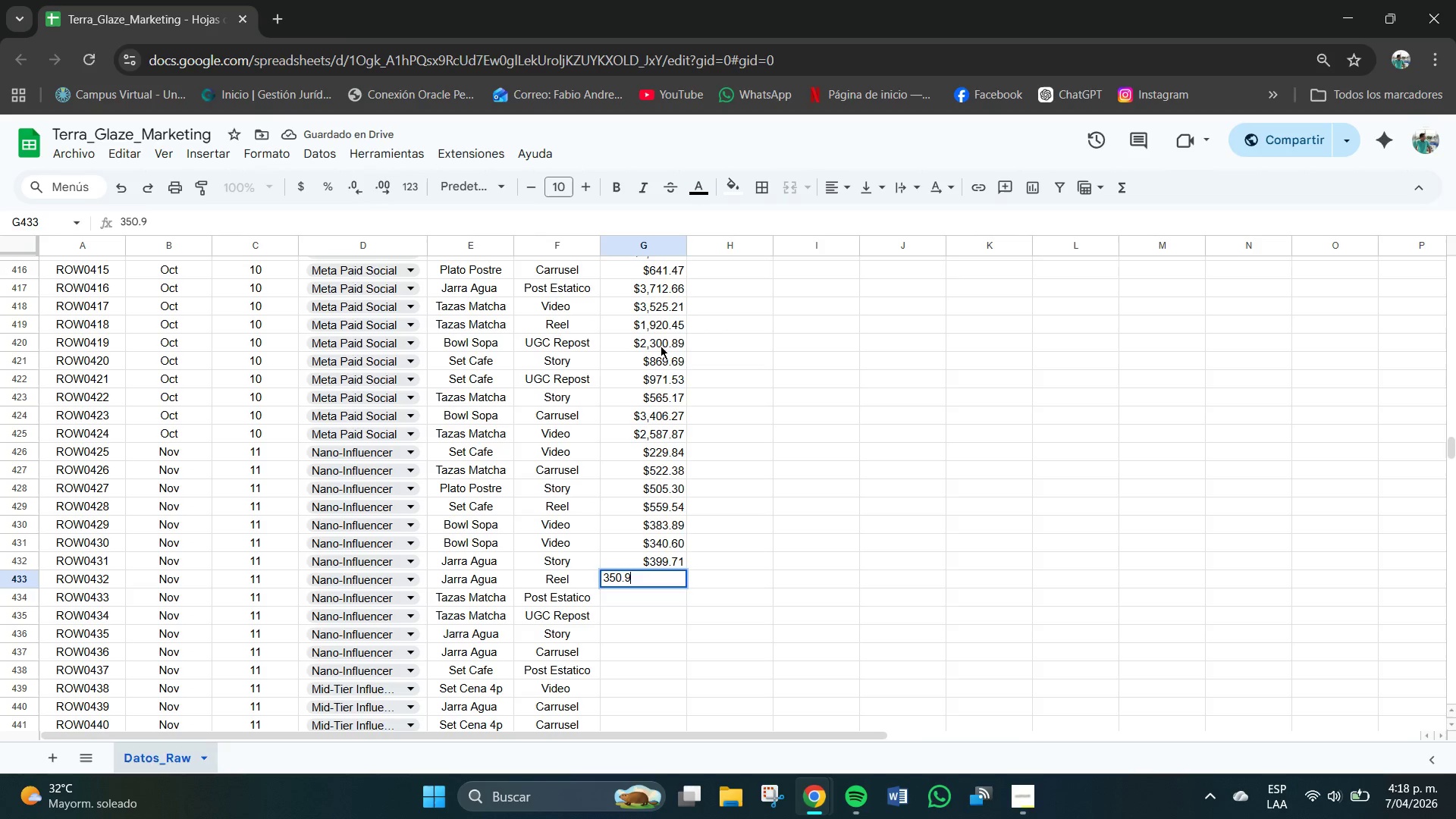 
key(Numpad9)
 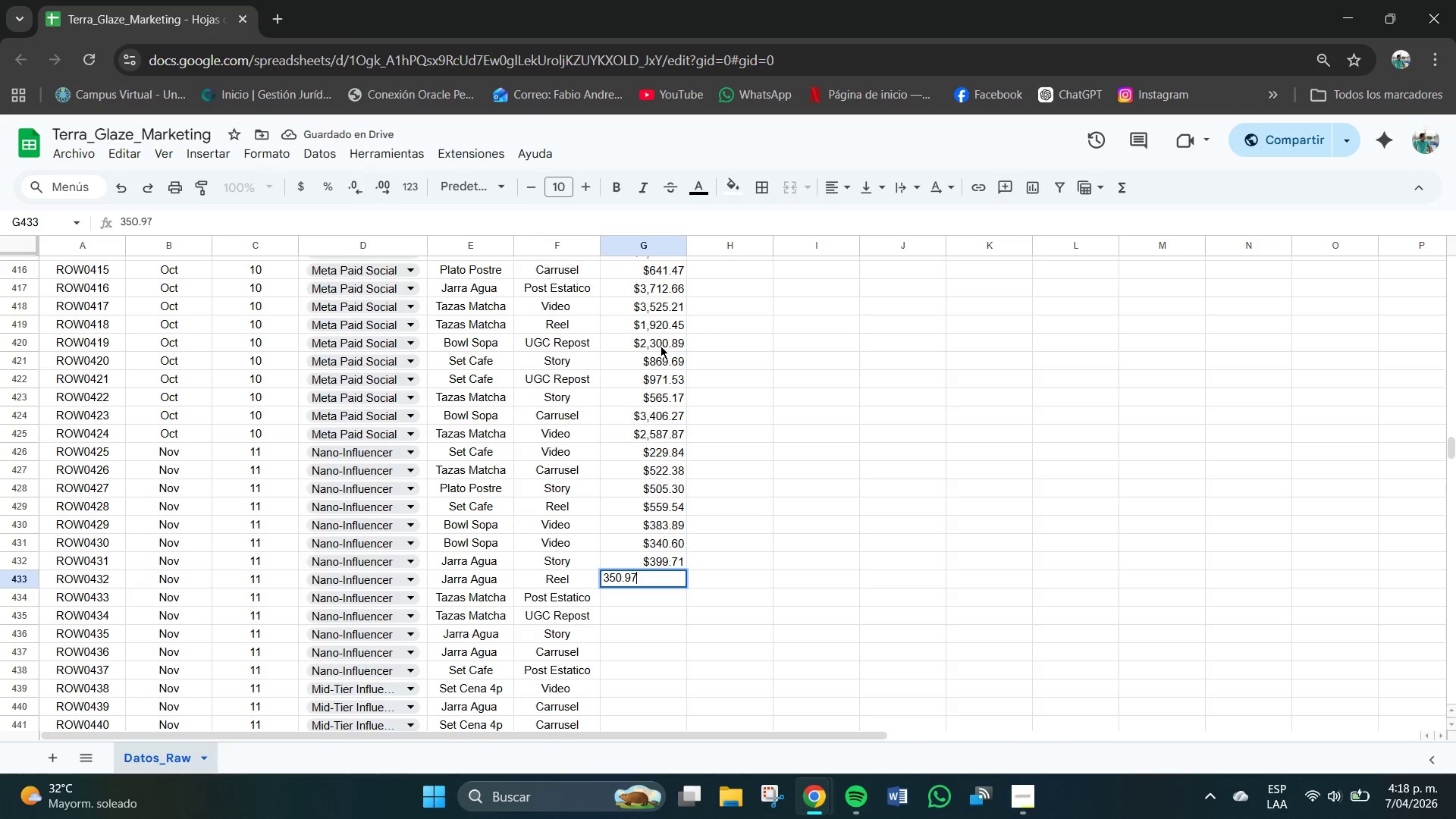 
key(Numpad7)
 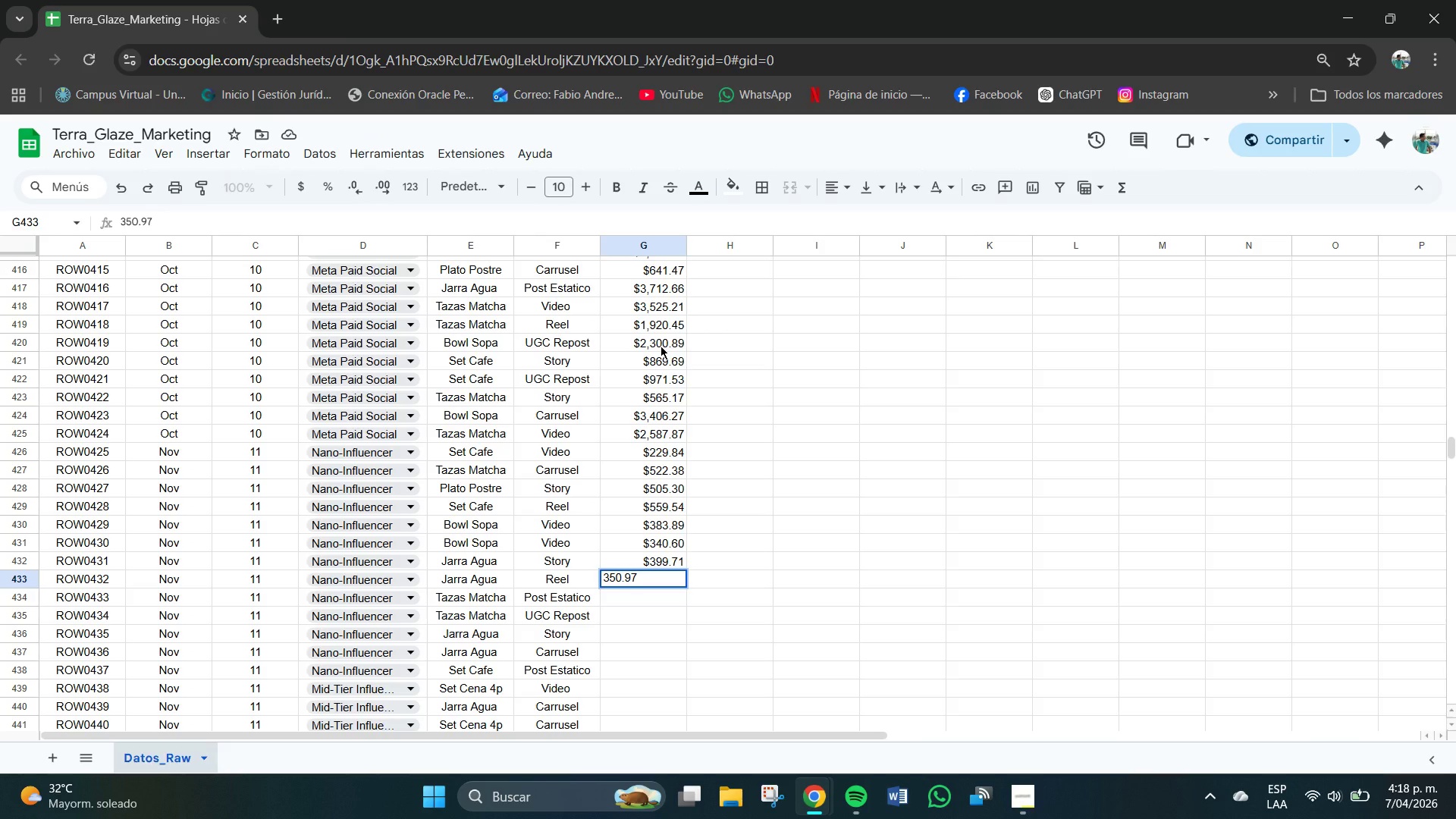 
wait(5.12)
 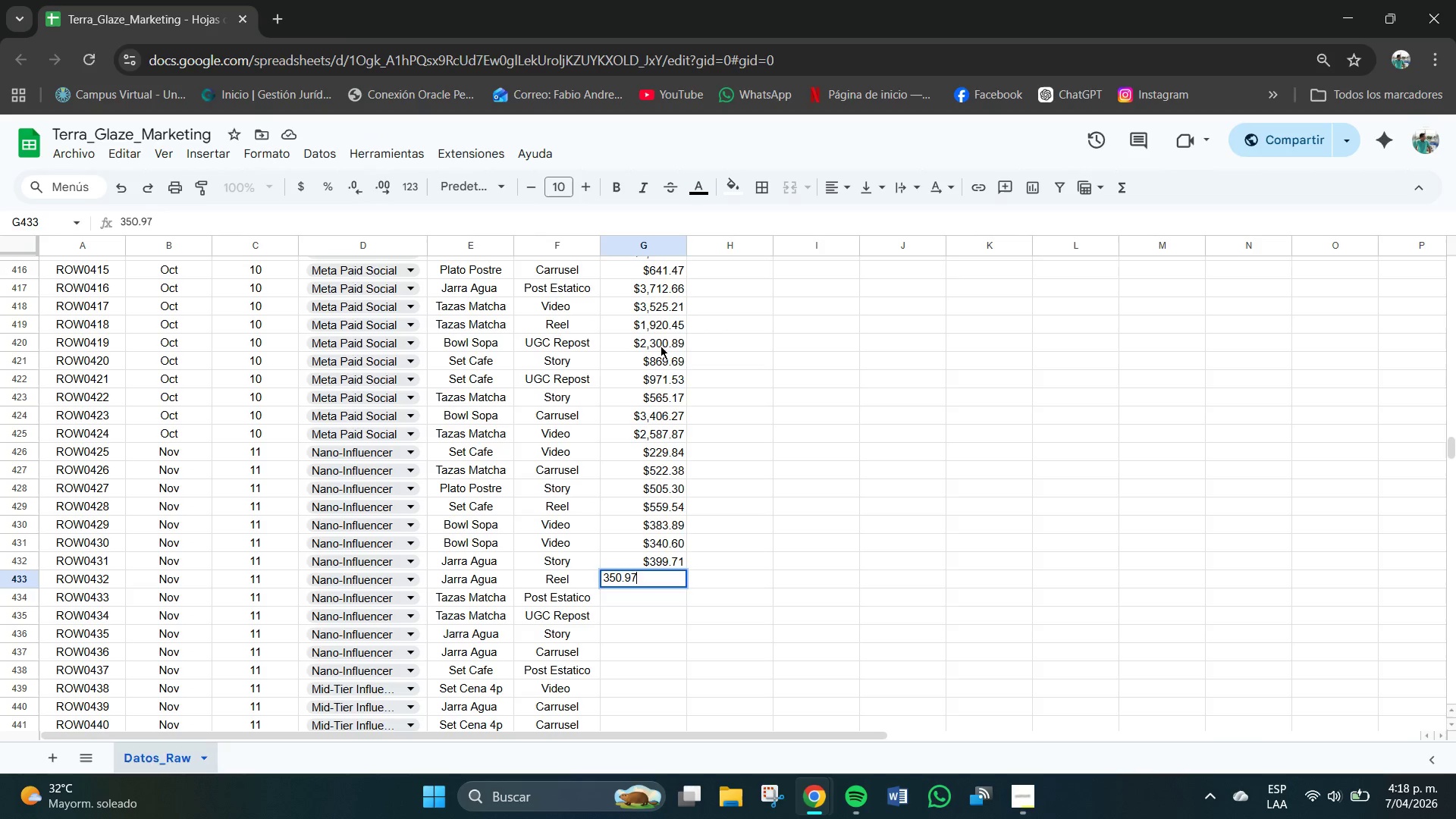 
key(NumpadEnter)
 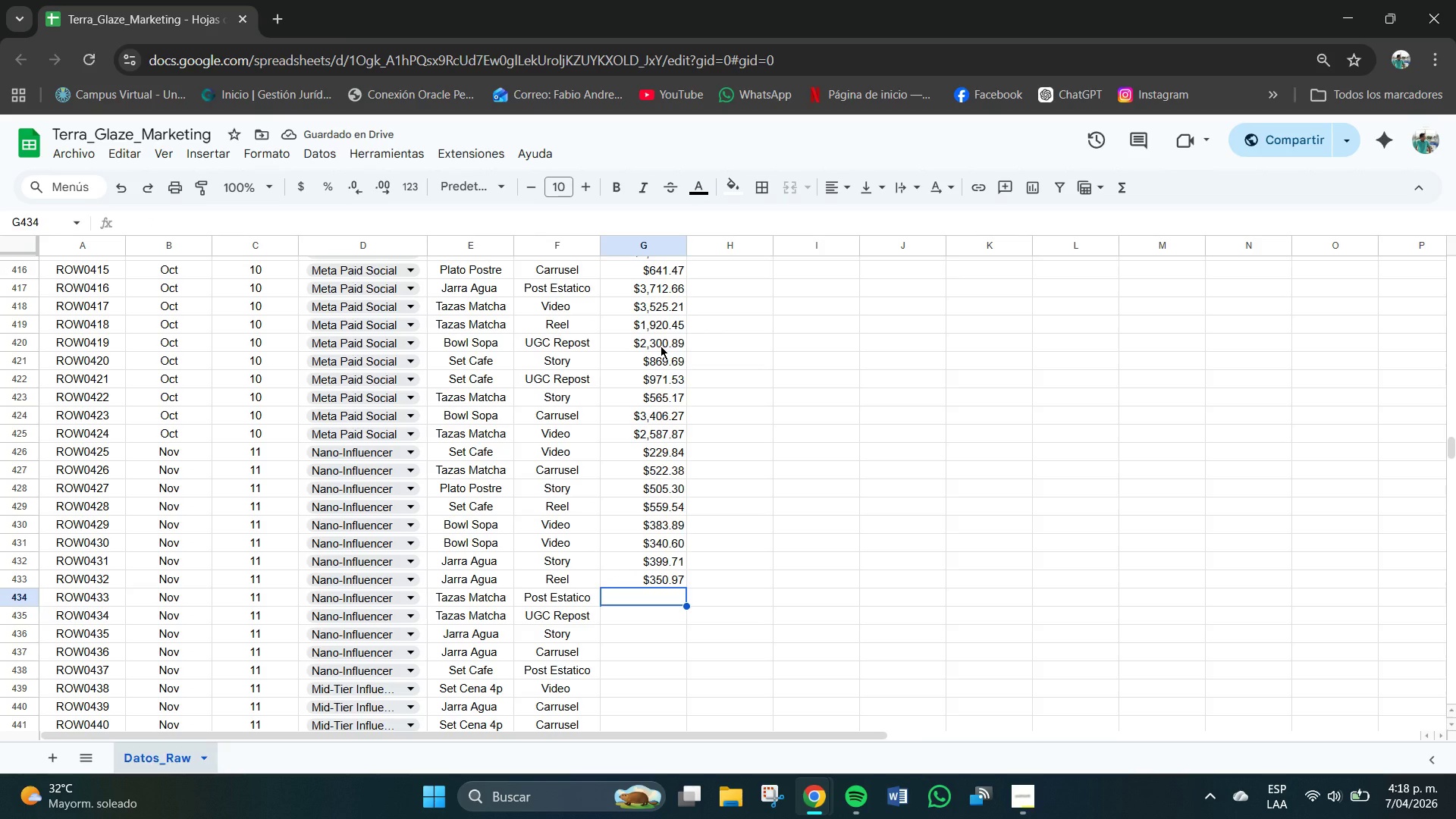 
key(Numpad2)
 